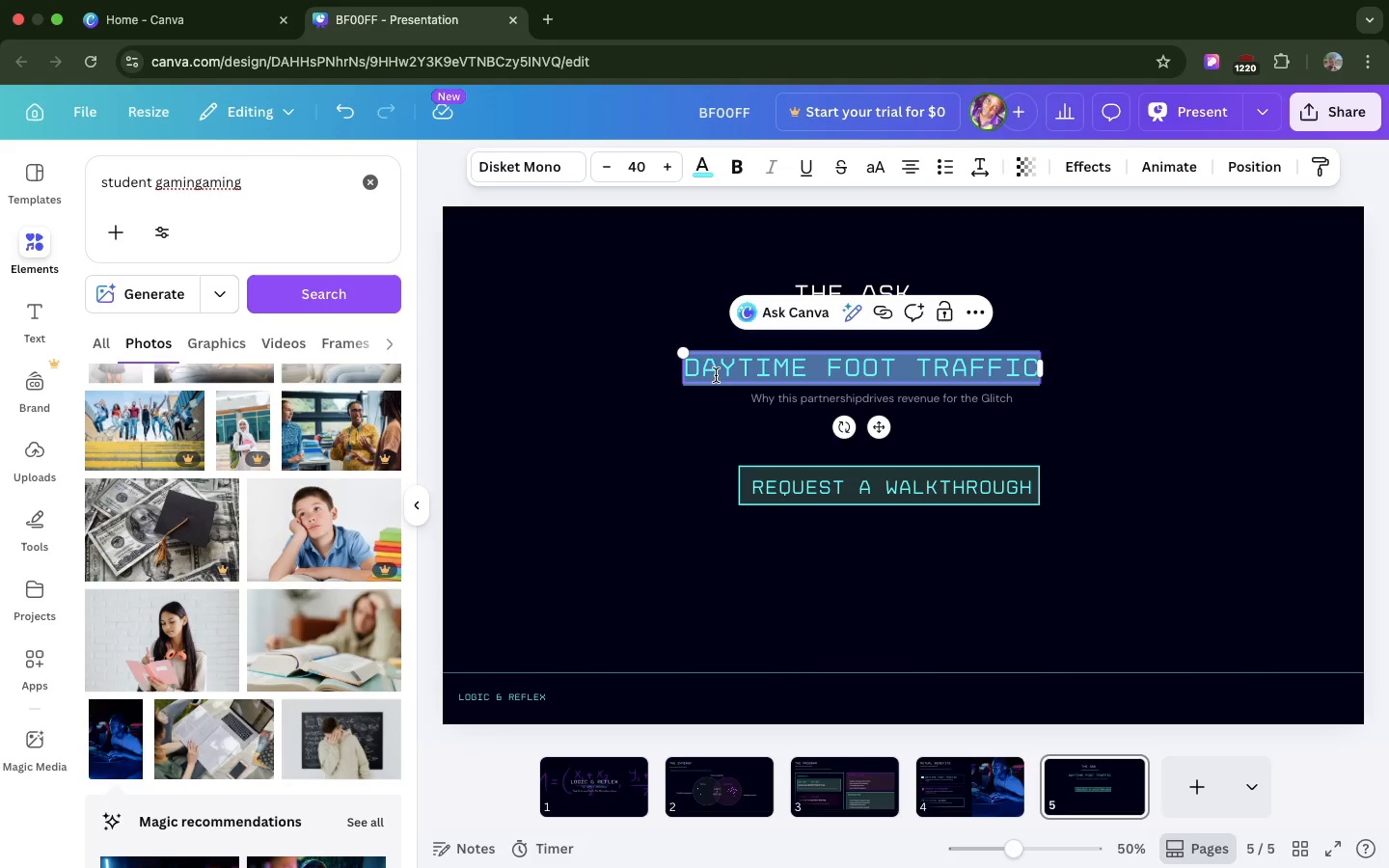 
type(LET'S WALK THE FLOOR)
 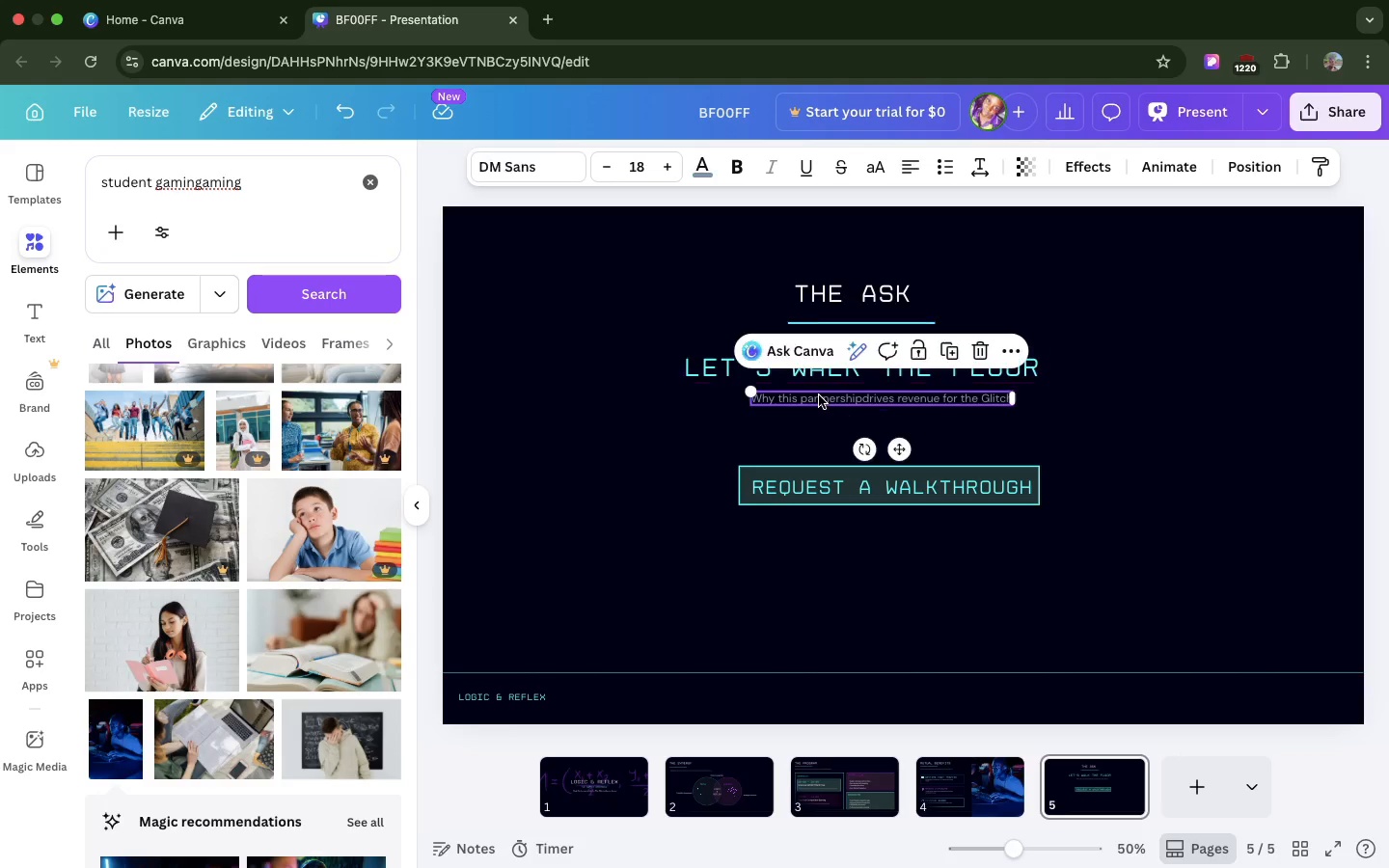 
double_click([819, 395])
 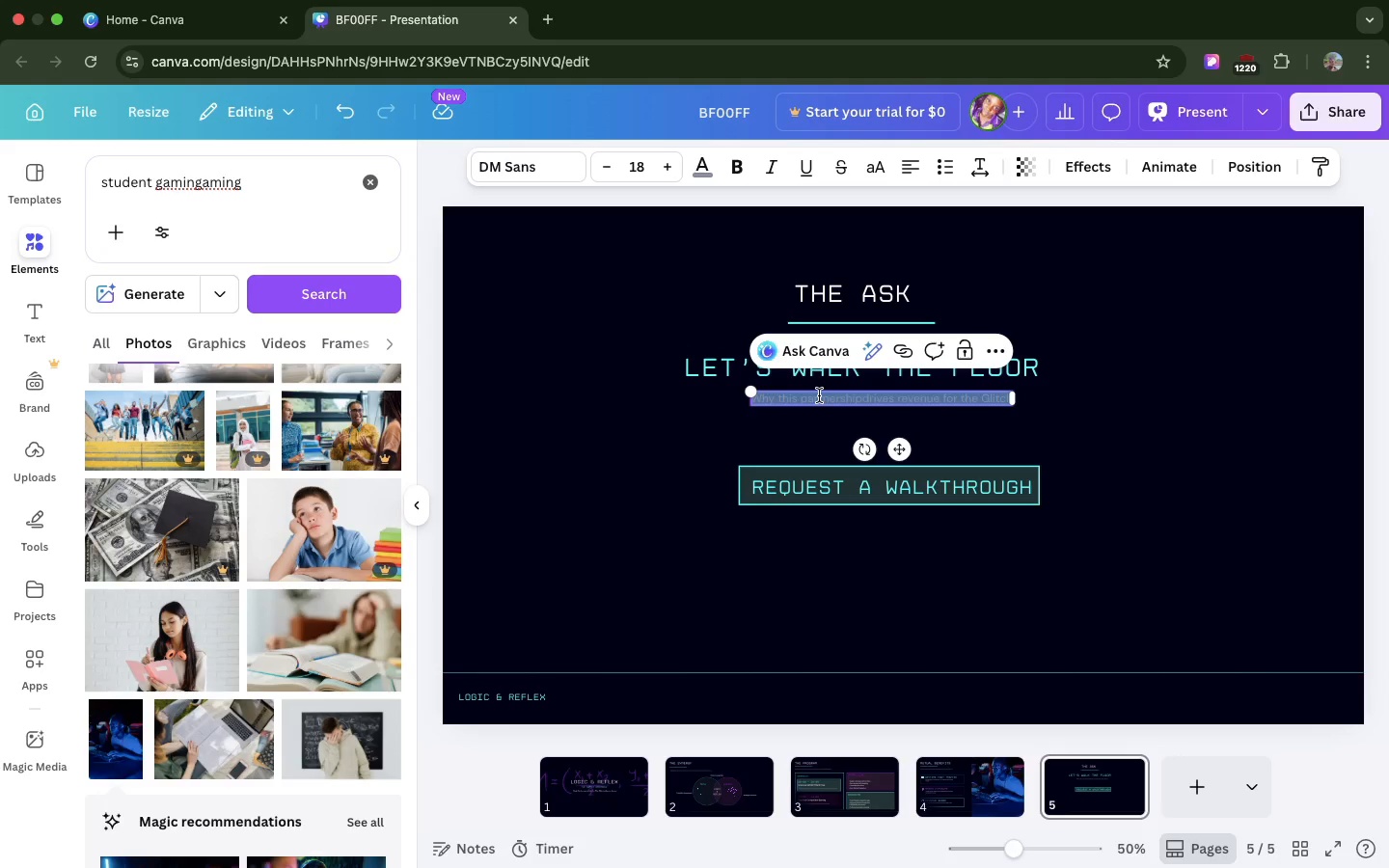 
triple_click([819, 395])
 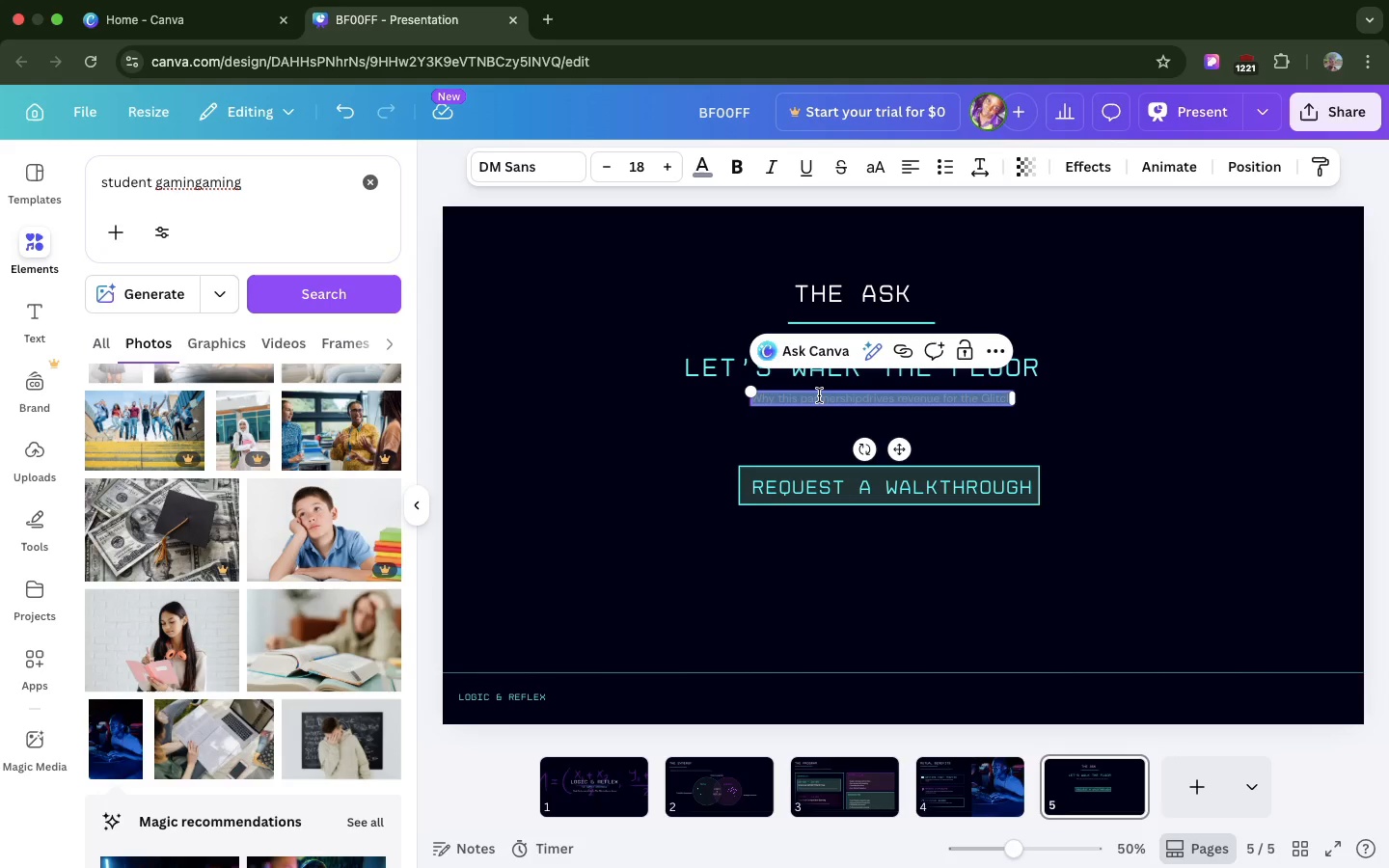 
type(Vew )
 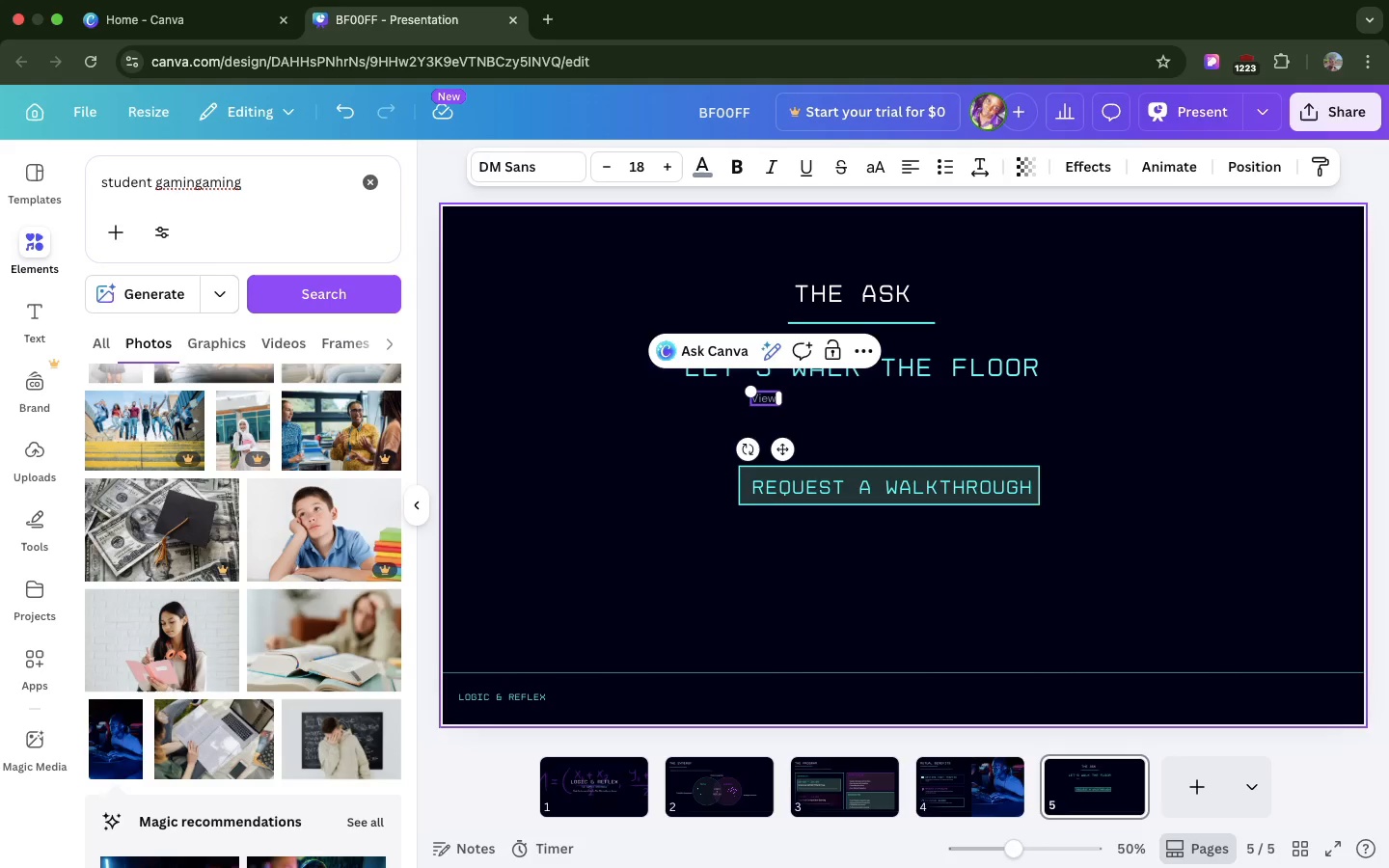 
hold_key(key=I, duration=0.37)
 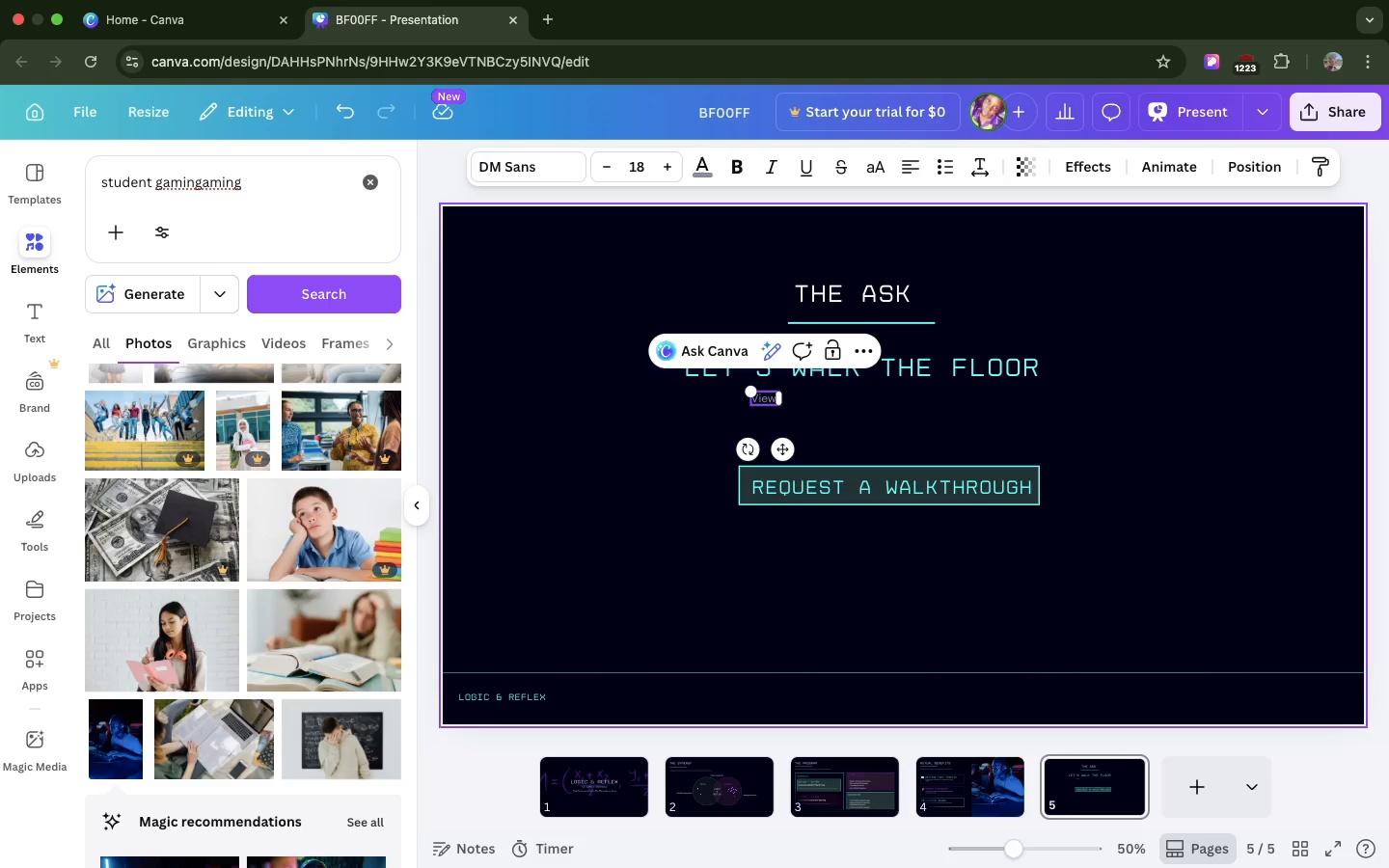 
wait(7.3)
 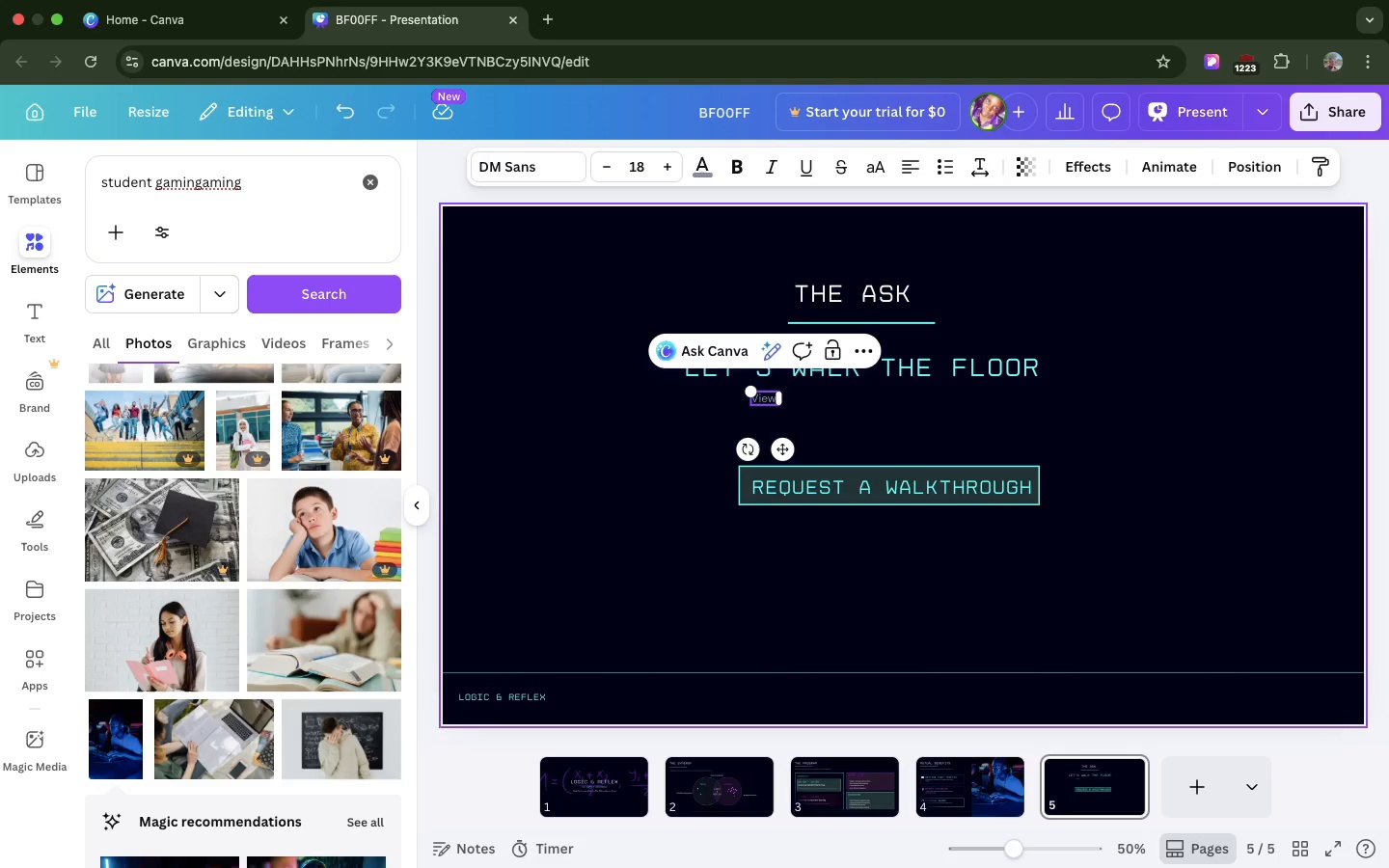 
type( the potenyi)
key(Backspace)
key(Backspace)
type(i)
key(Backspace)
type(tiald)
key(Backspace)
type(s)
 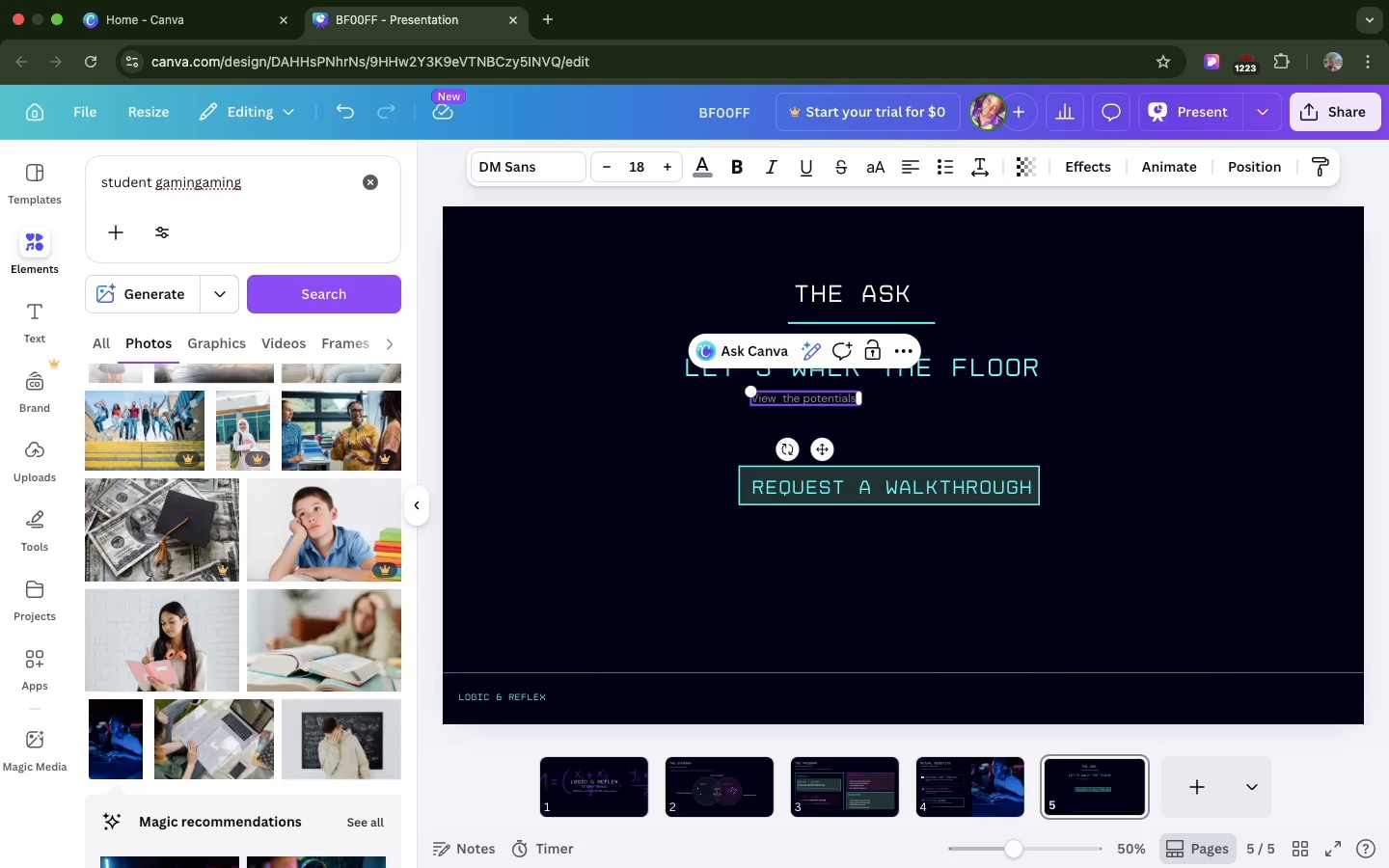 
hold_key(key=Space, duration=0.3)
 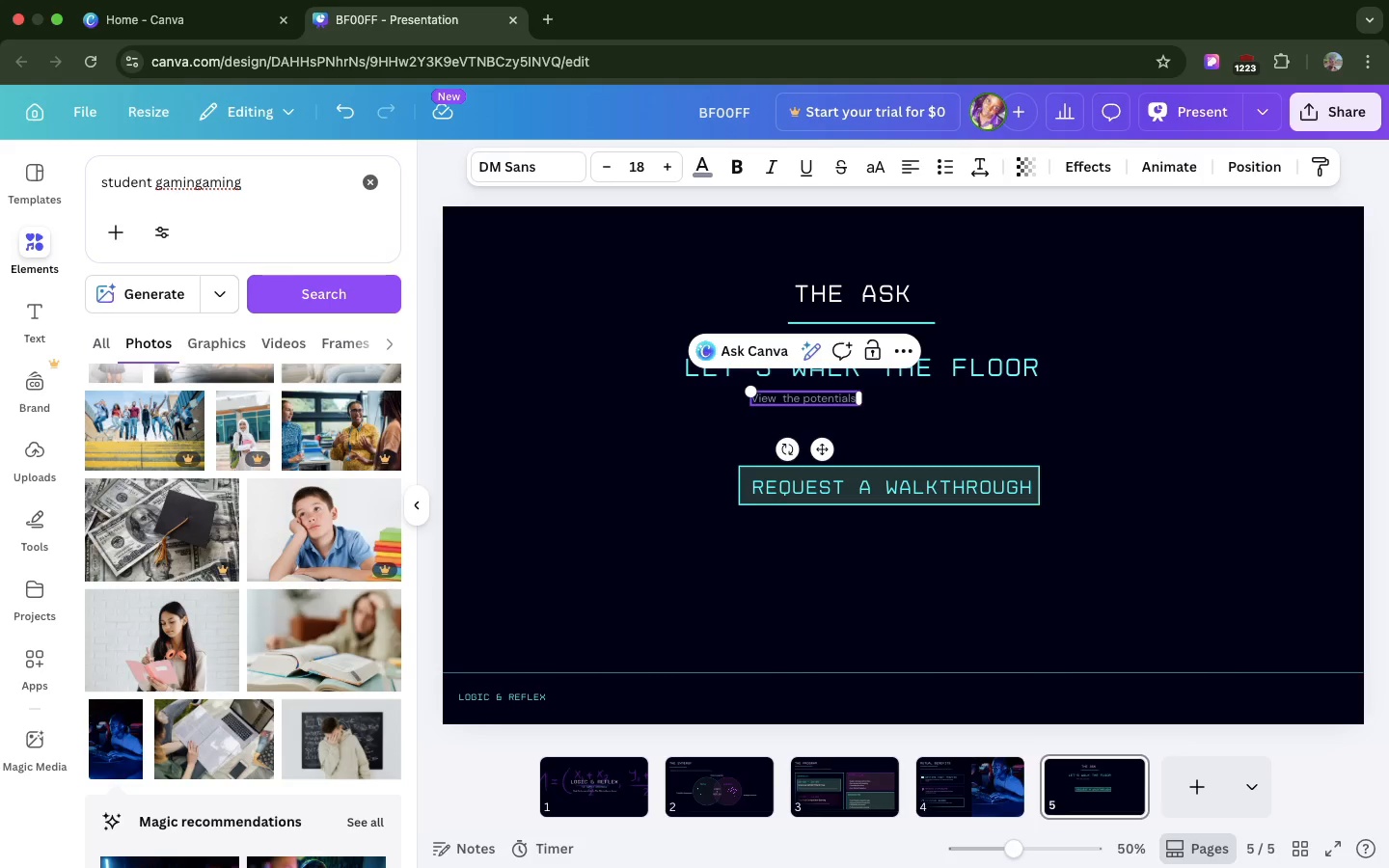 
type(for thr Logic & r)
key(Backspace)
type(Reflex setup)
 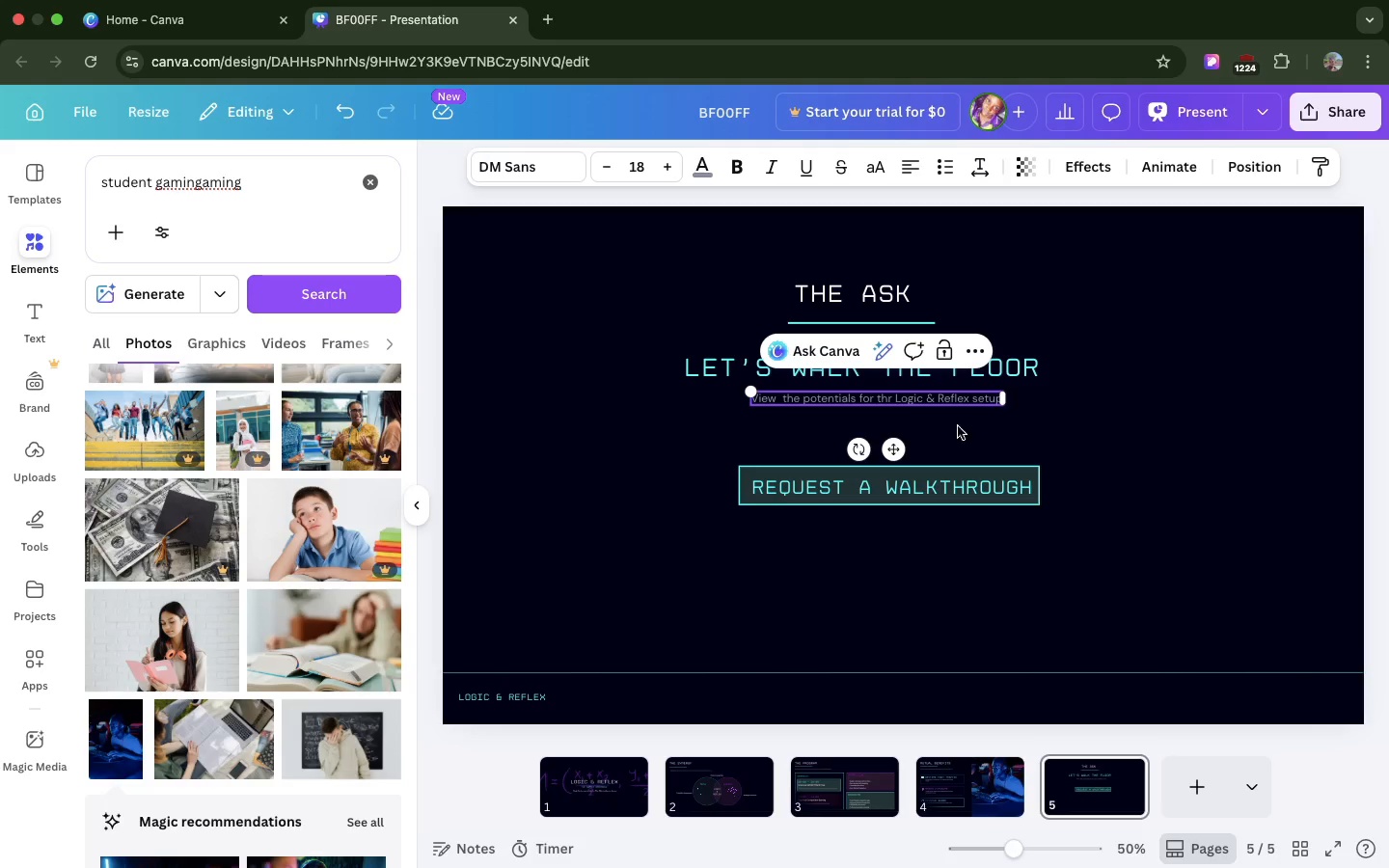 
left_click([1064, 449])
 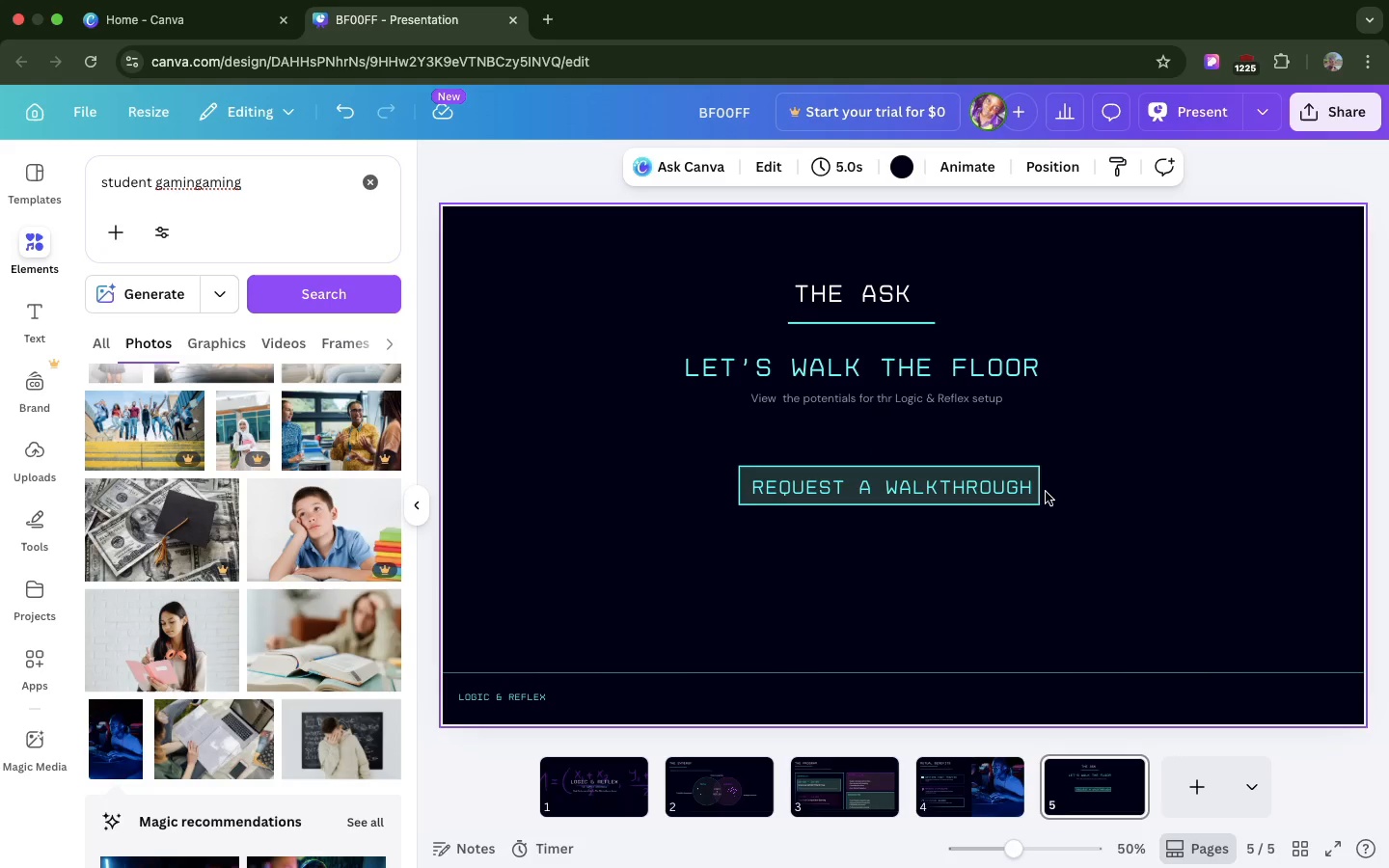 
left_click([1059, 502])
 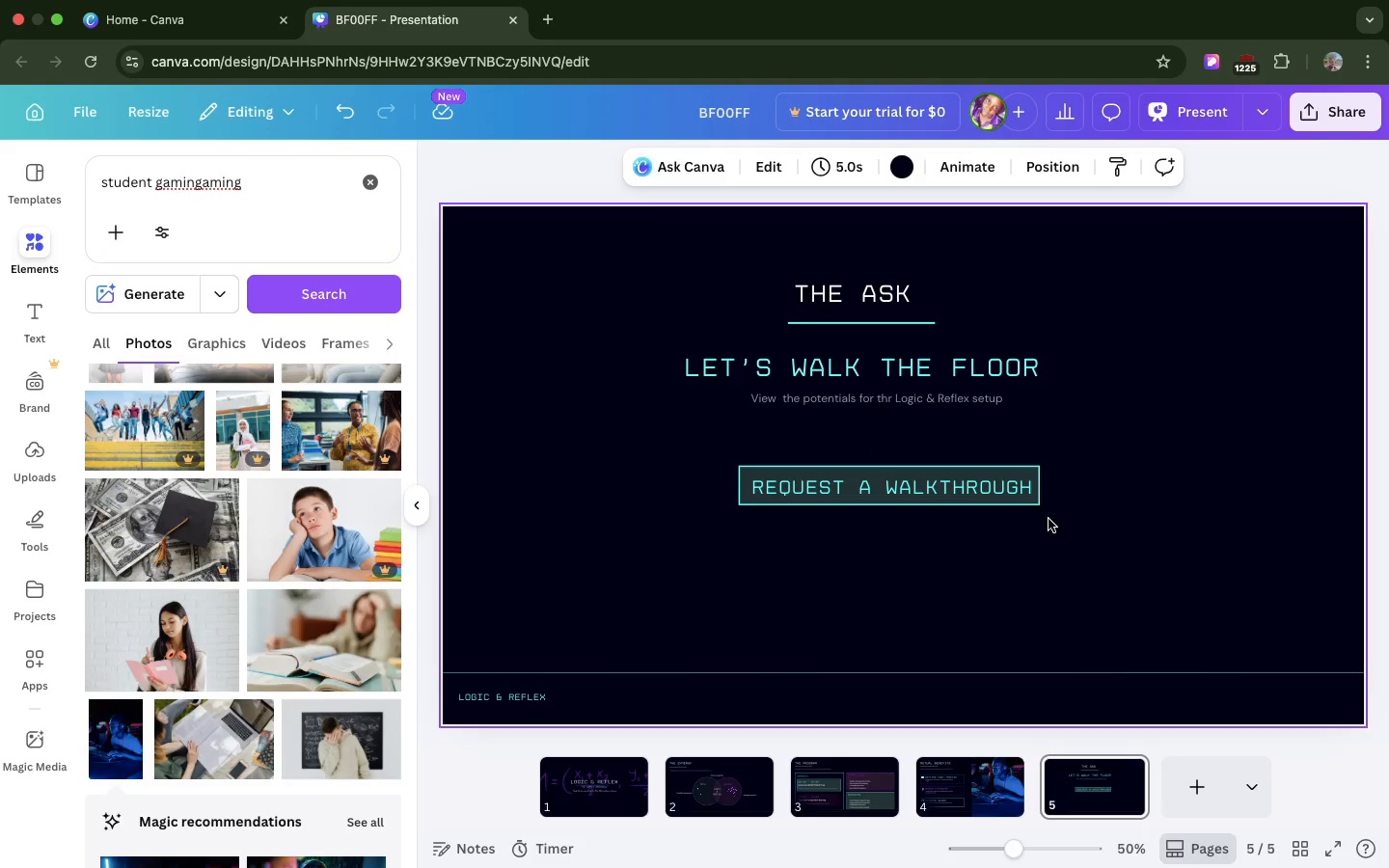 
left_click_drag(start_coordinate=[1049, 519], to_coordinate=[703, 460])
 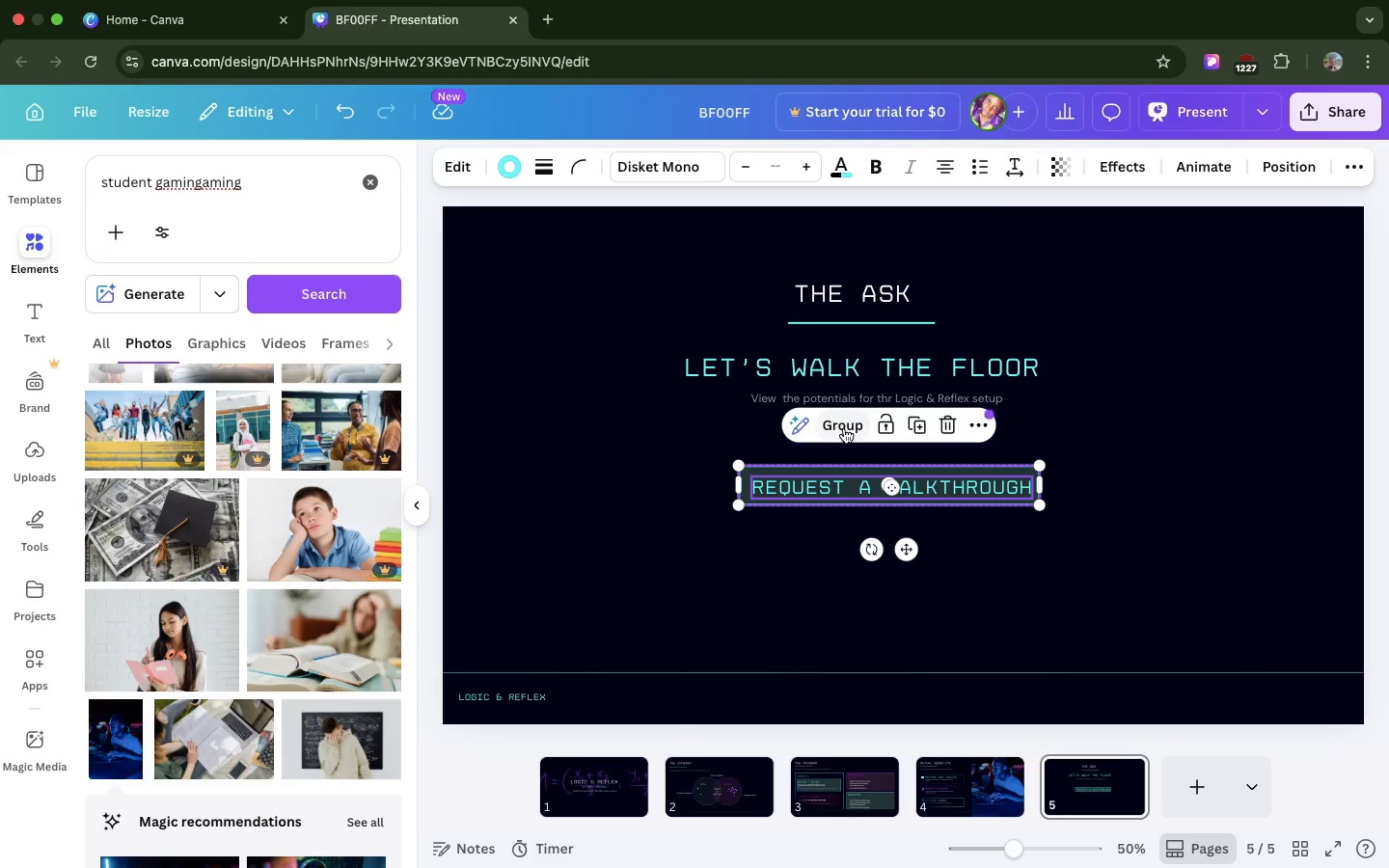 
left_click([844, 428])
 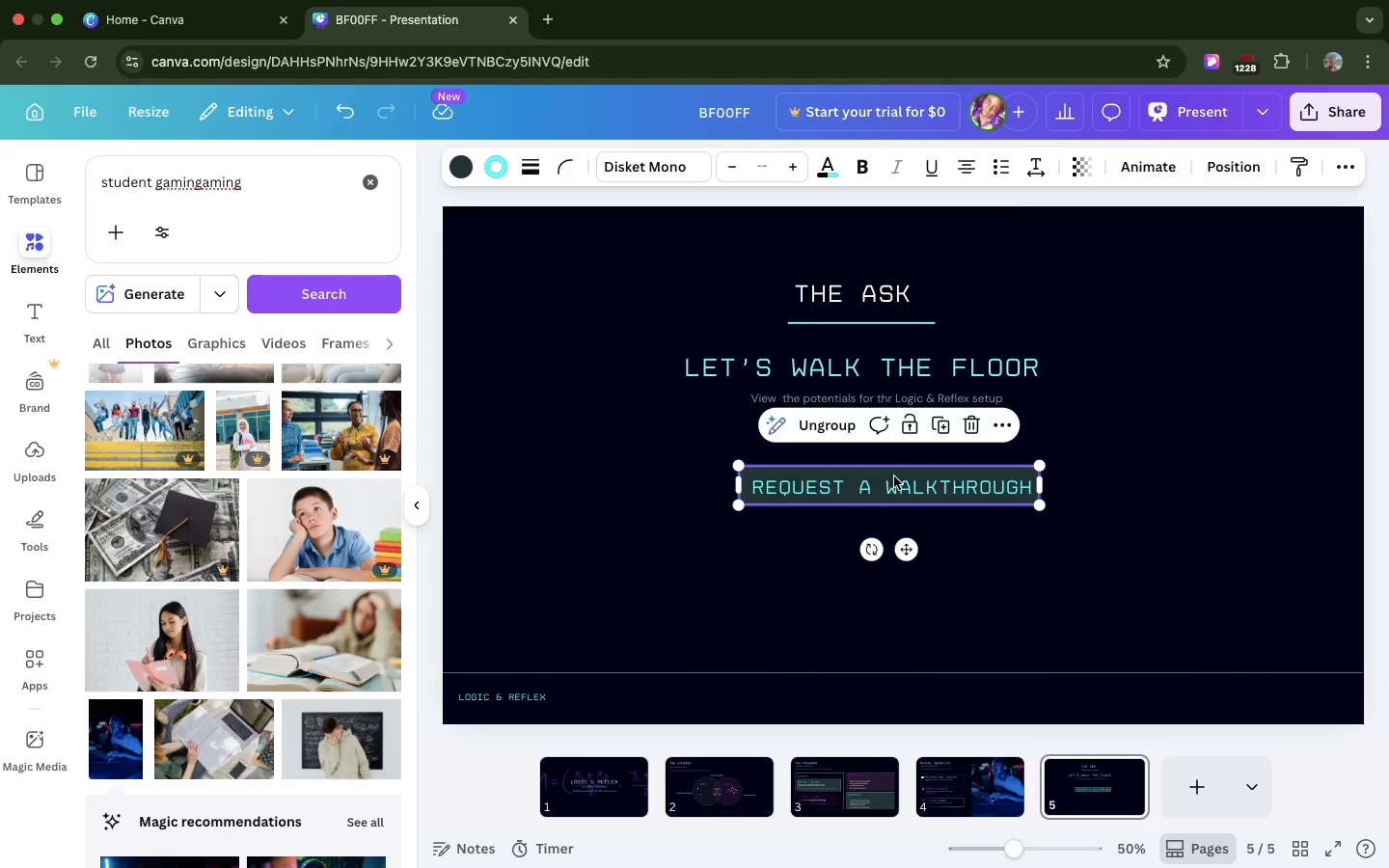 
left_click_drag(start_coordinate=[894, 476], to_coordinate=[874, 446])
 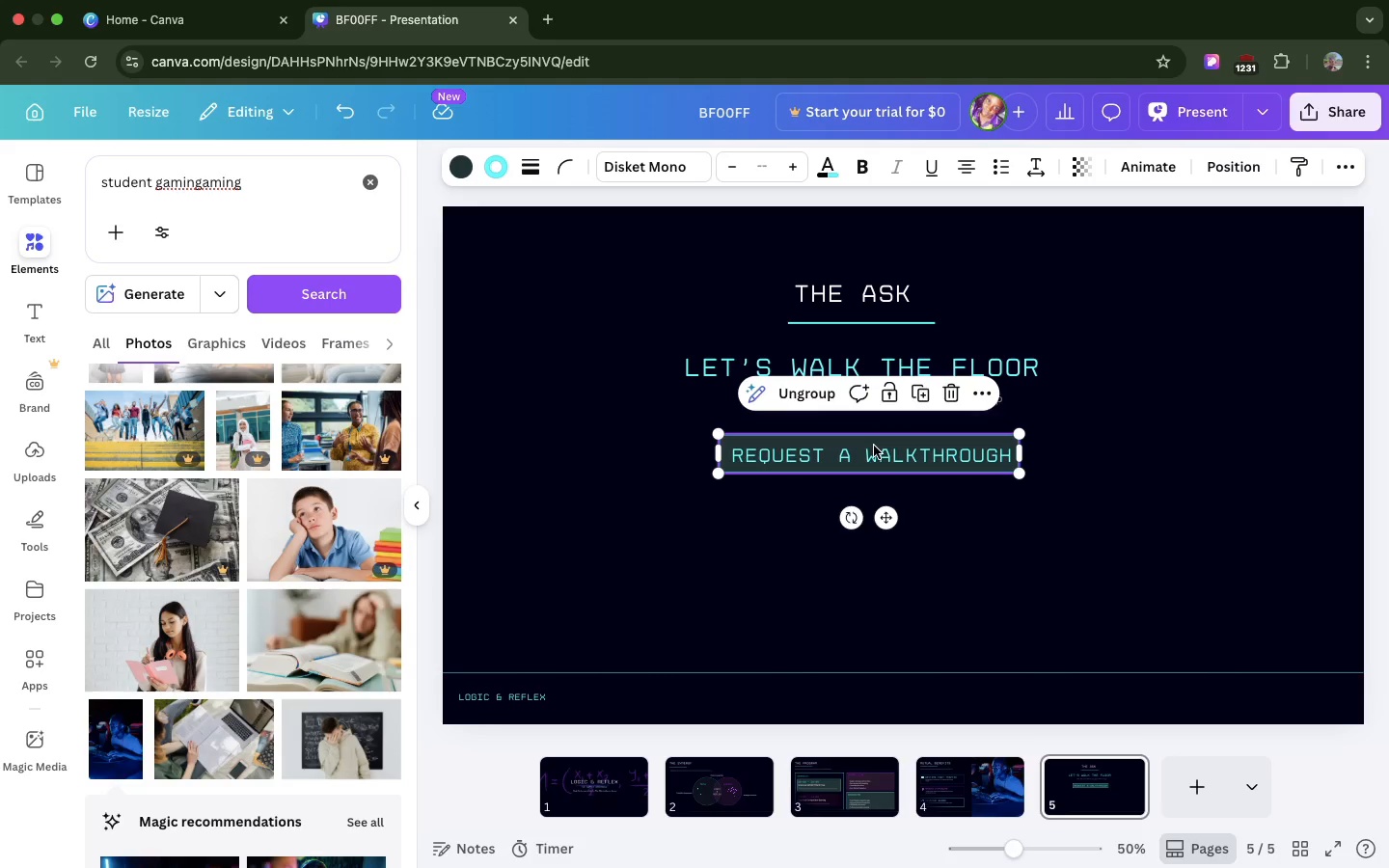 
wait(13.85)
 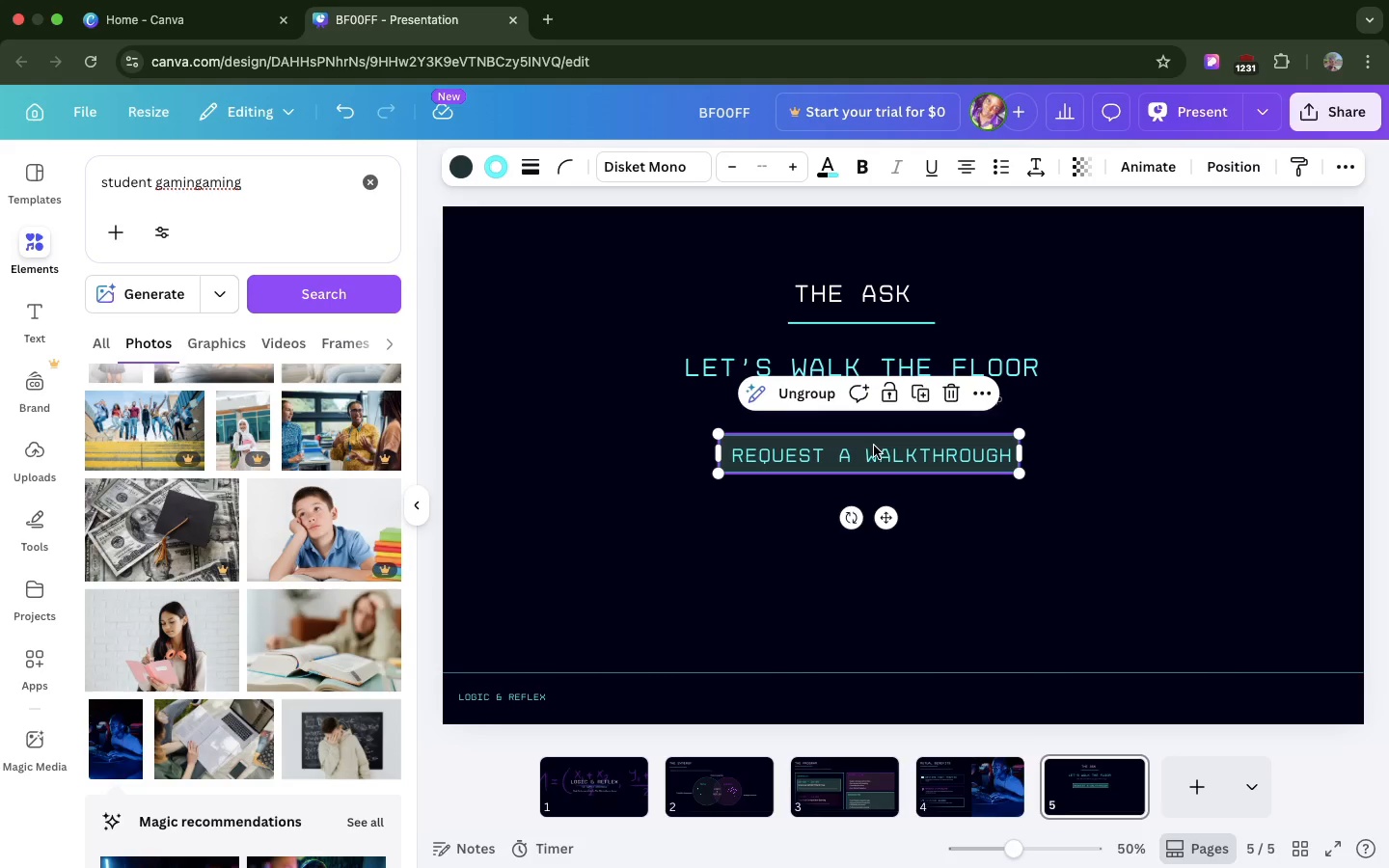 
left_click([1056, 448])
 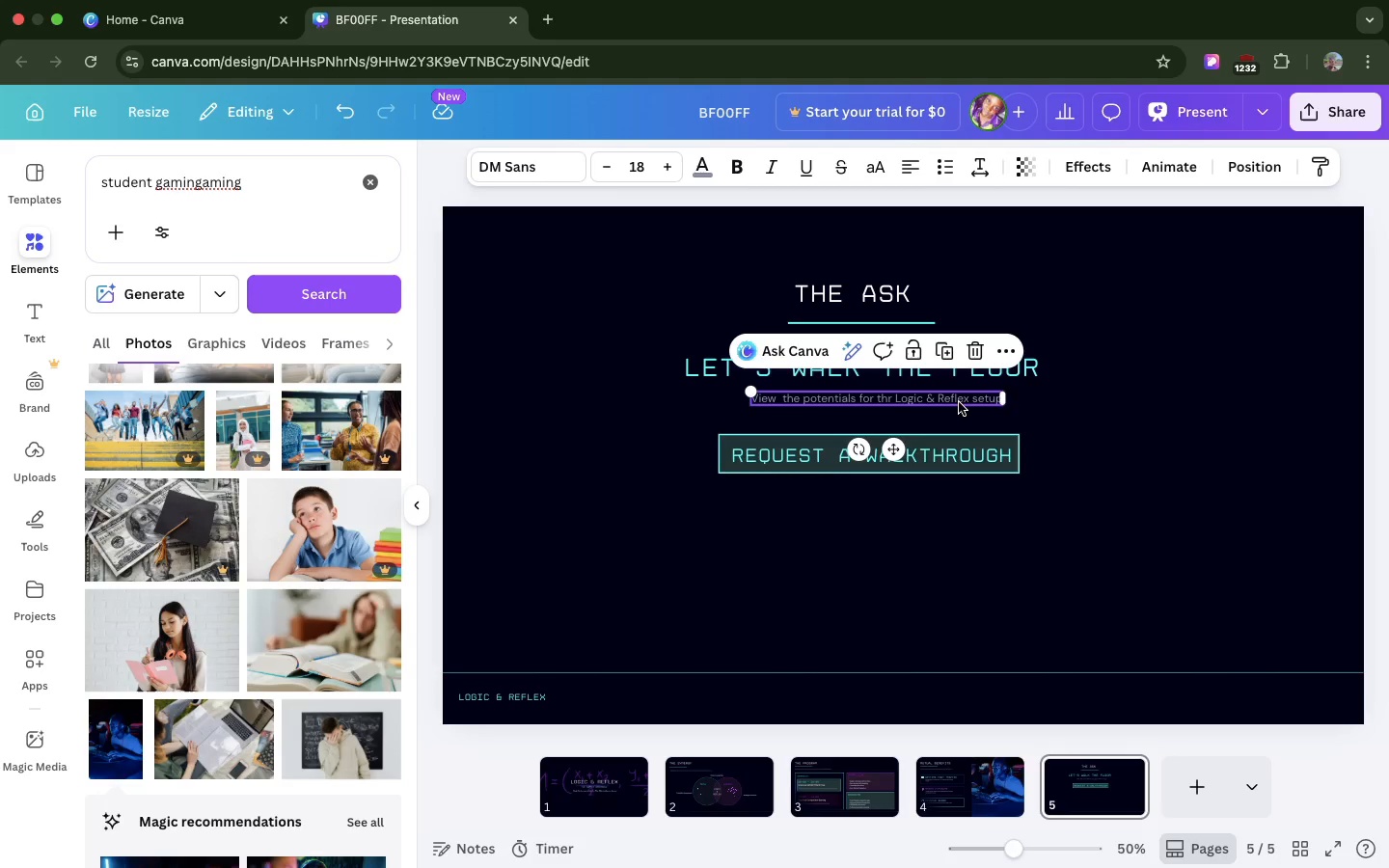 
left_click([959, 402])
 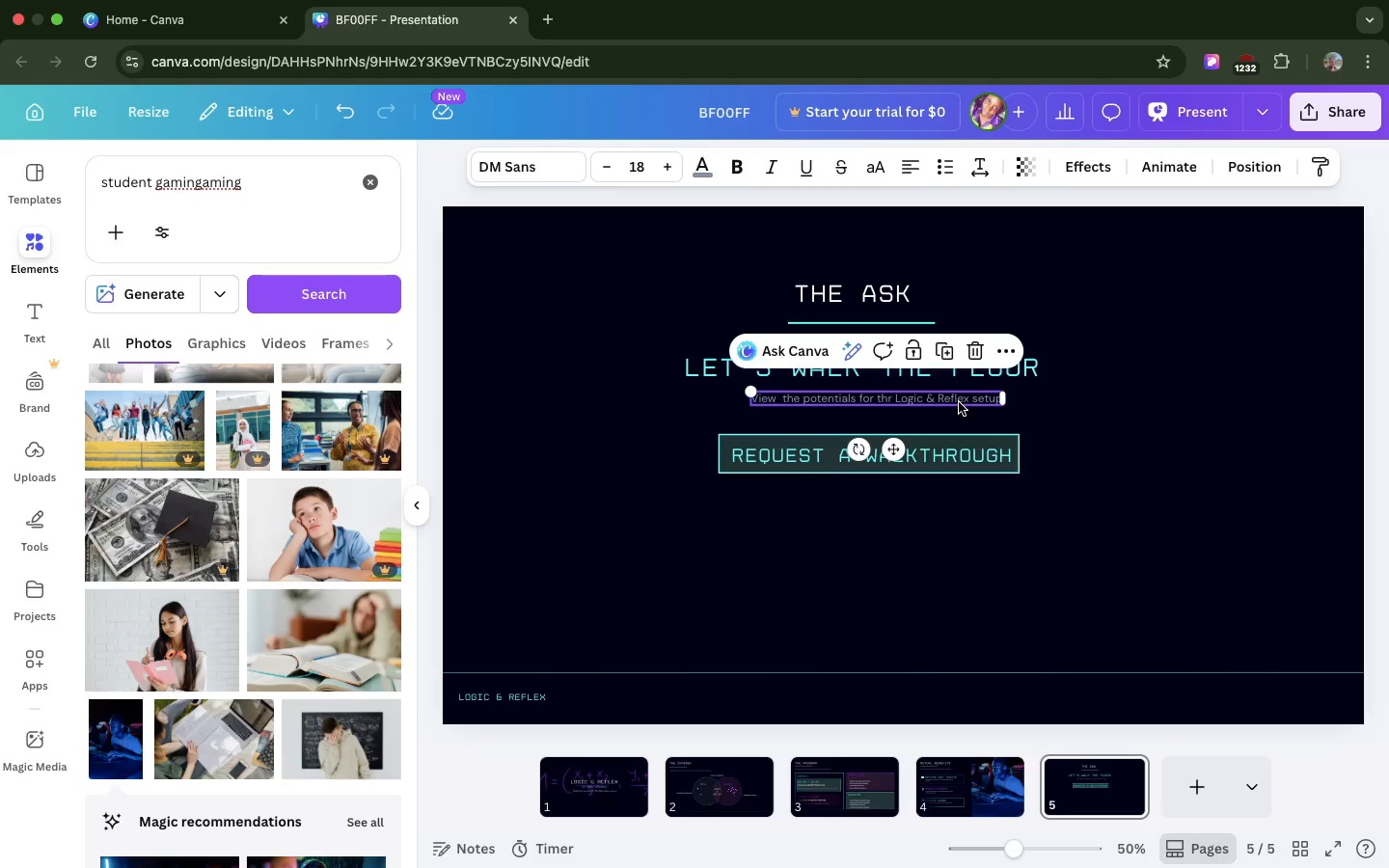 
left_click_drag(start_coordinate=[959, 402], to_coordinate=[959, 410])
 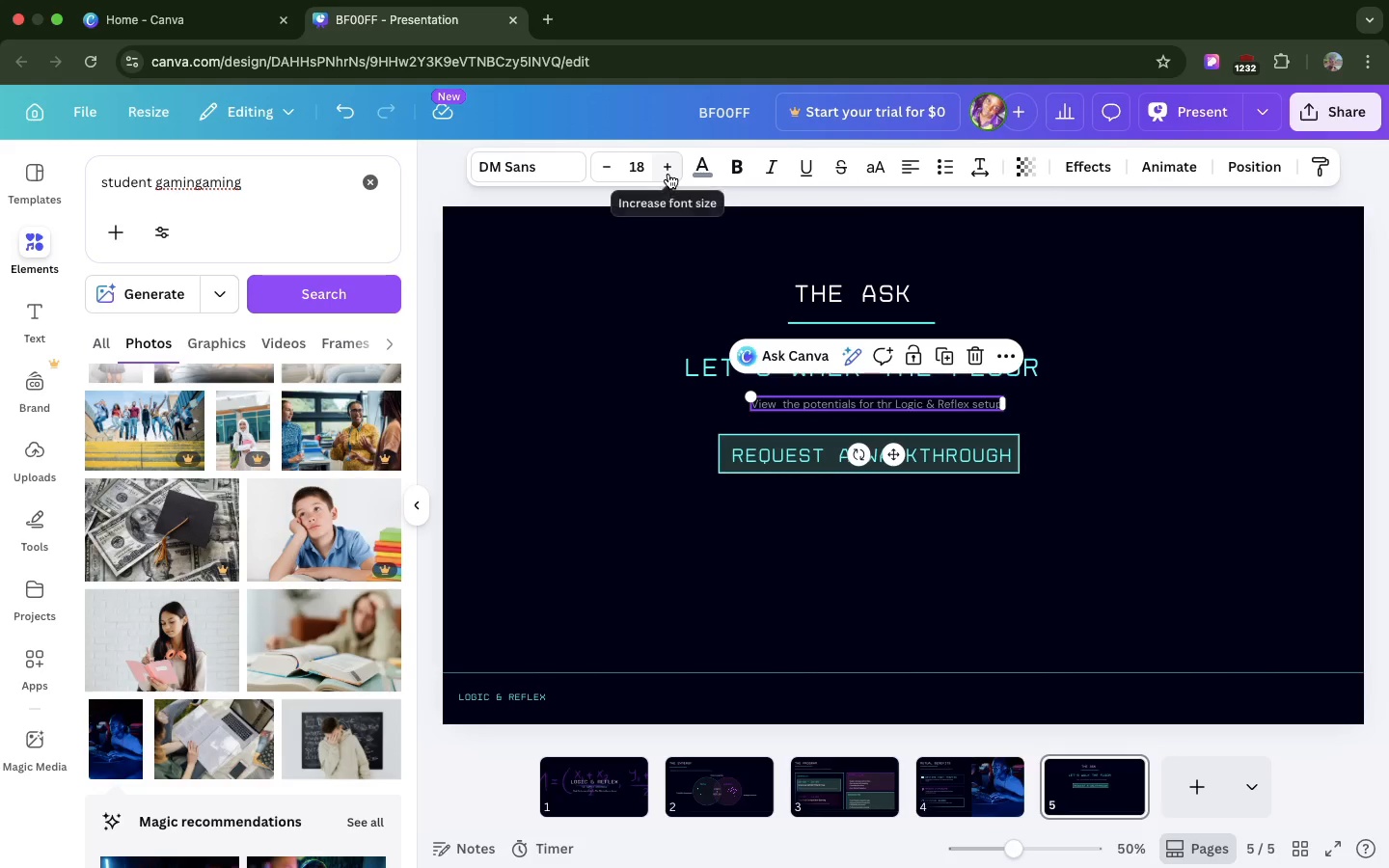 
double_click([668, 174])
 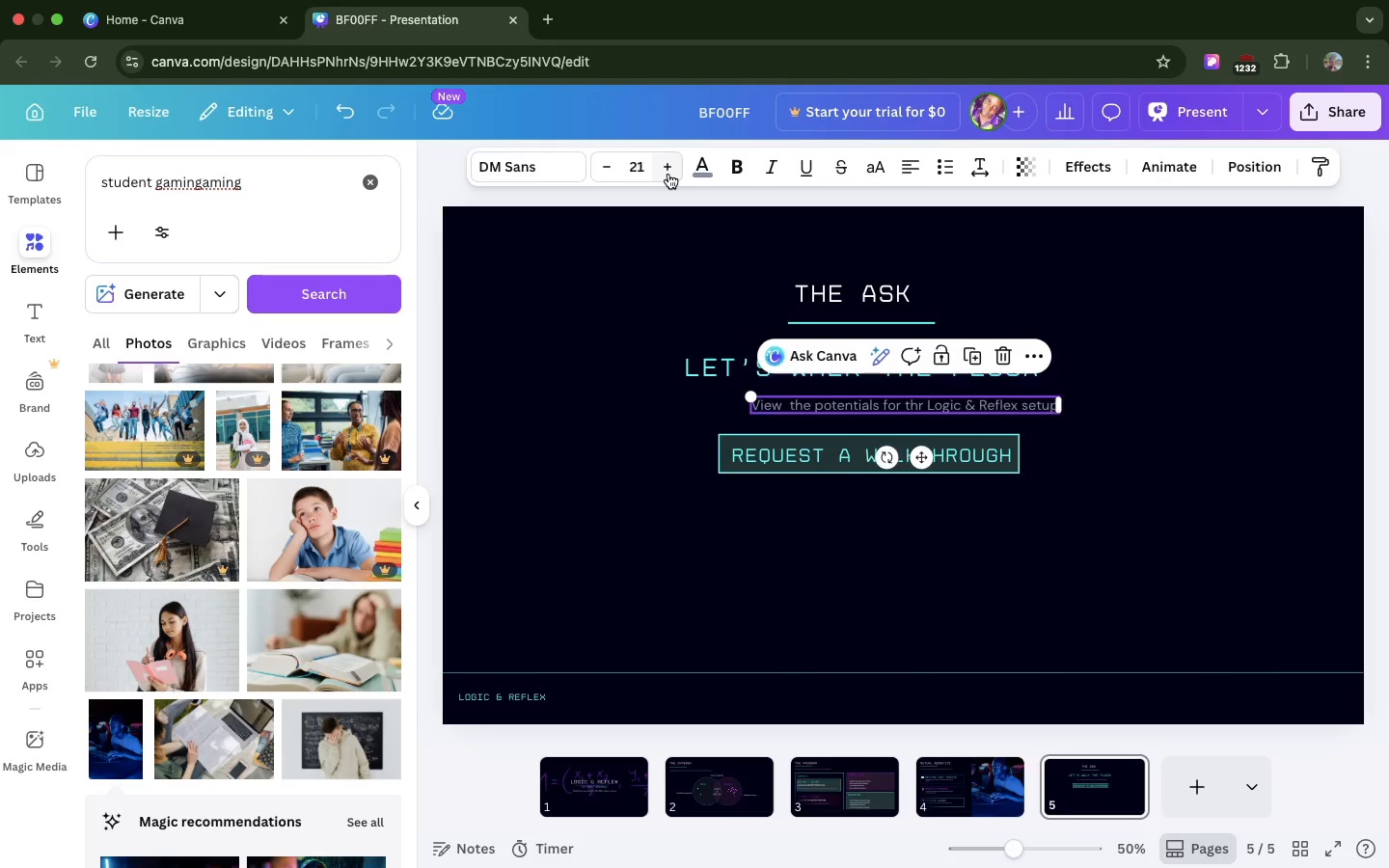 
triple_click([668, 174])
 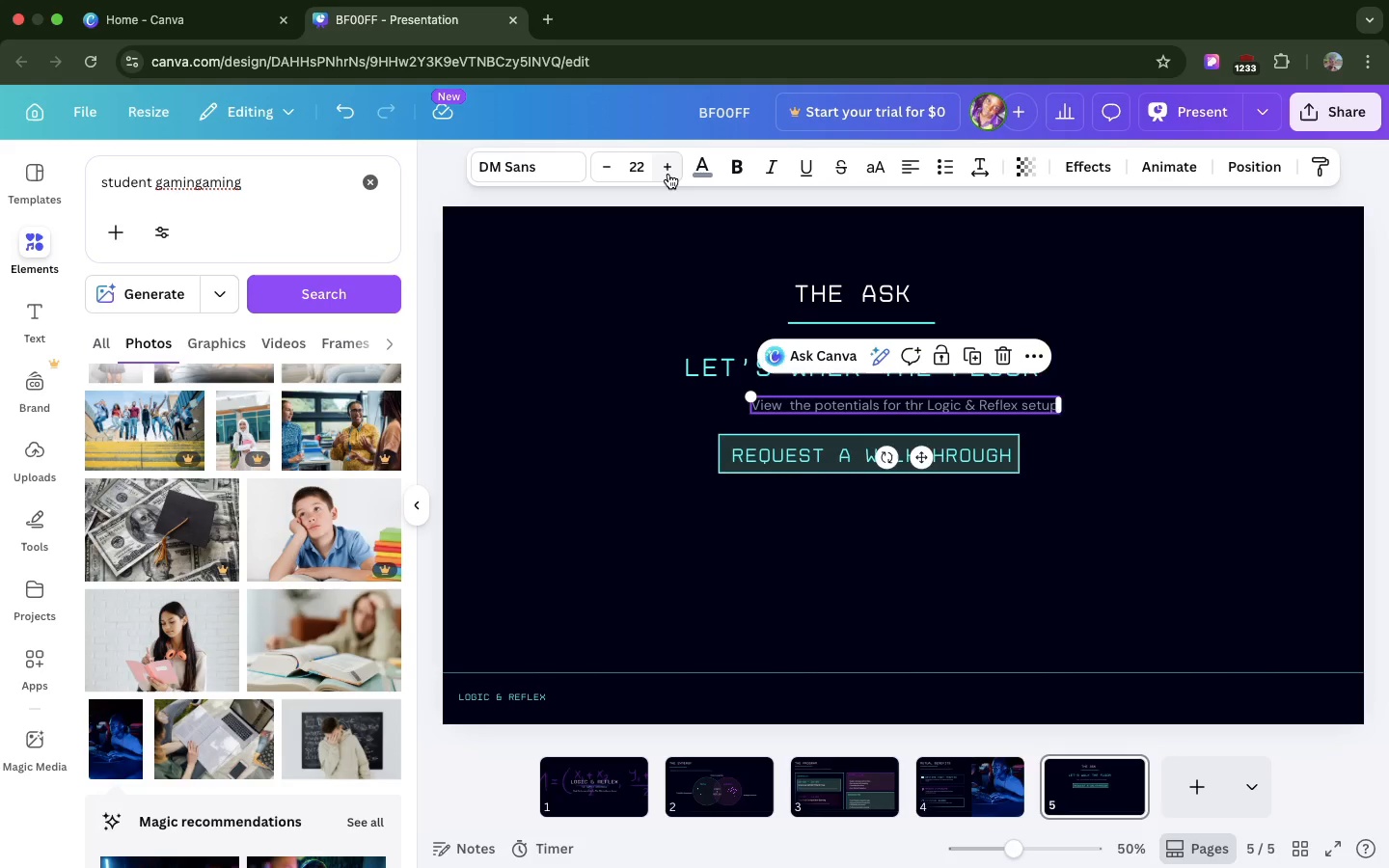 
triple_click([668, 174])
 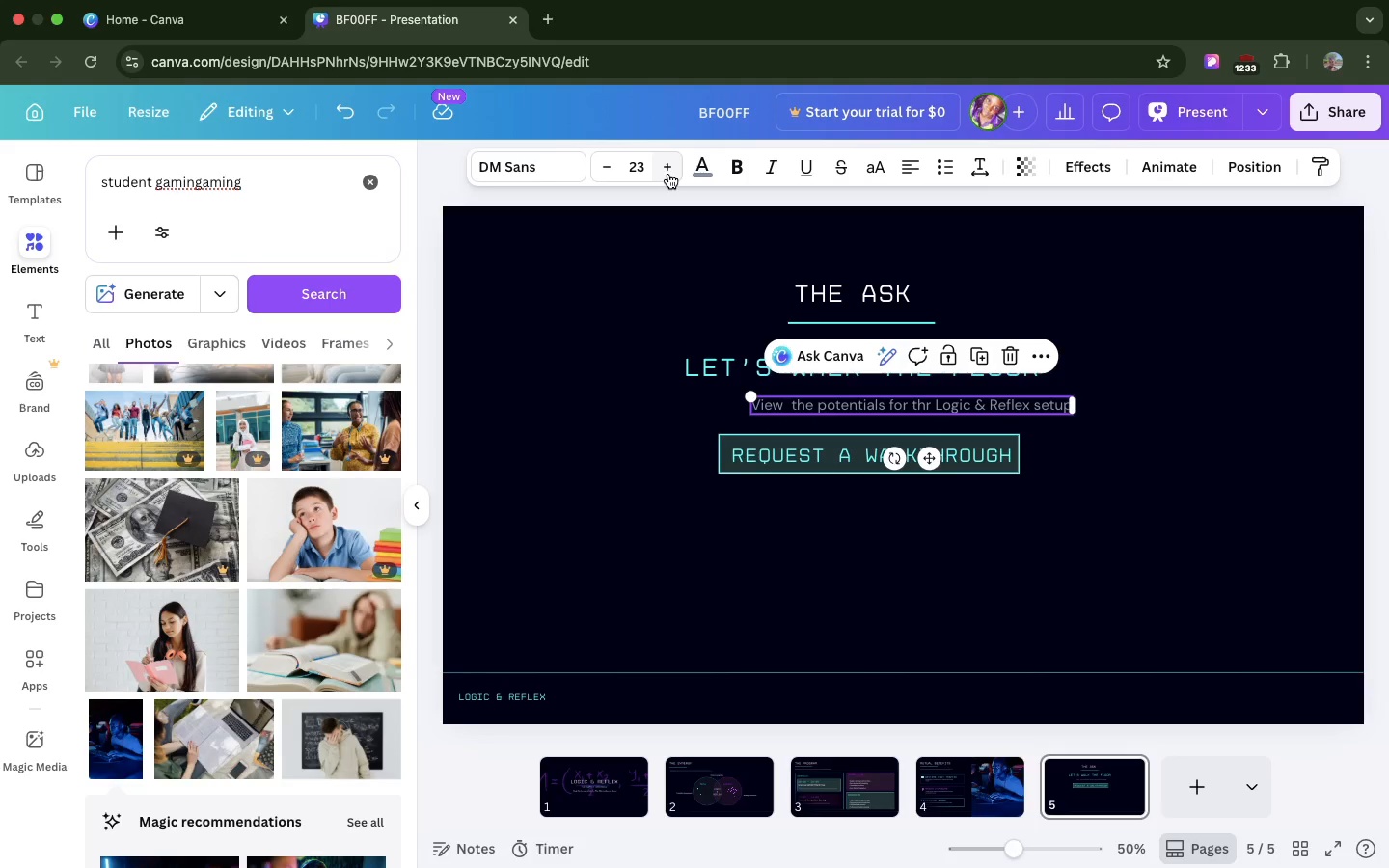 
triple_click([668, 174])
 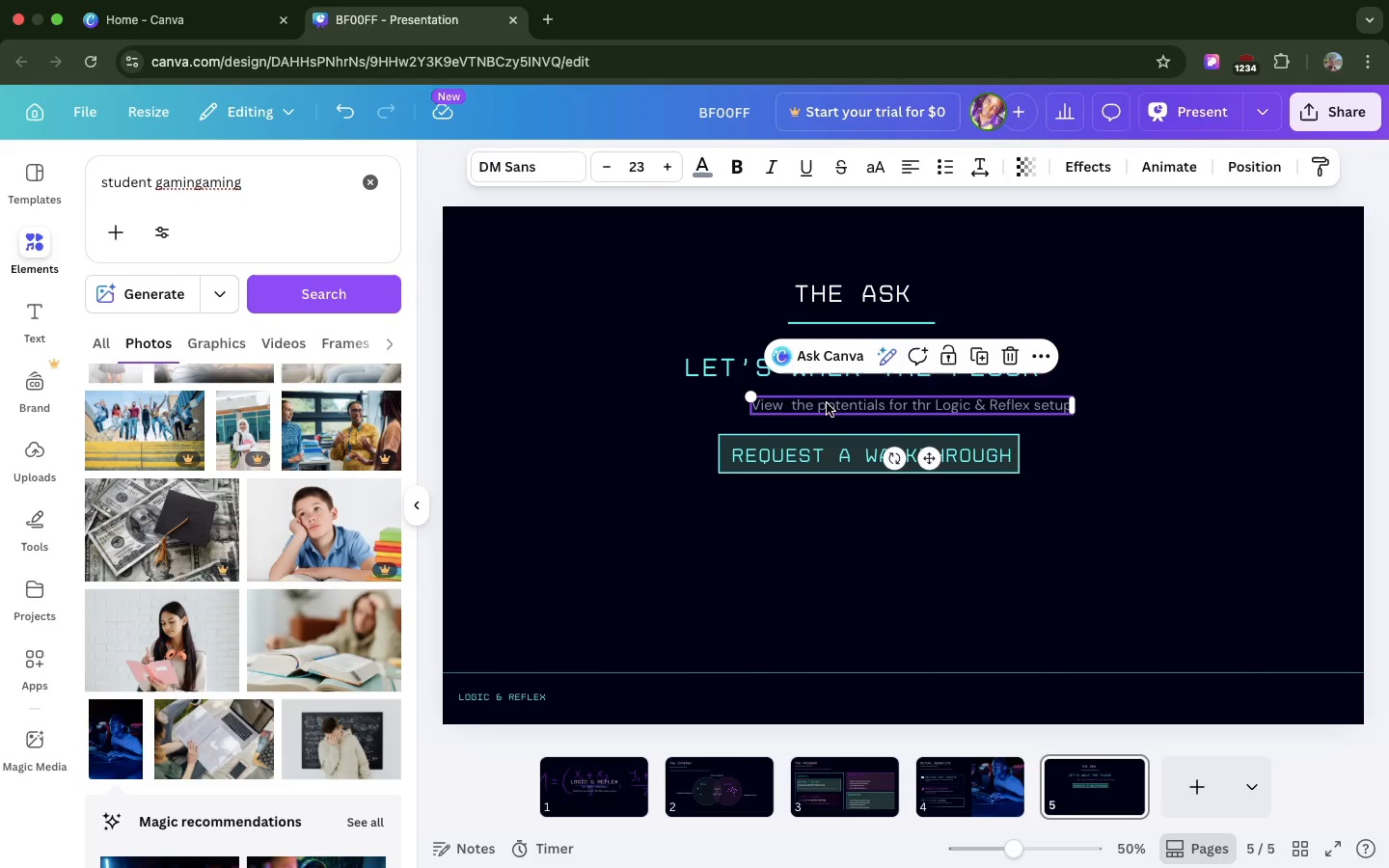 
left_click_drag(start_coordinate=[827, 403], to_coordinate=[779, 402])
 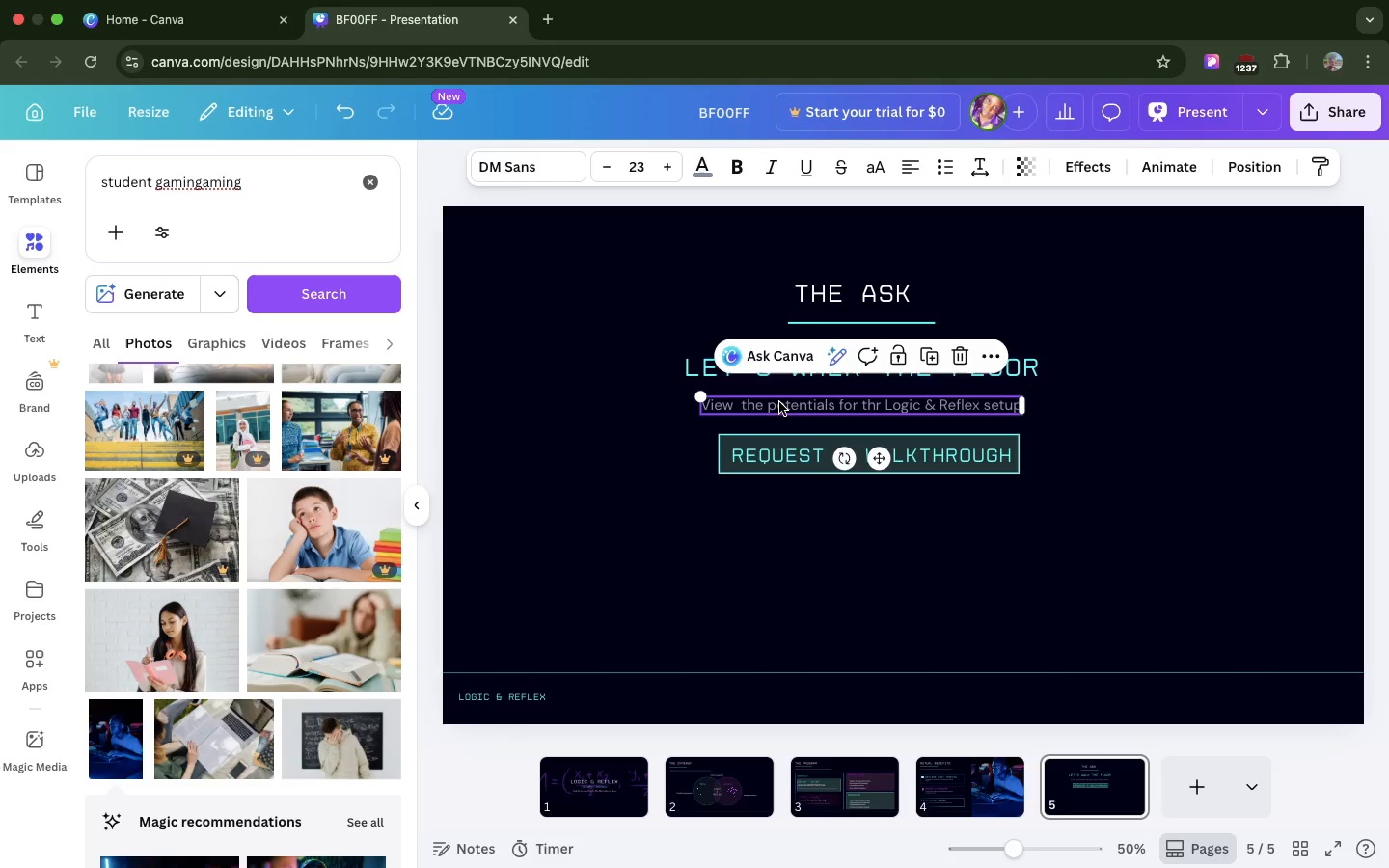 
wait(32.8)
 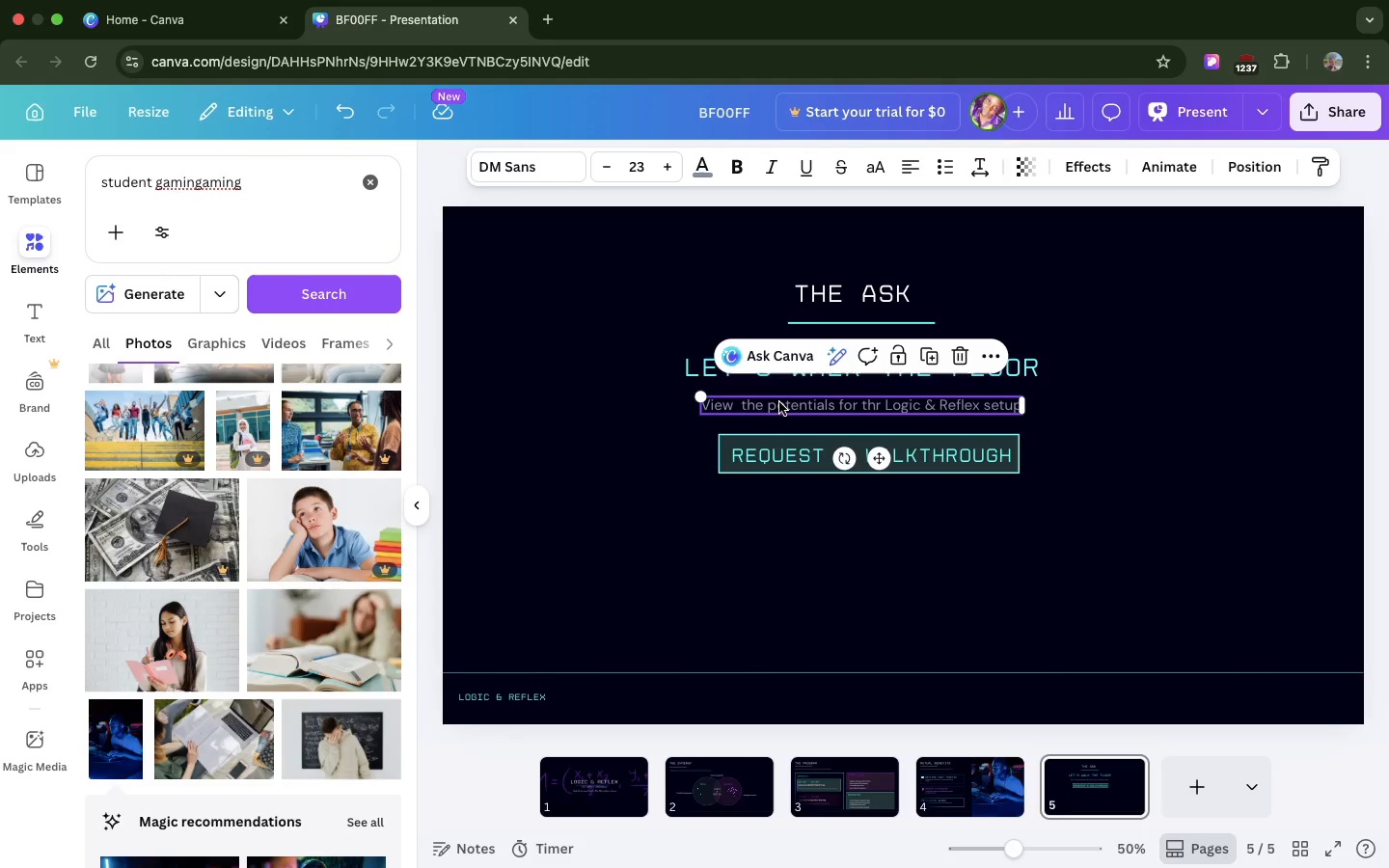 
key(Meta+D)
 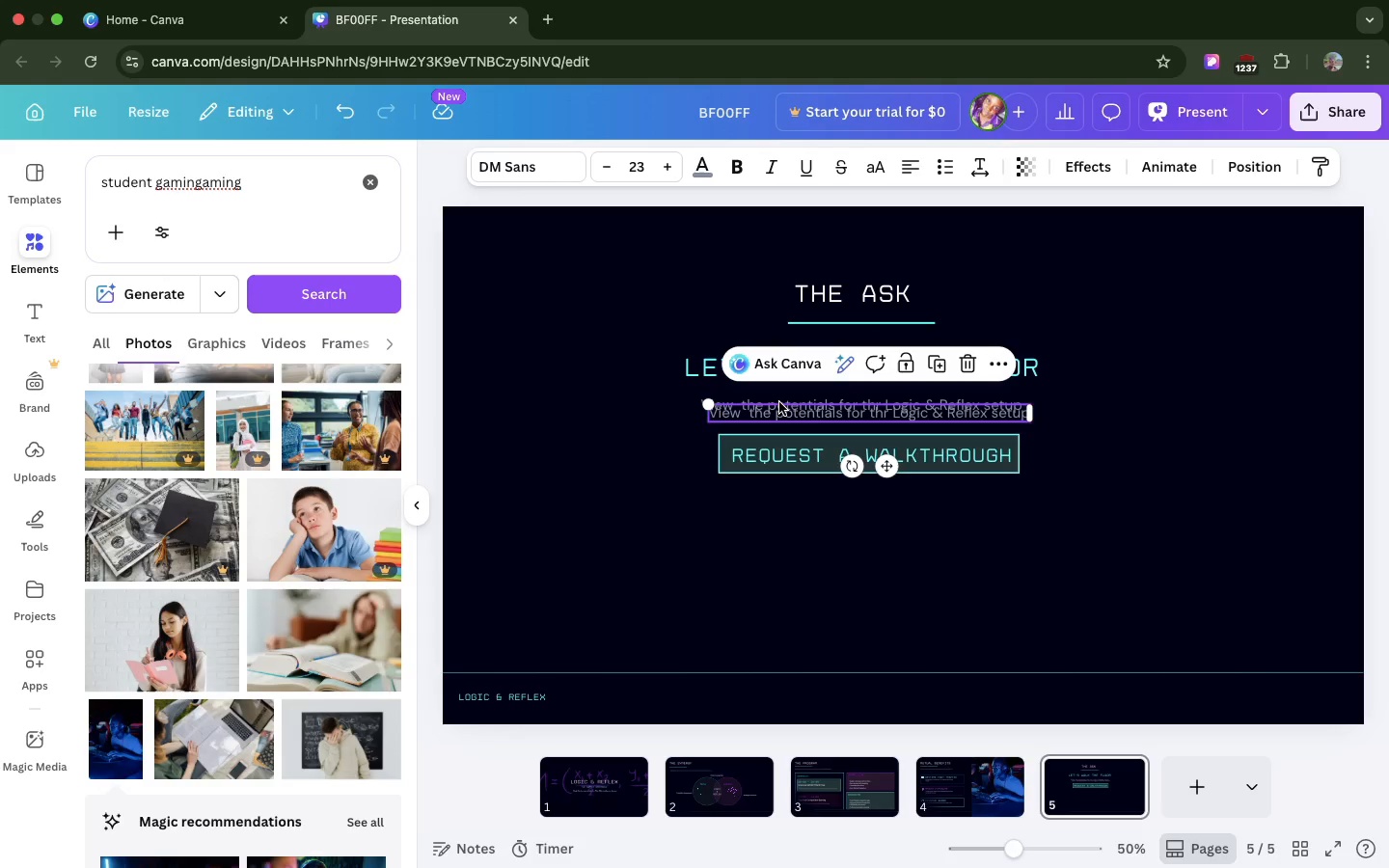 
left_click_drag(start_coordinate=[779, 402], to_coordinate=[783, 501])
 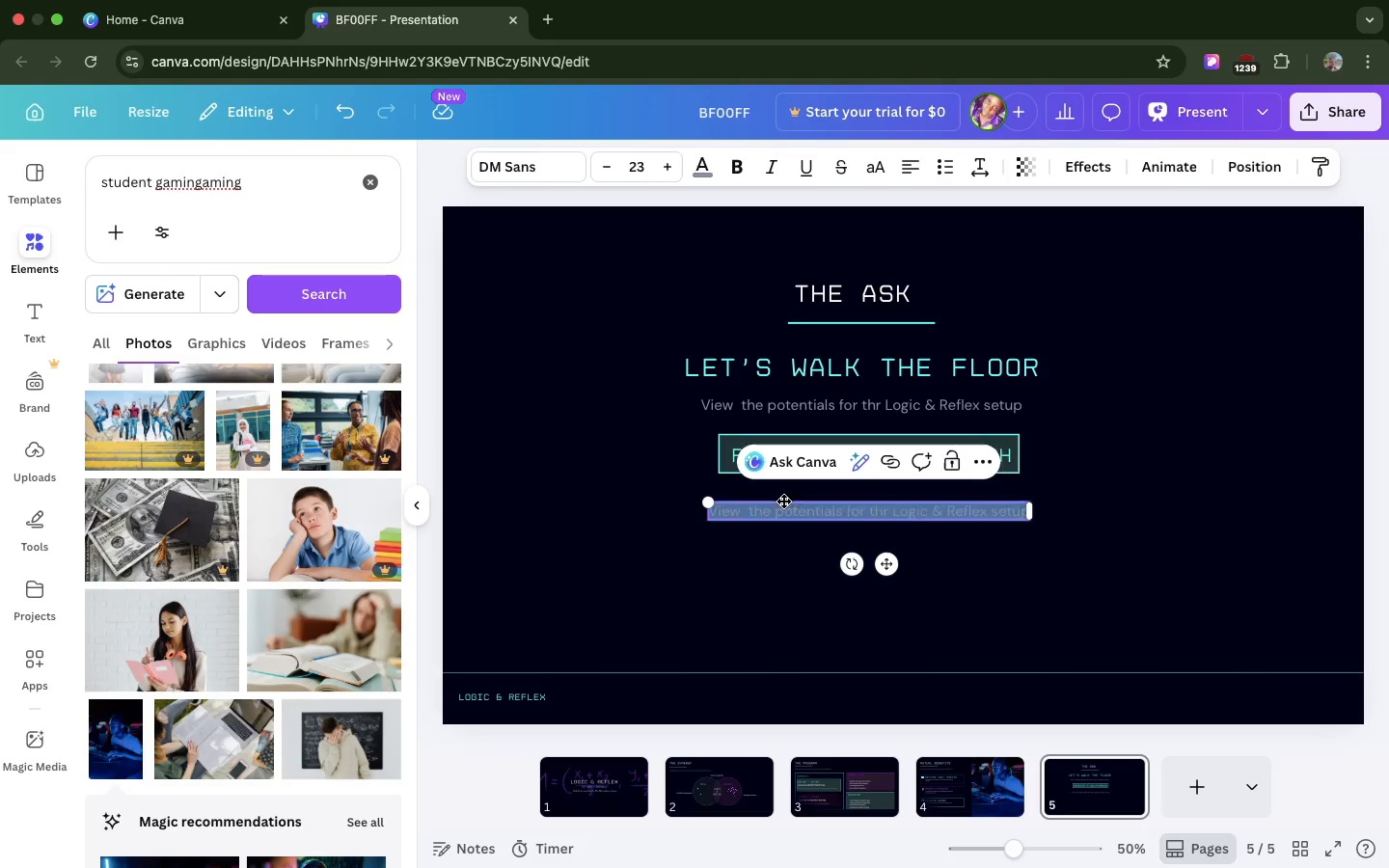 
wait(5.96)
 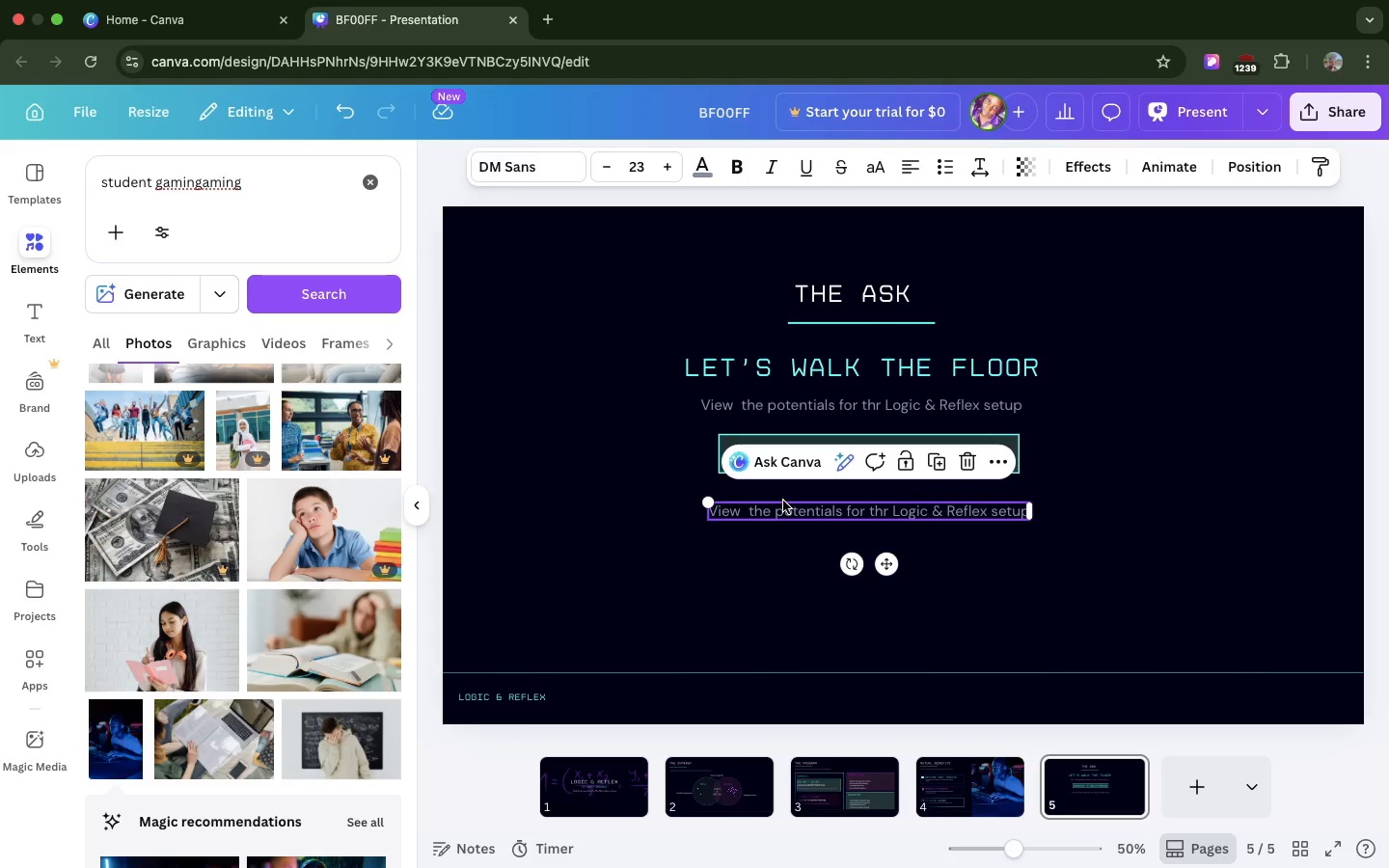 
type(peakperformancemath)
 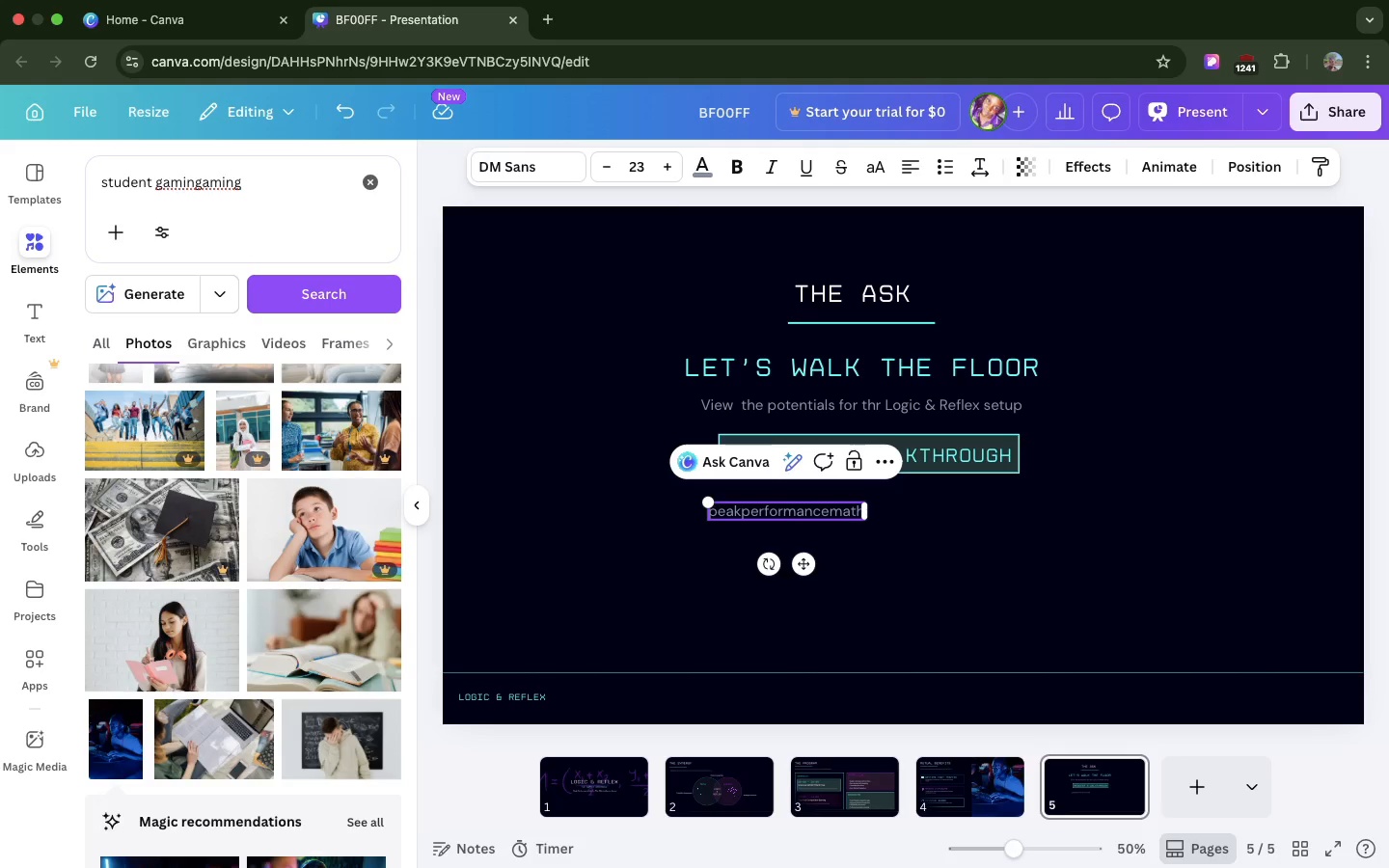 
hold_key(key=ShiftLeft, duration=1.56)
 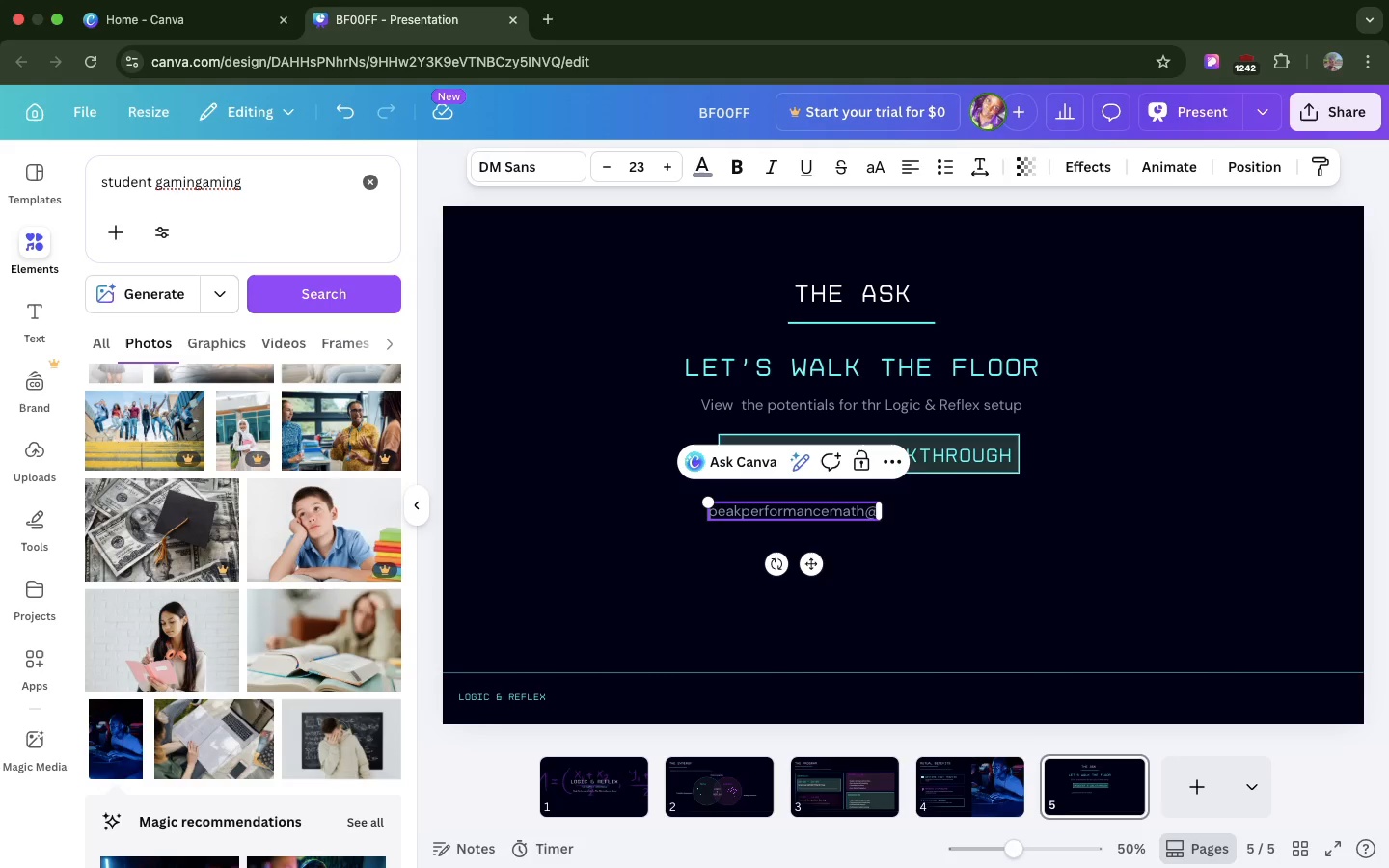 
hold_key(key=2, duration=0.34)
 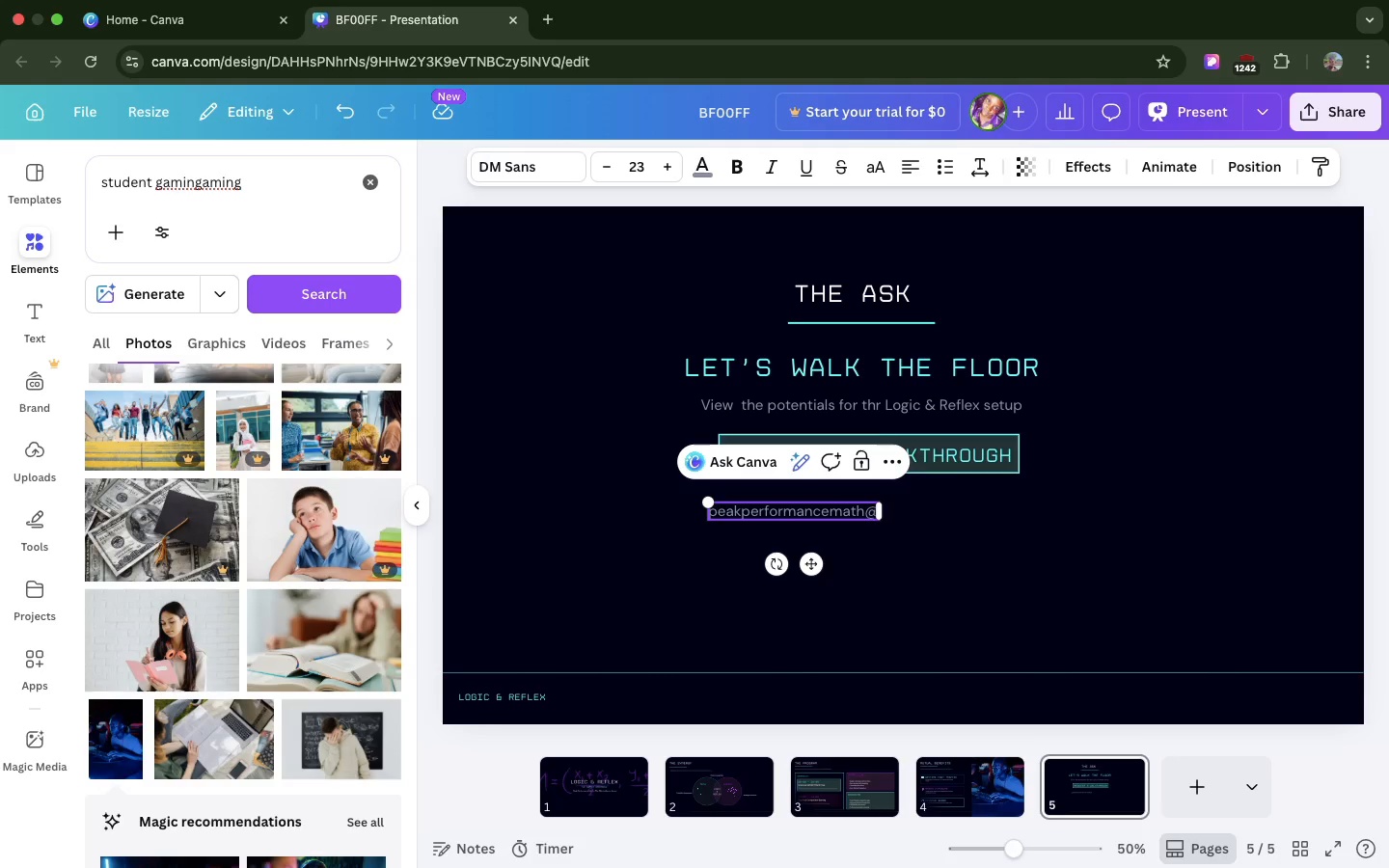 
type(emai.com)
 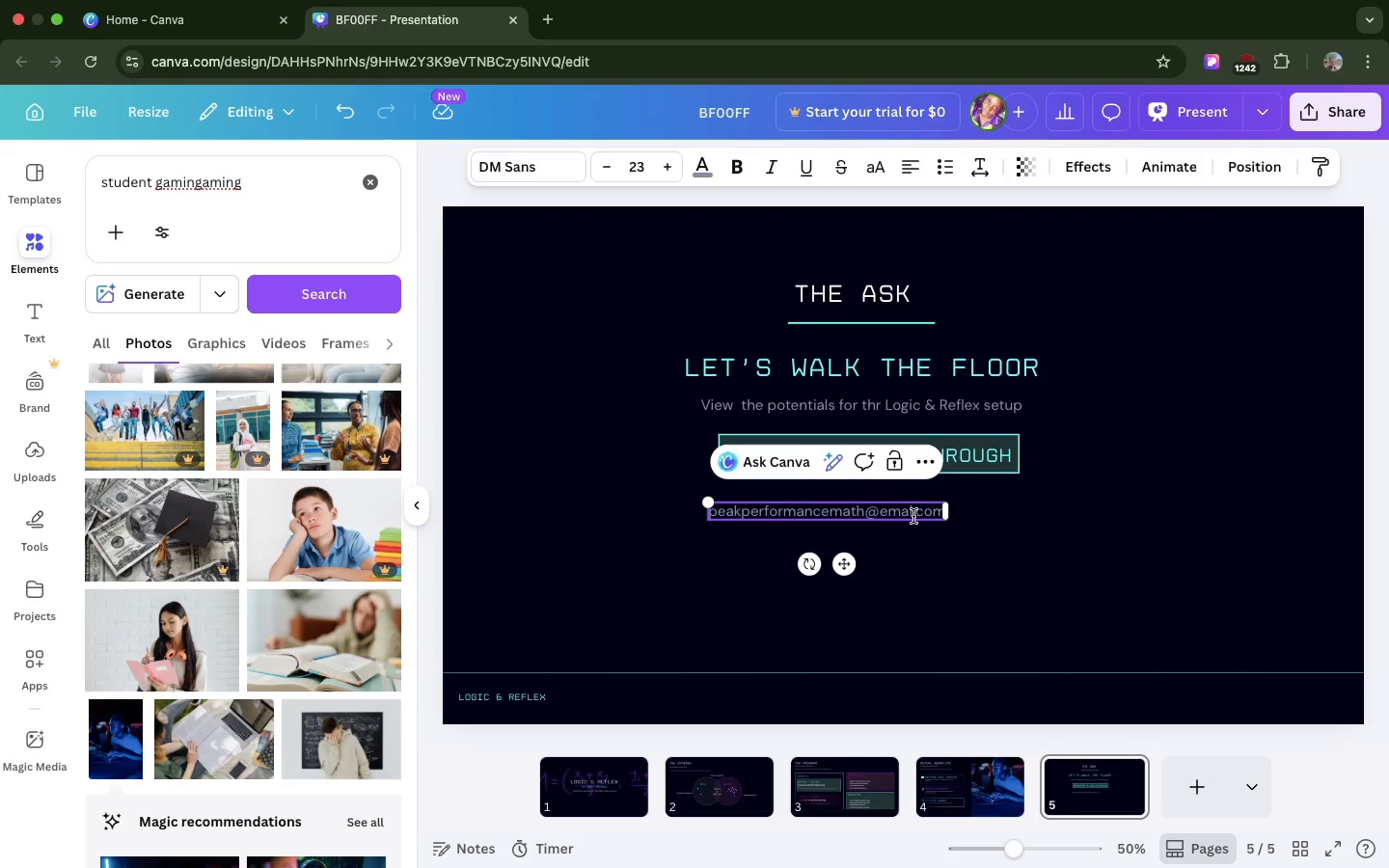 
left_click([914, 515])
 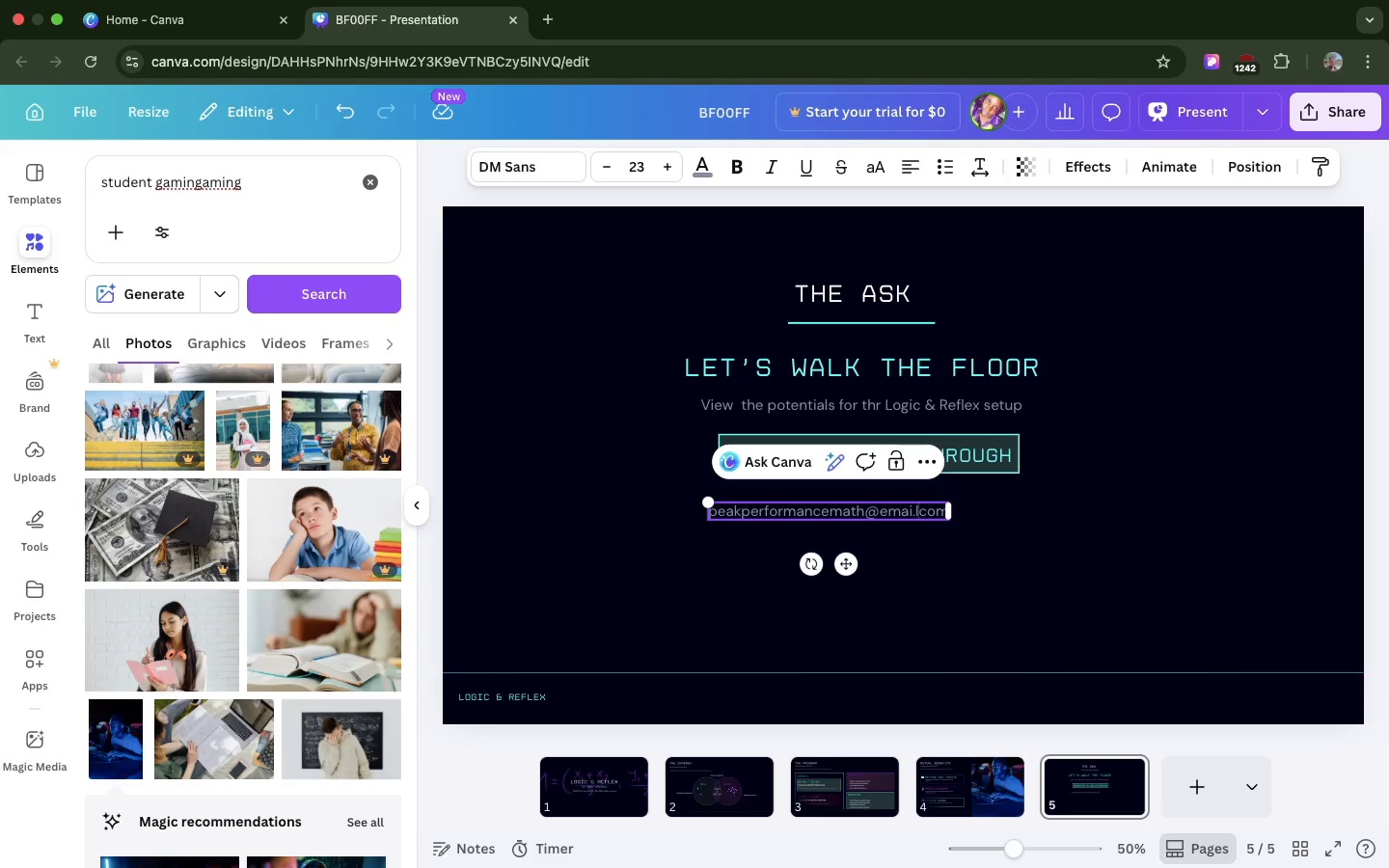 
key(L)
 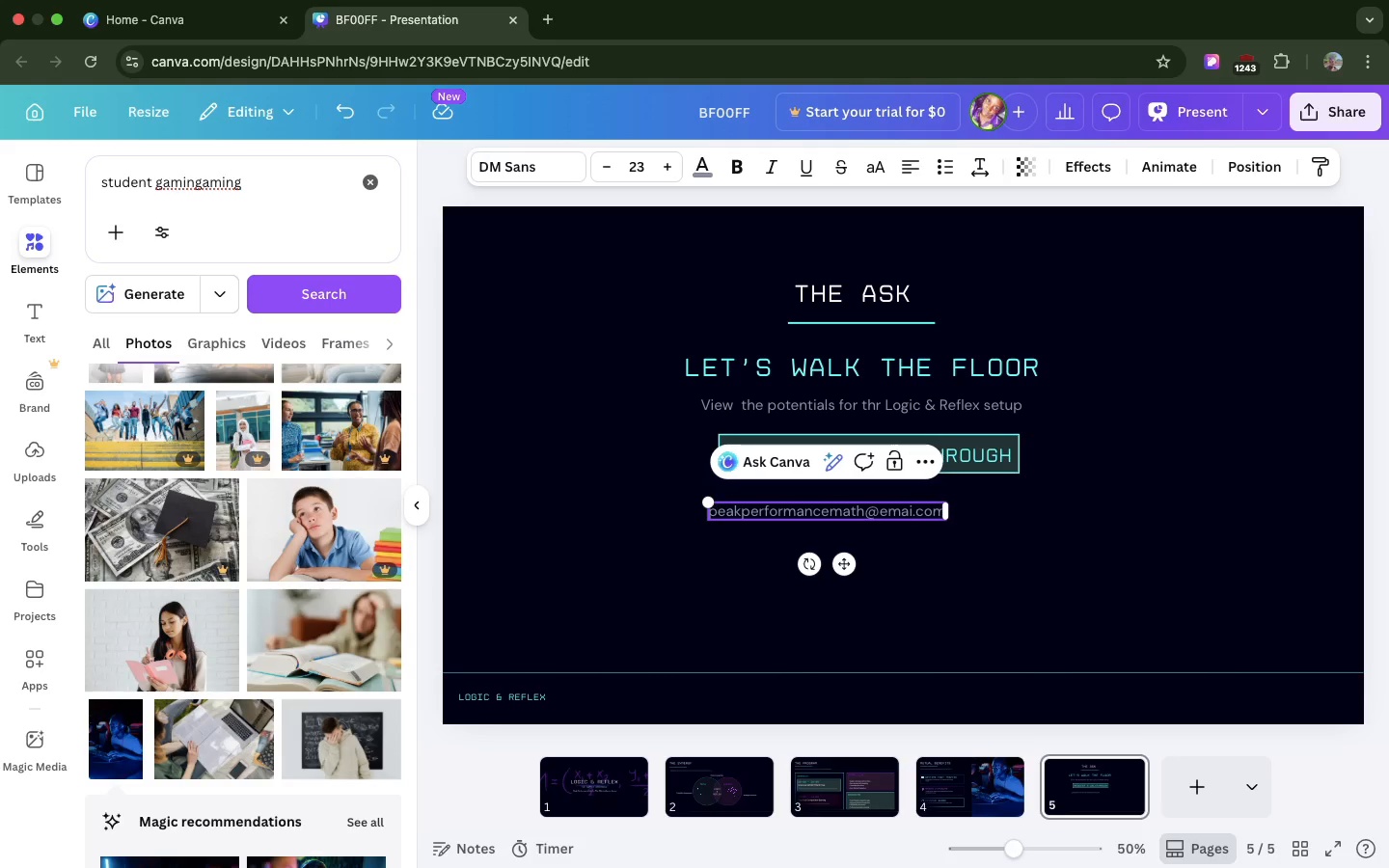 
key(Backspace)
 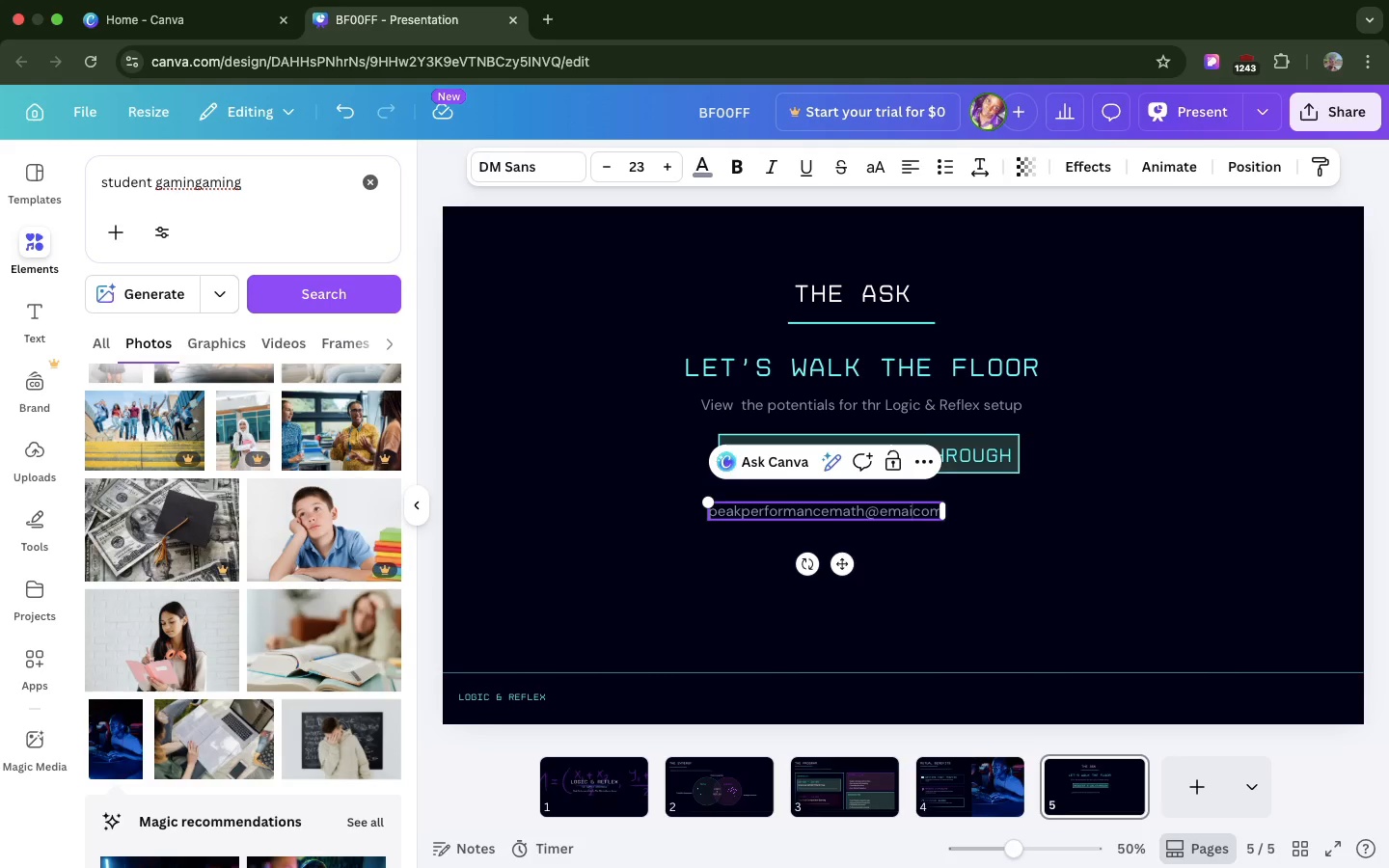 
key(Backspace)
 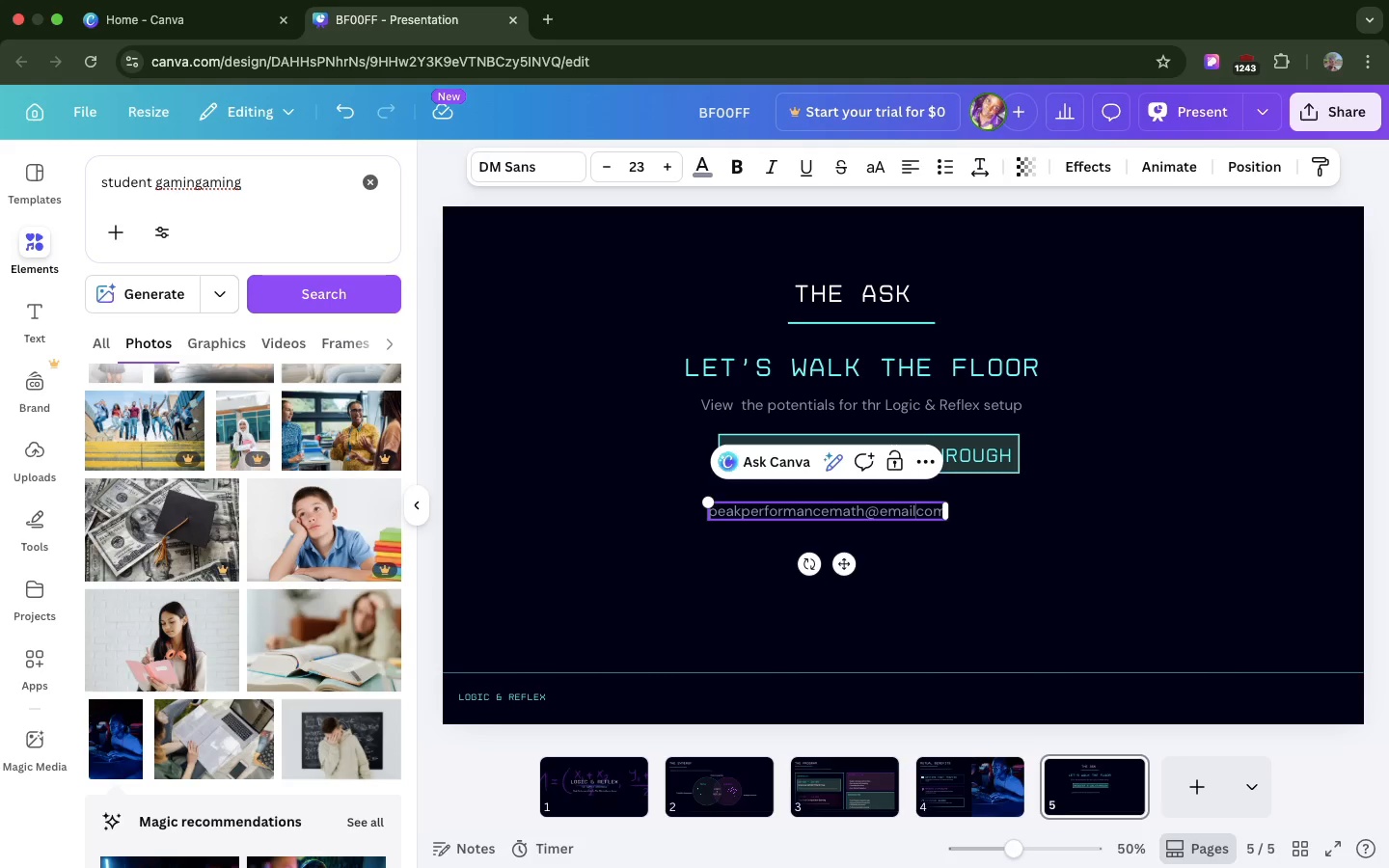 
key(L)
 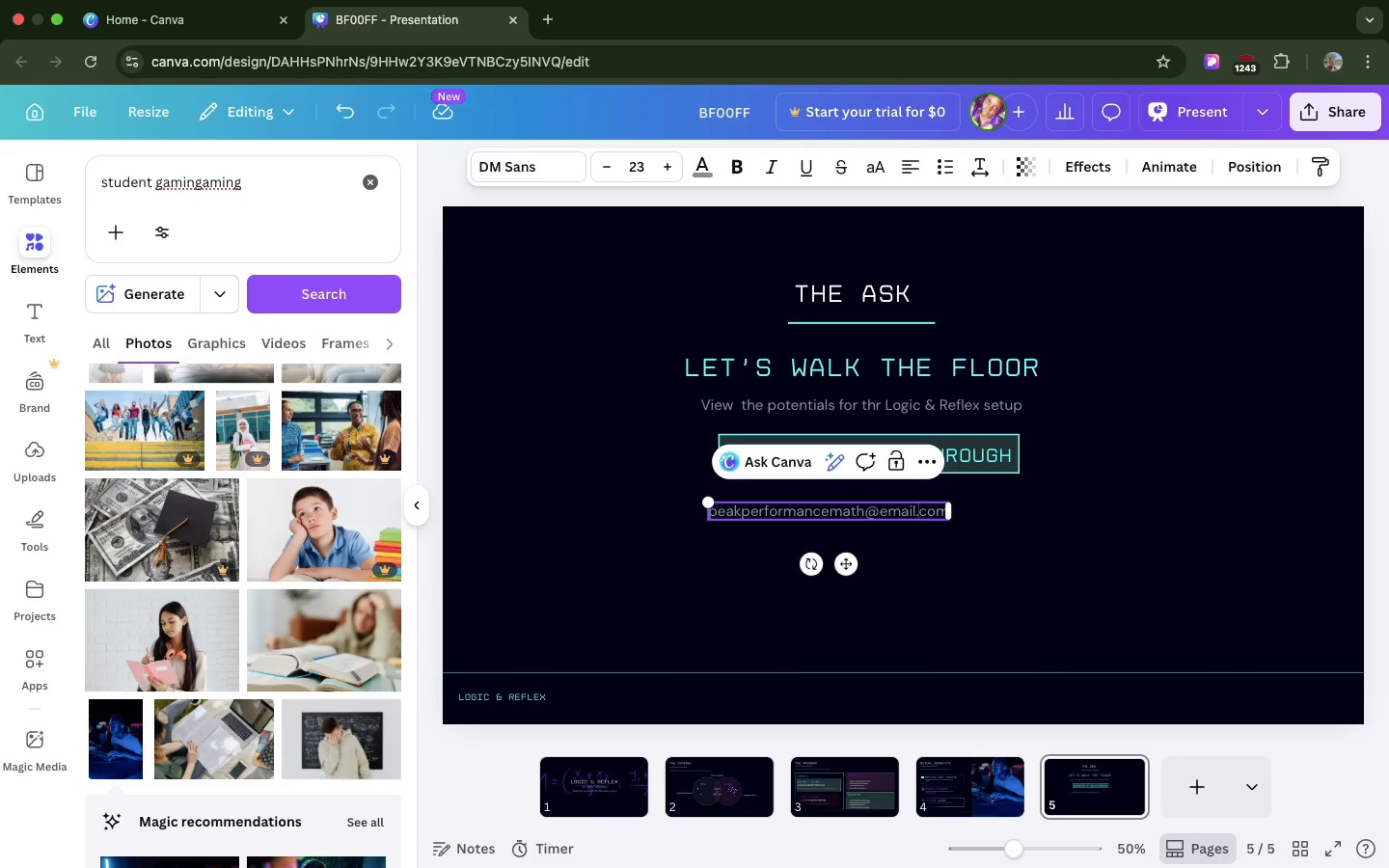 
key(Period)
 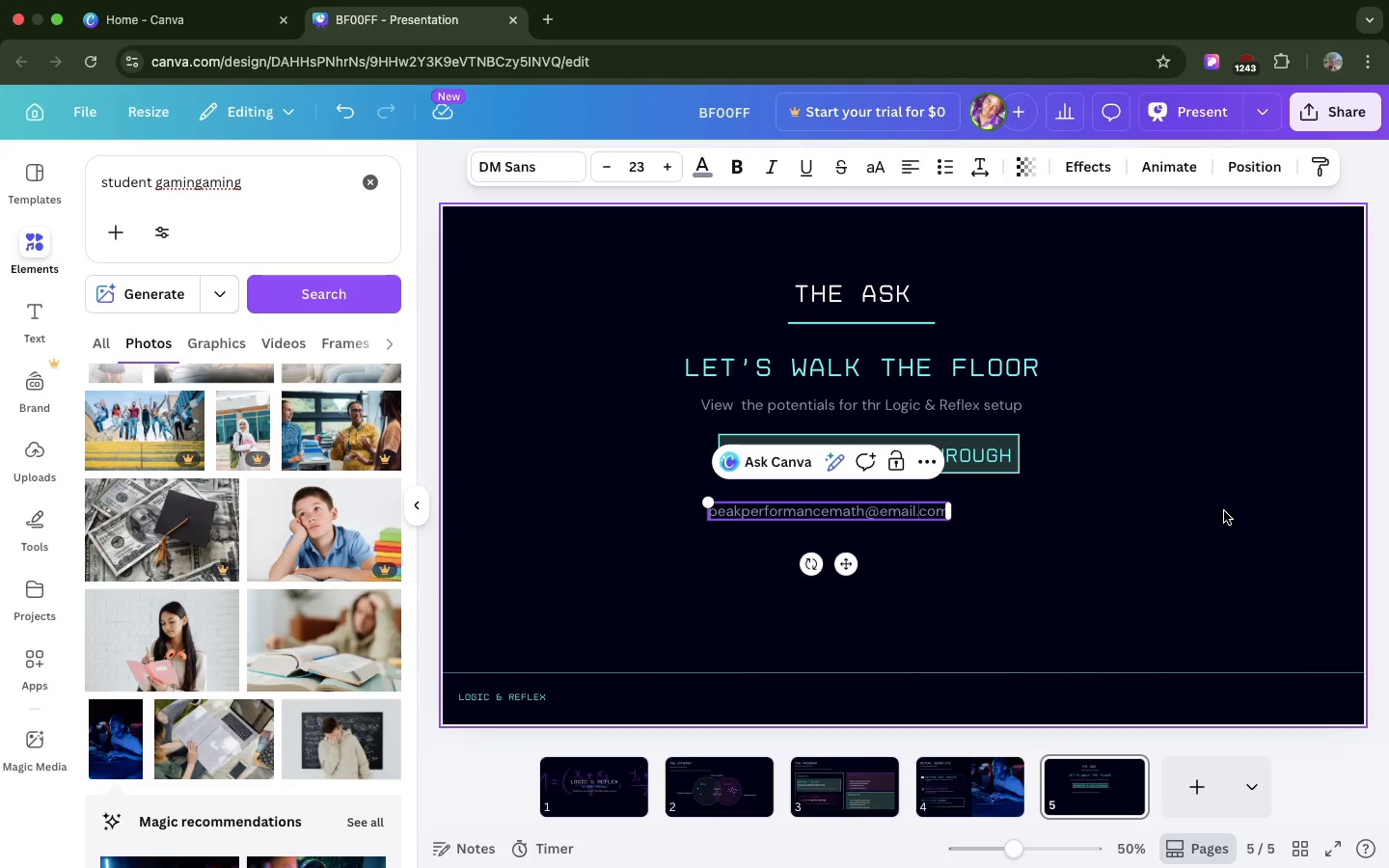 
left_click([1224, 511])
 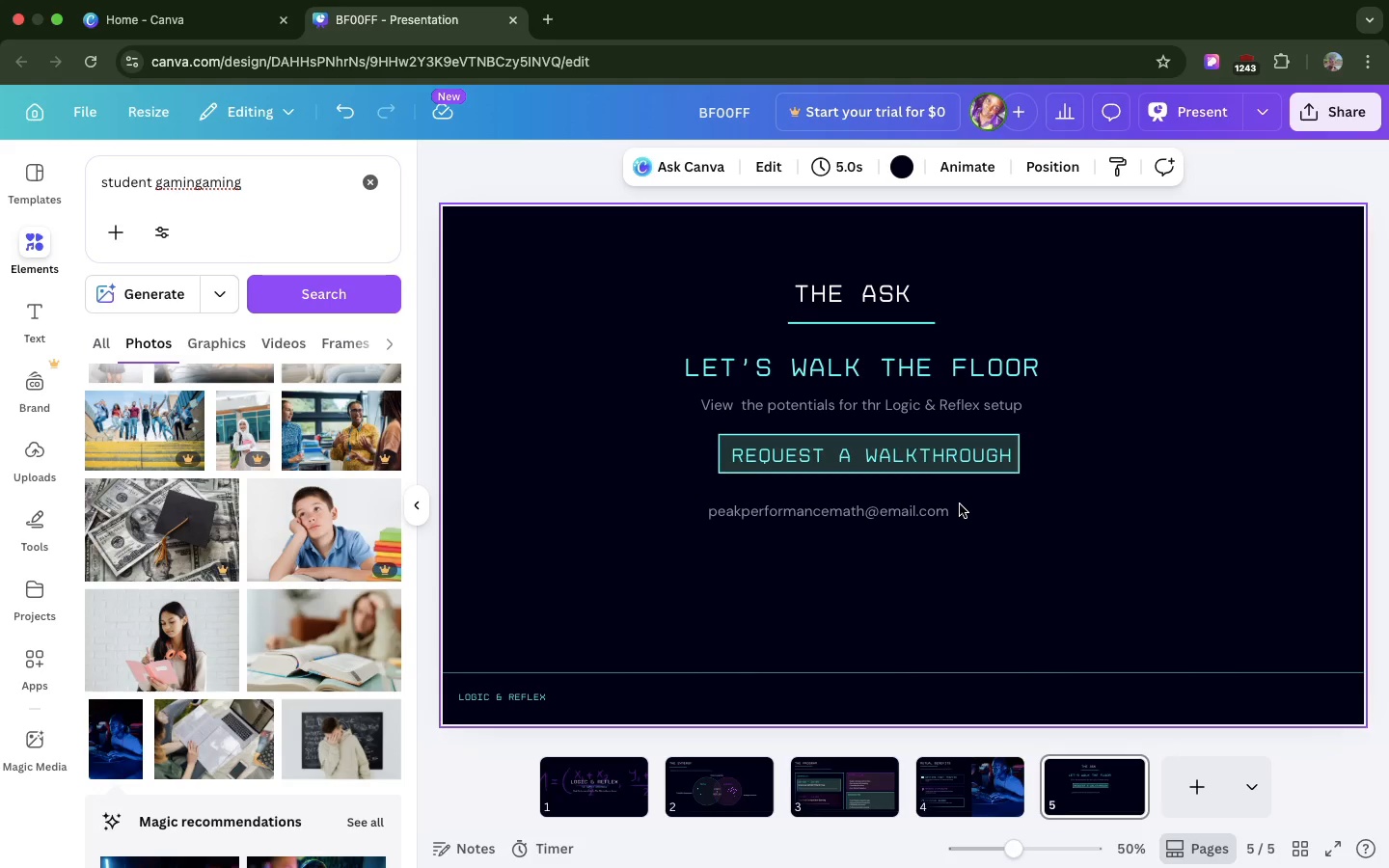 
left_click([960, 504])
 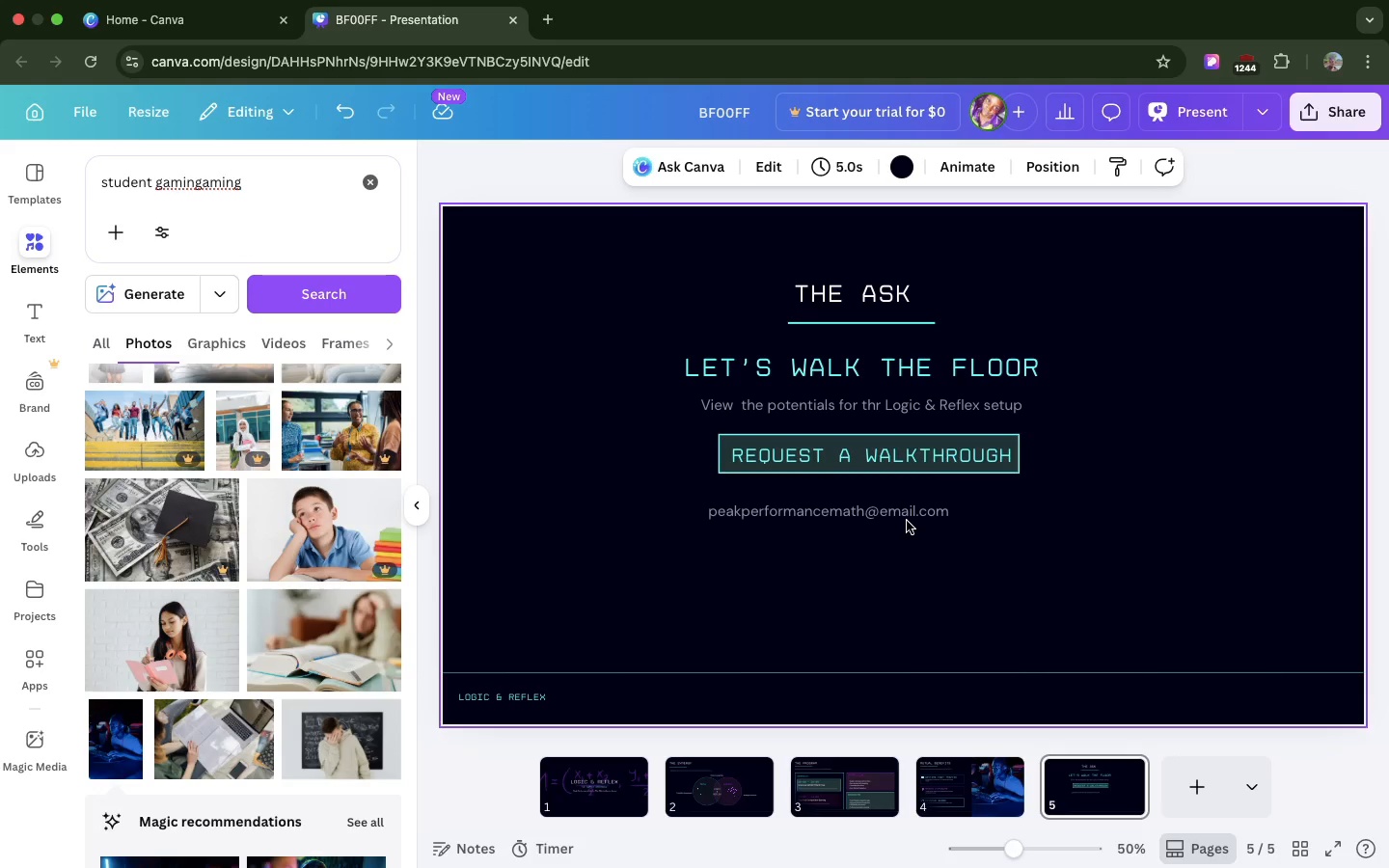 
left_click([907, 521])
 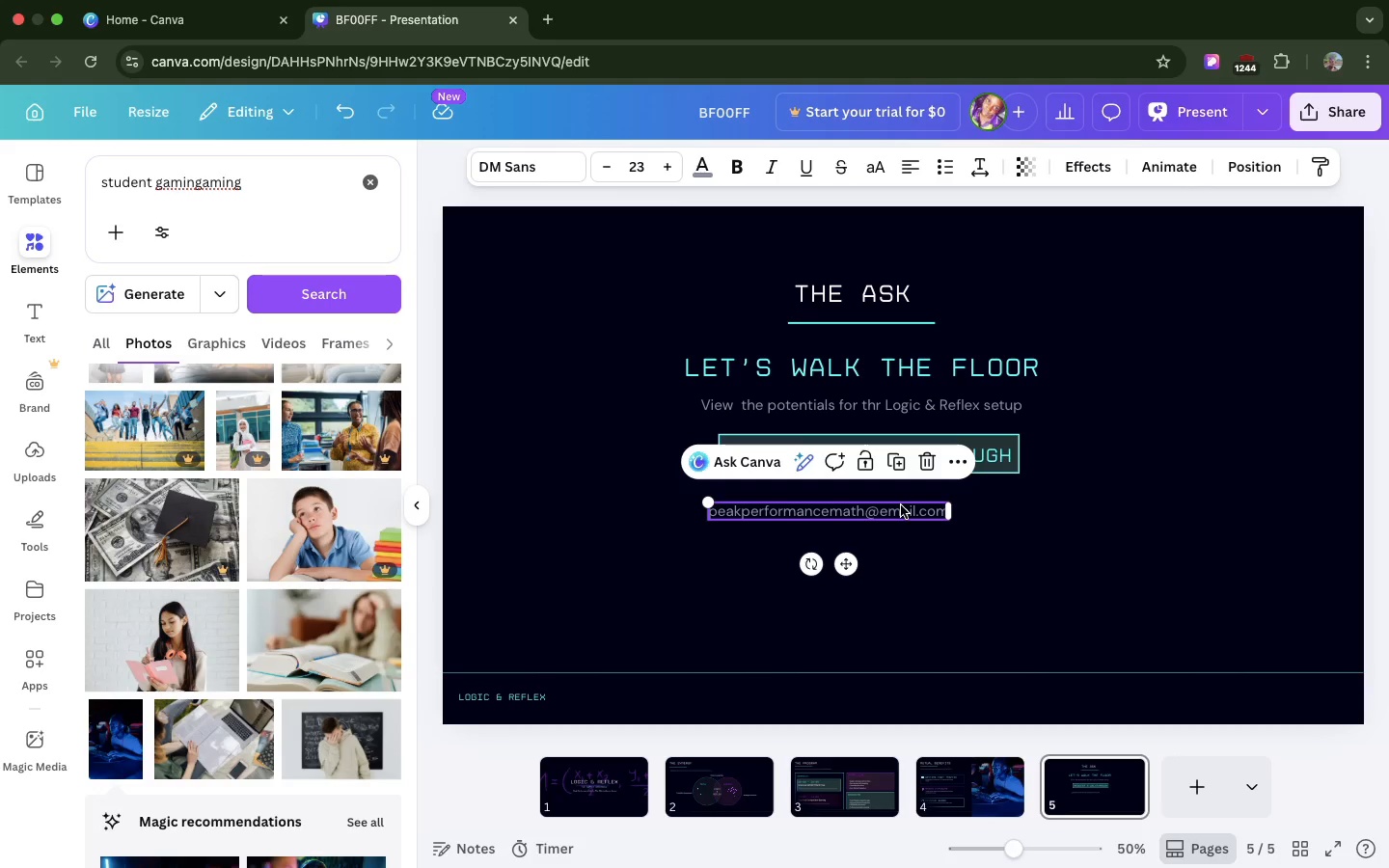 
left_click_drag(start_coordinate=[901, 505], to_coordinate=[944, 506])
 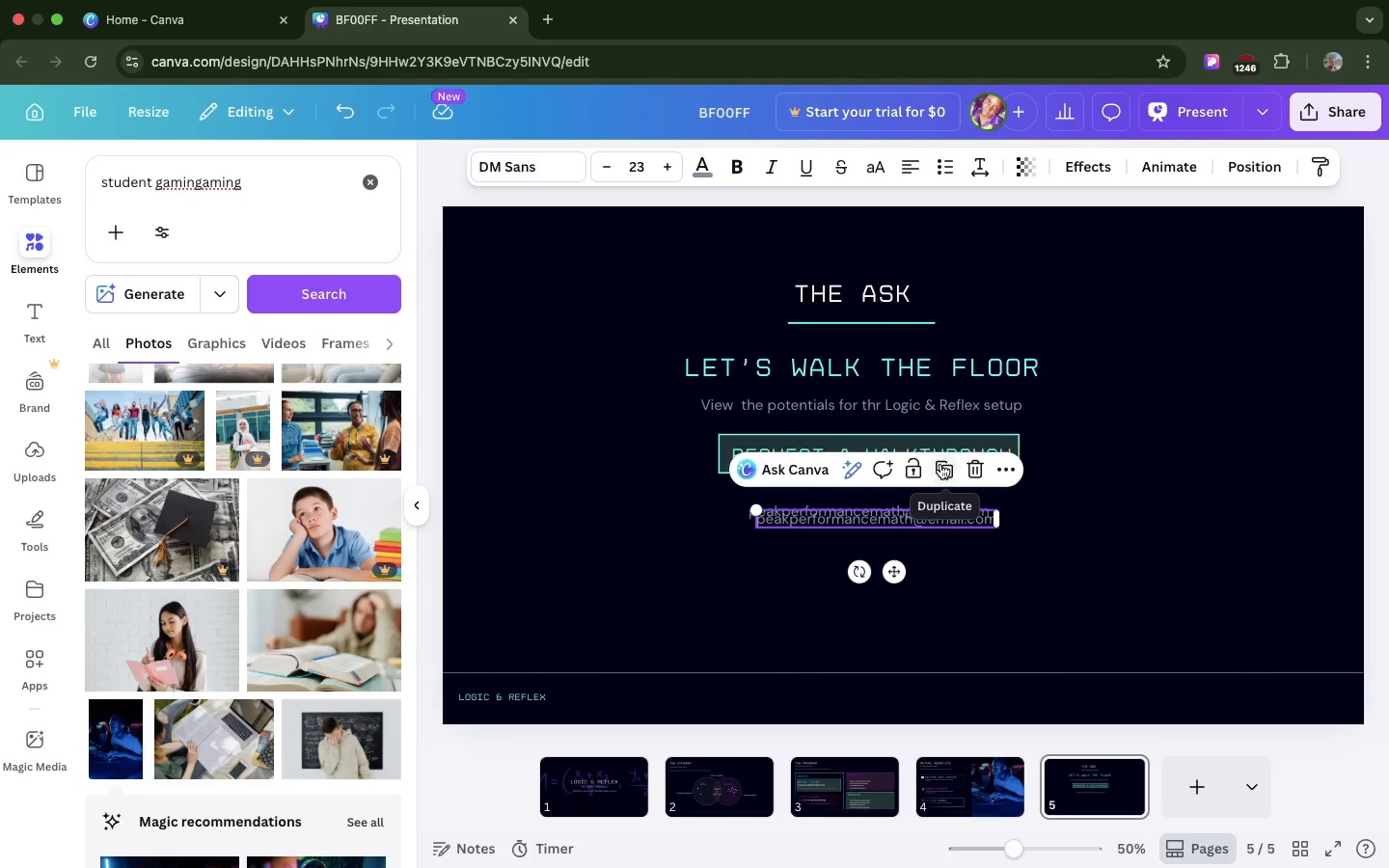 
left_click([940, 464])
 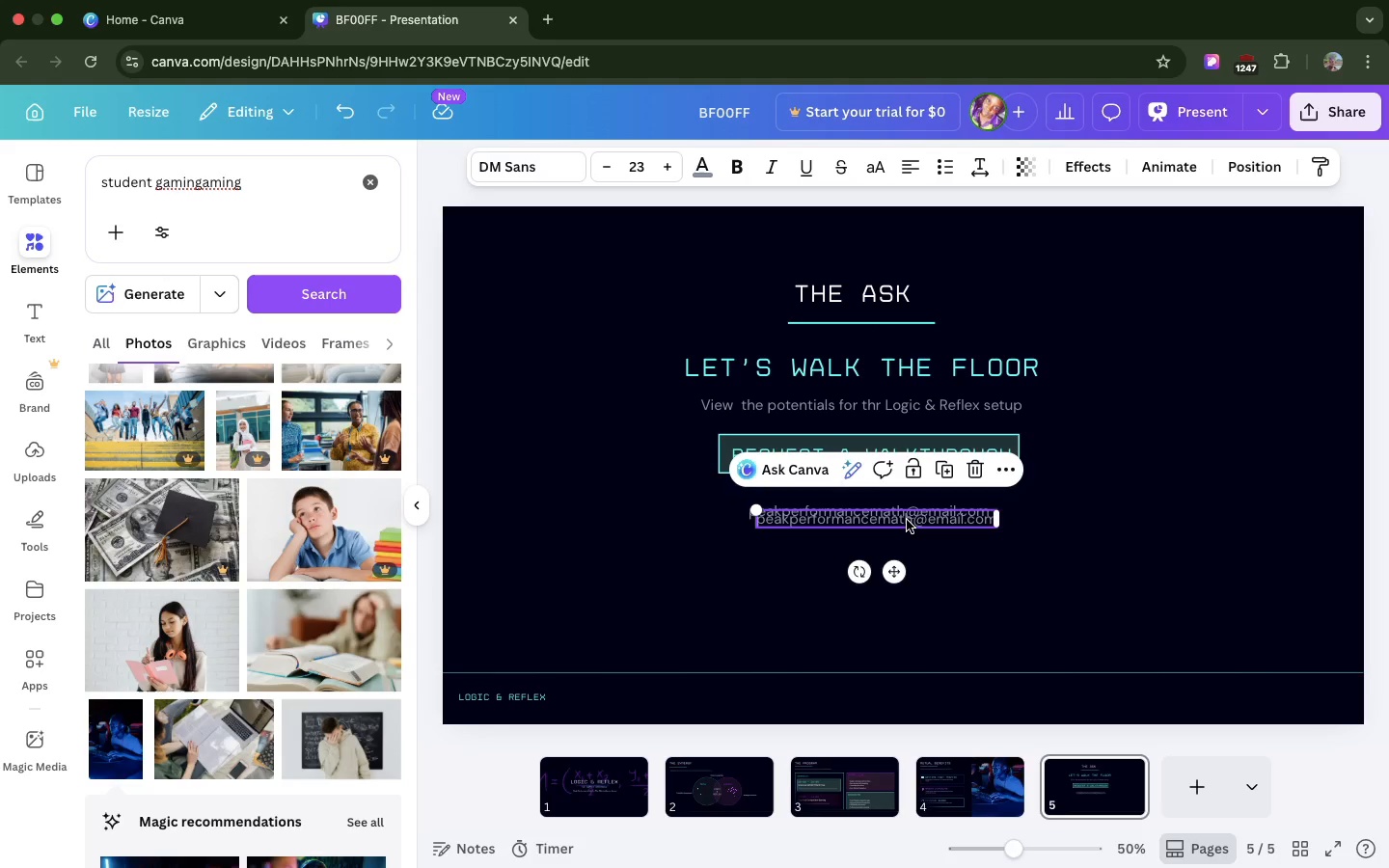 
left_click_drag(start_coordinate=[907, 520], to_coordinate=[902, 536])
 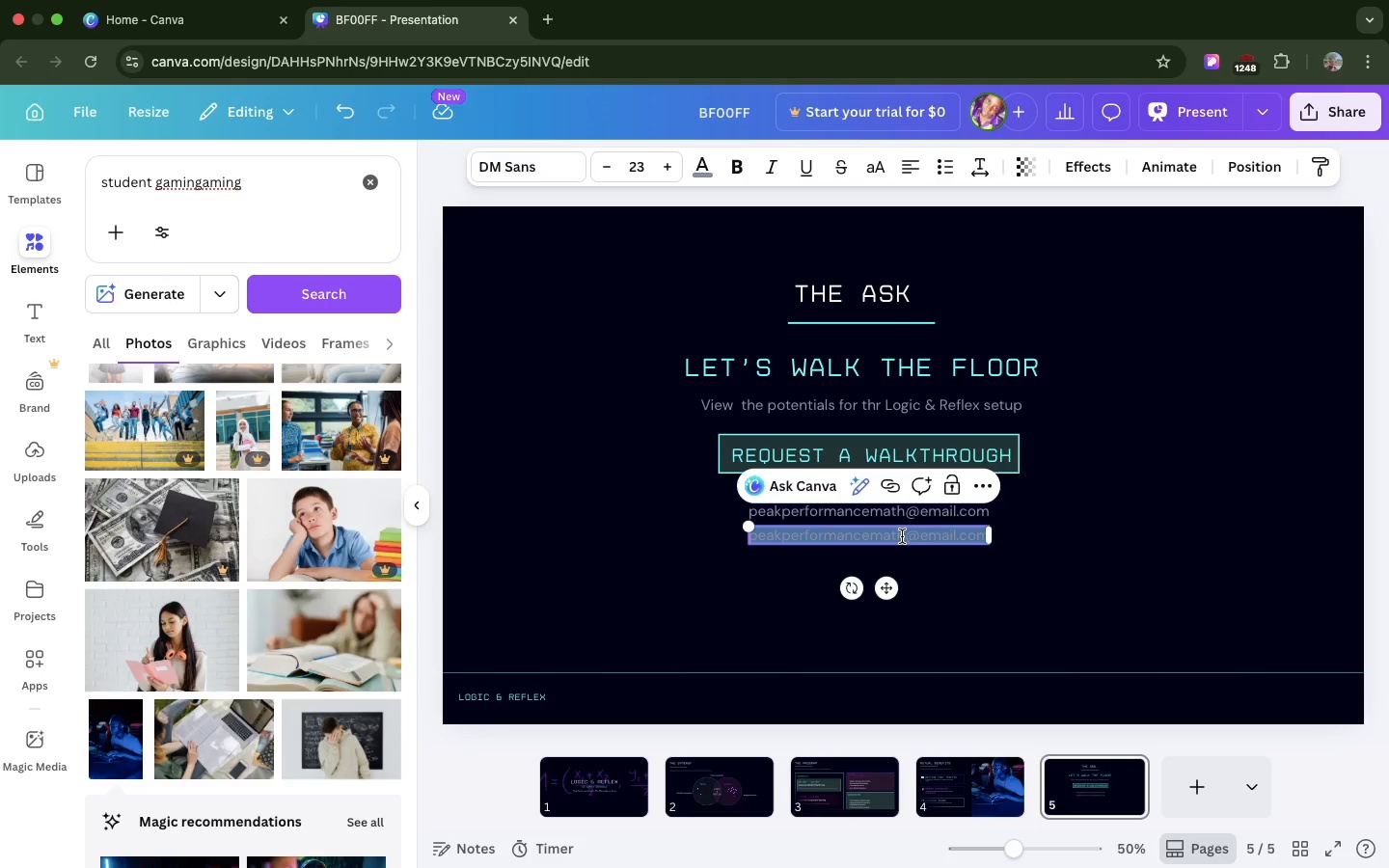 
type(*555) 014-2291)
 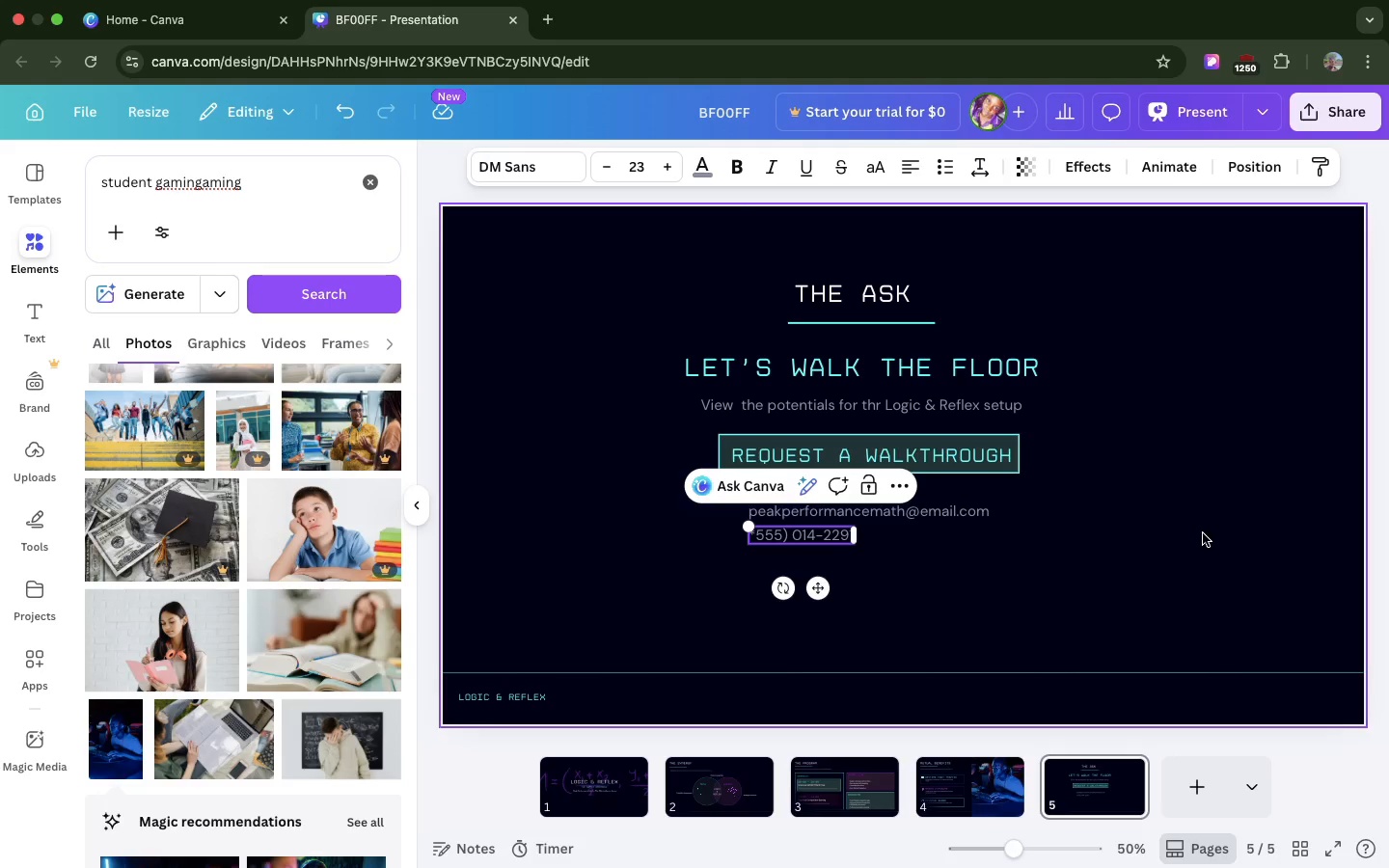 
left_click([1183, 543])
 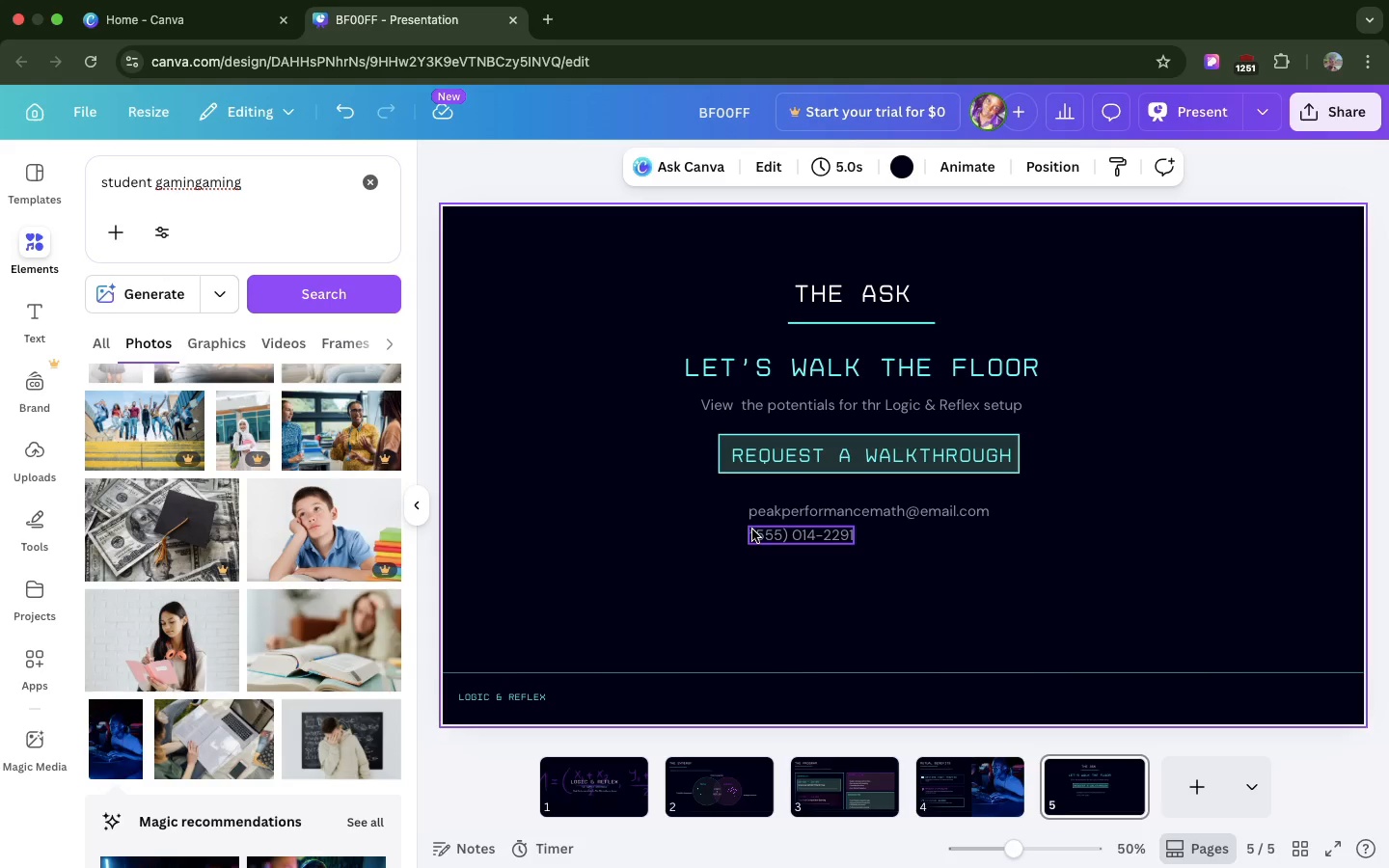 
left_click([753, 529])
 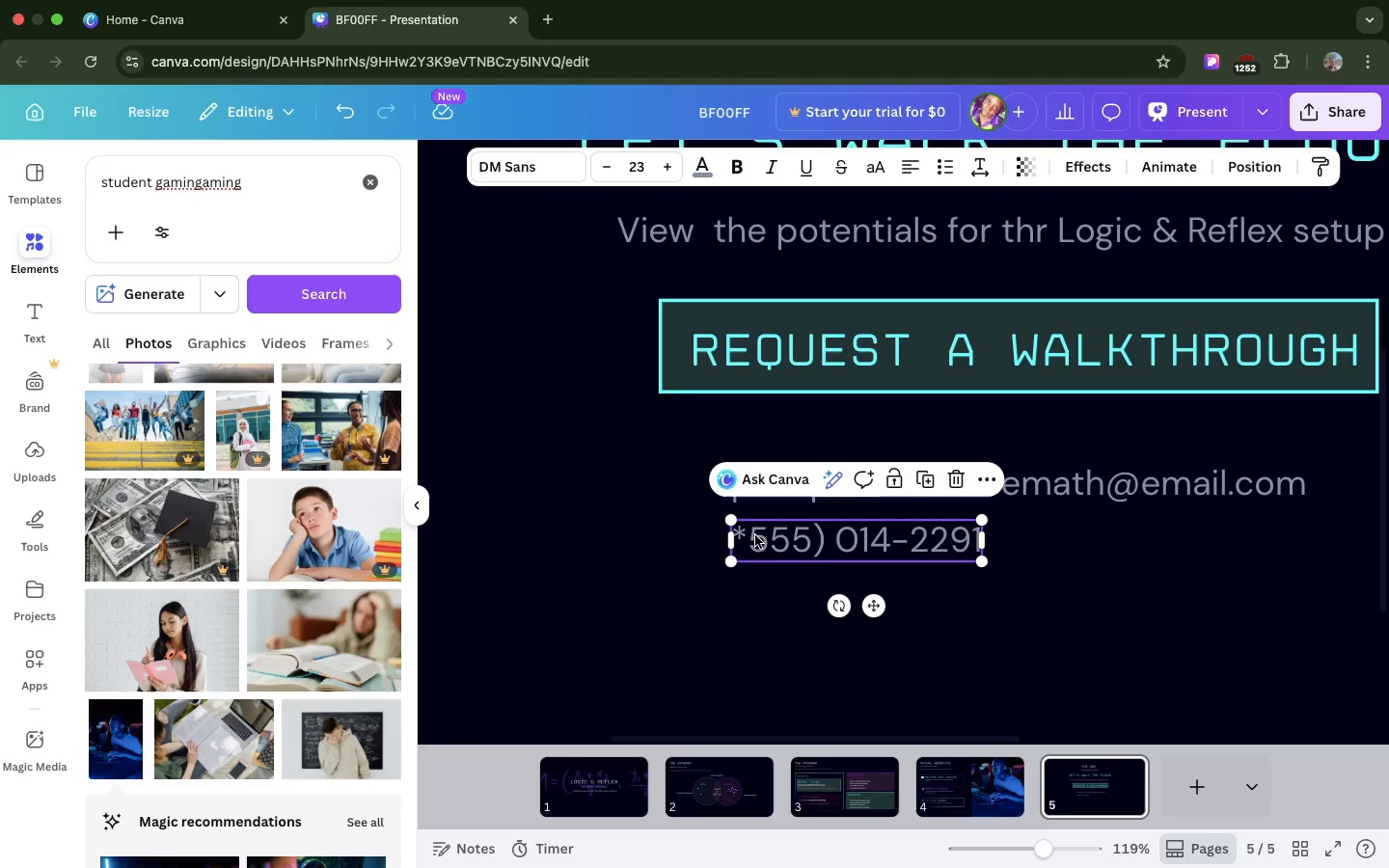 
left_click([750, 537])
 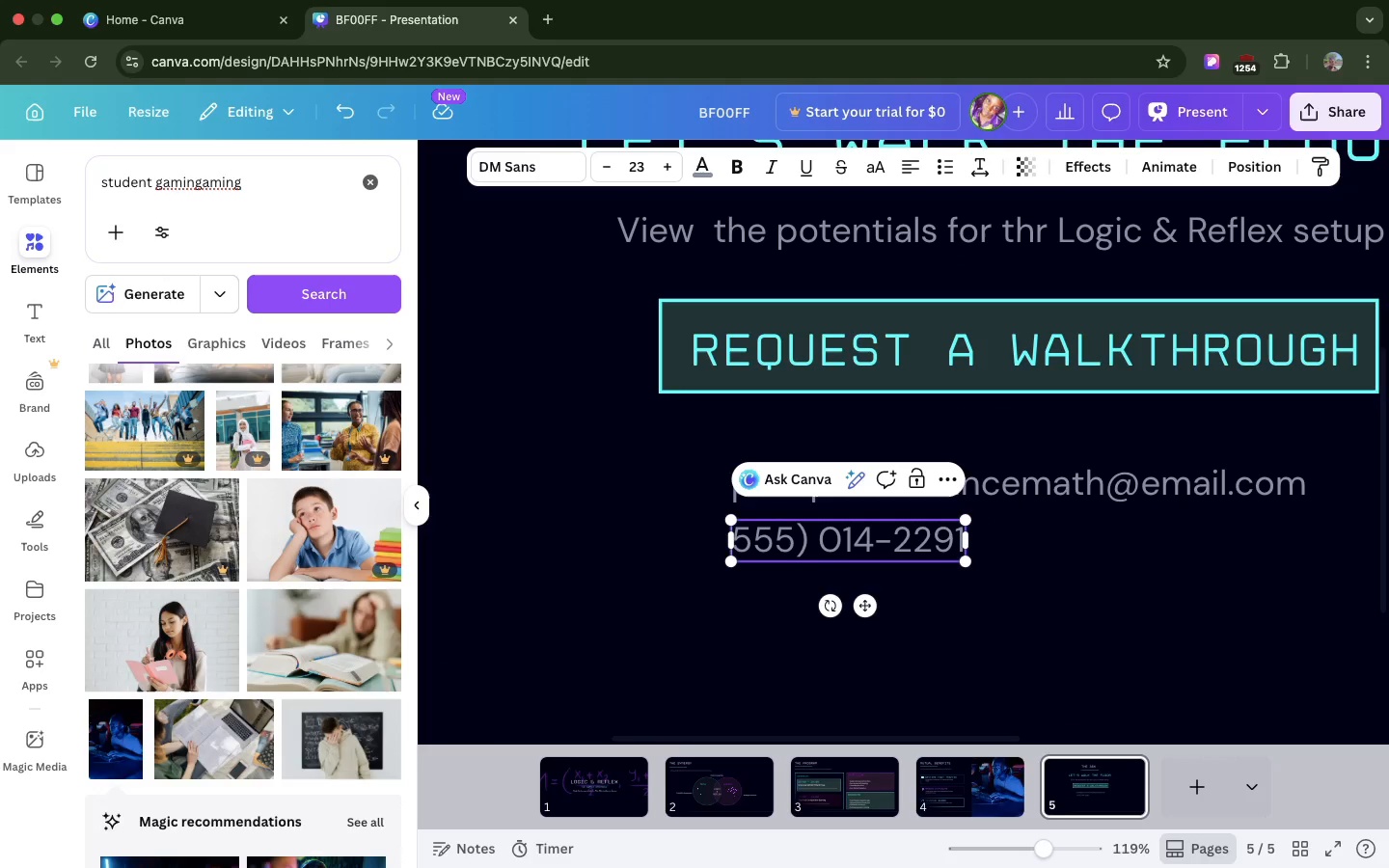 
key(Backspace)
 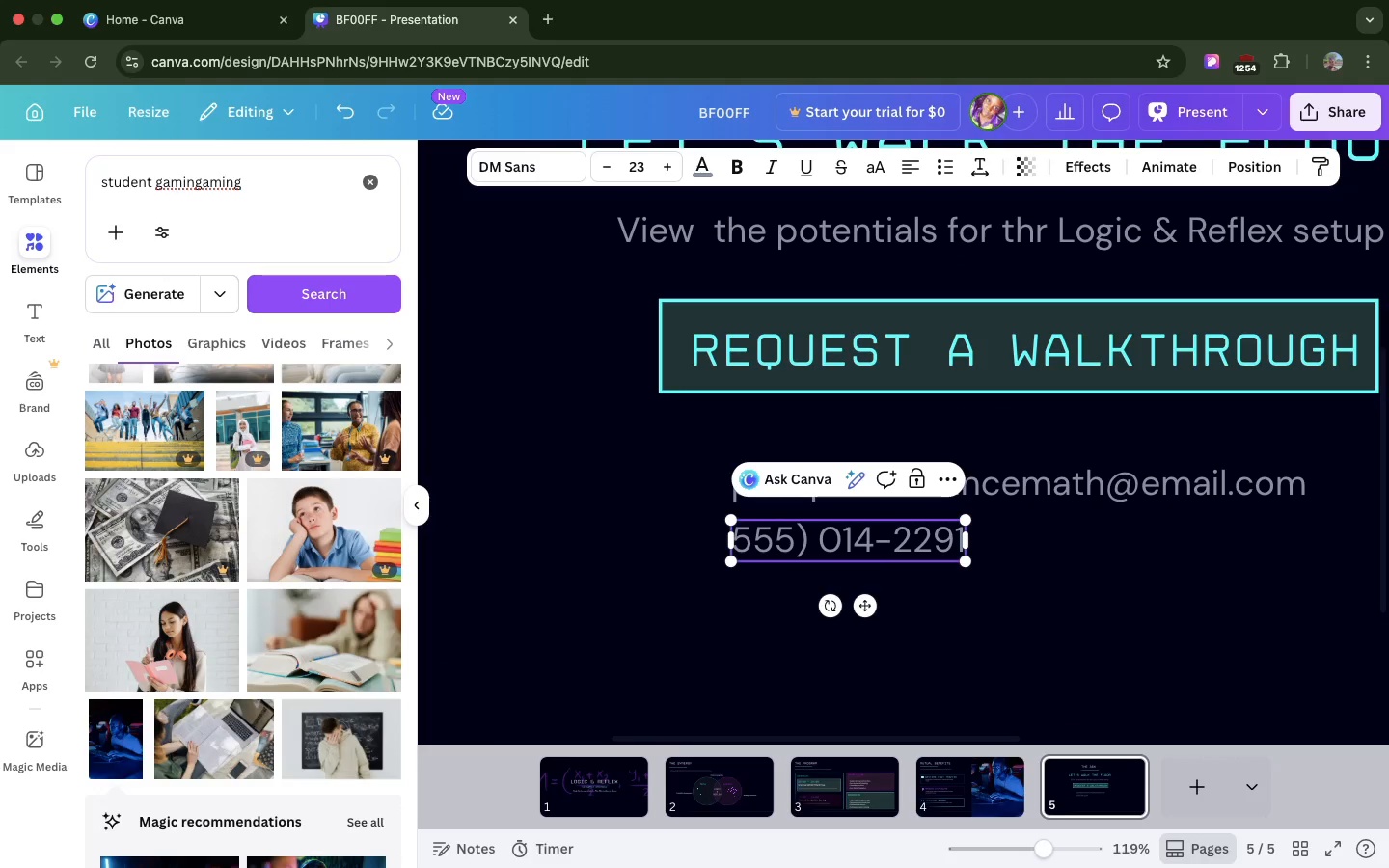 
key(Shift+9)
 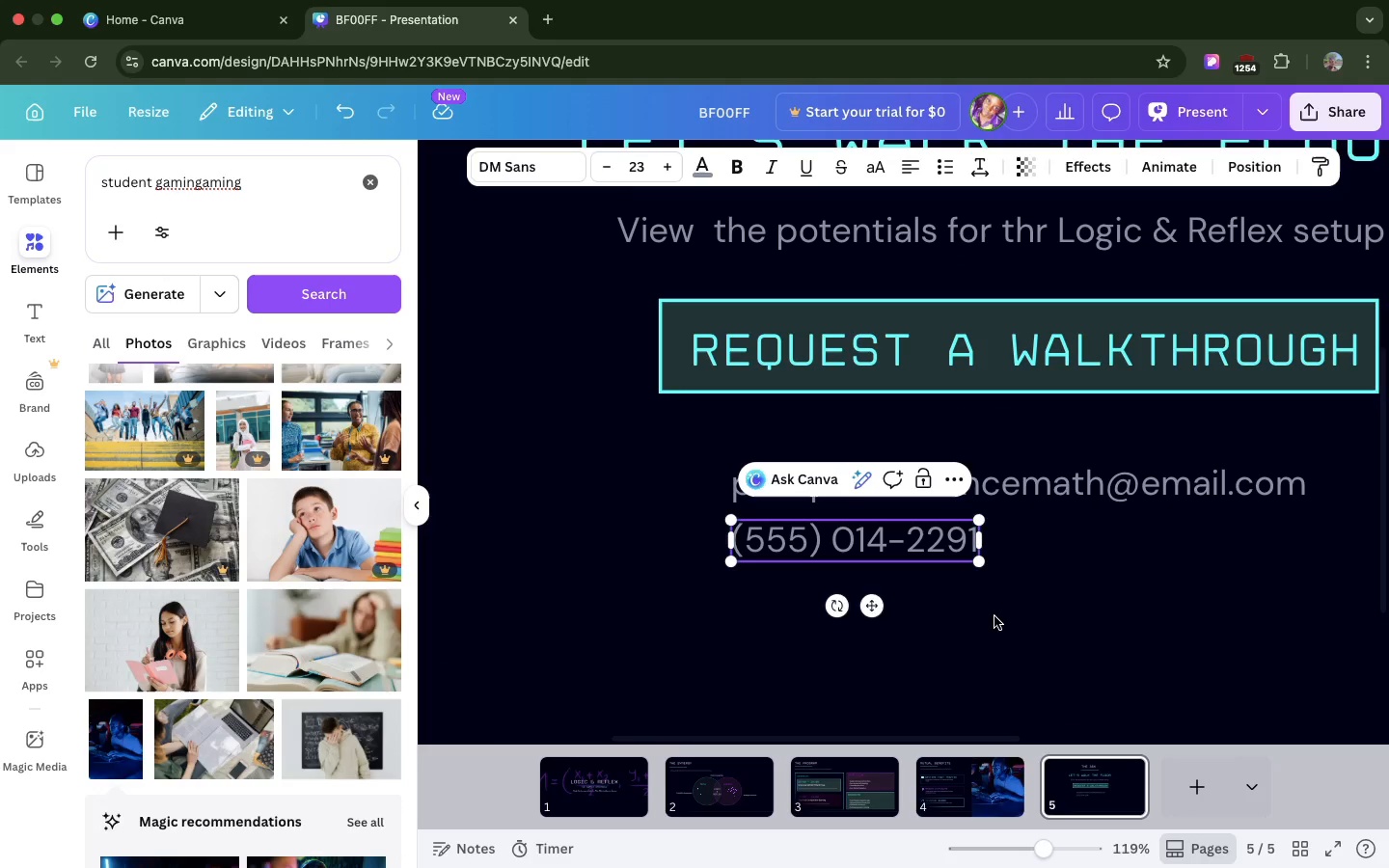 
left_click([994, 616])
 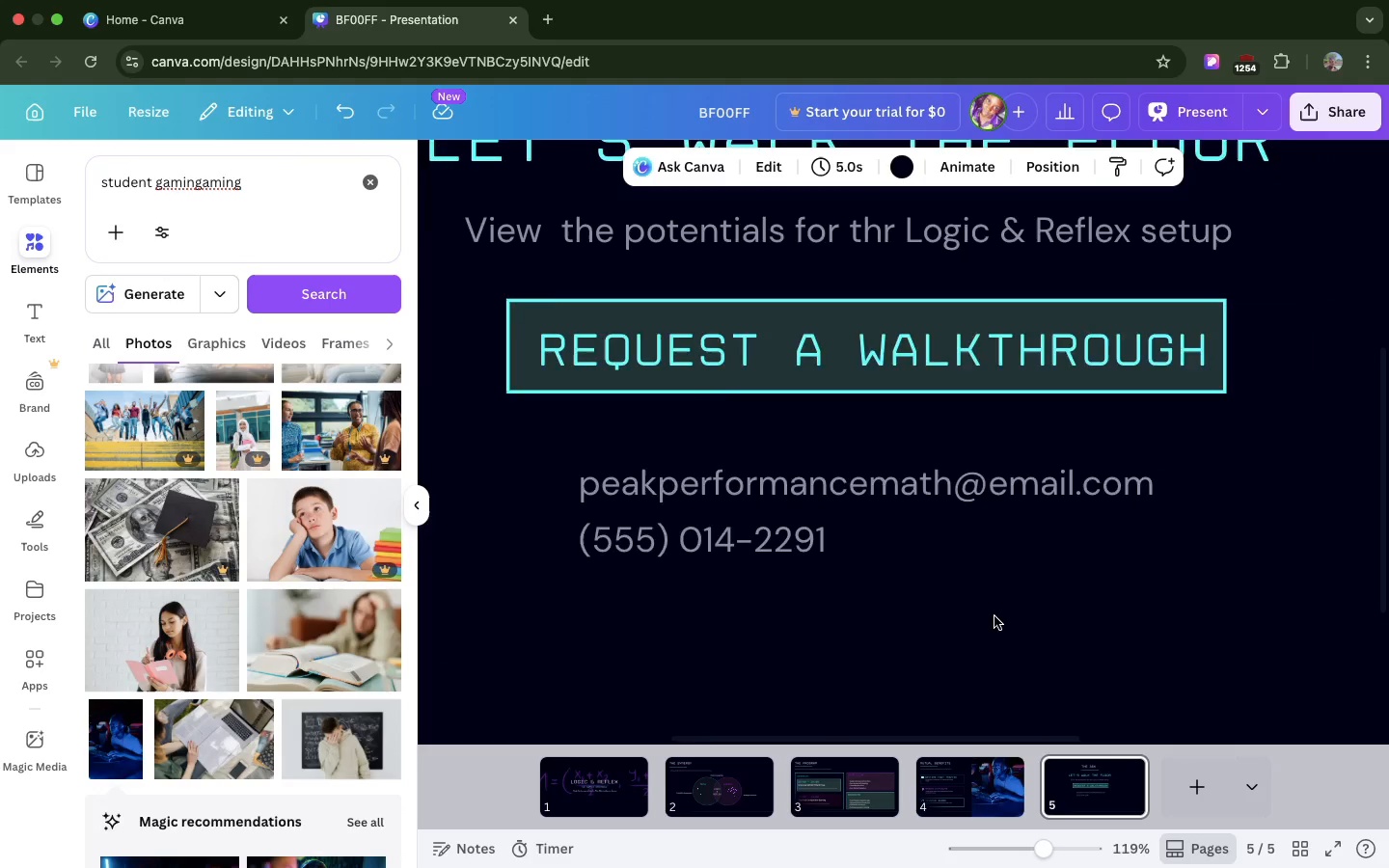 
scroll: coordinate [994, 616], scroll_direction: down, amount: 21.0
 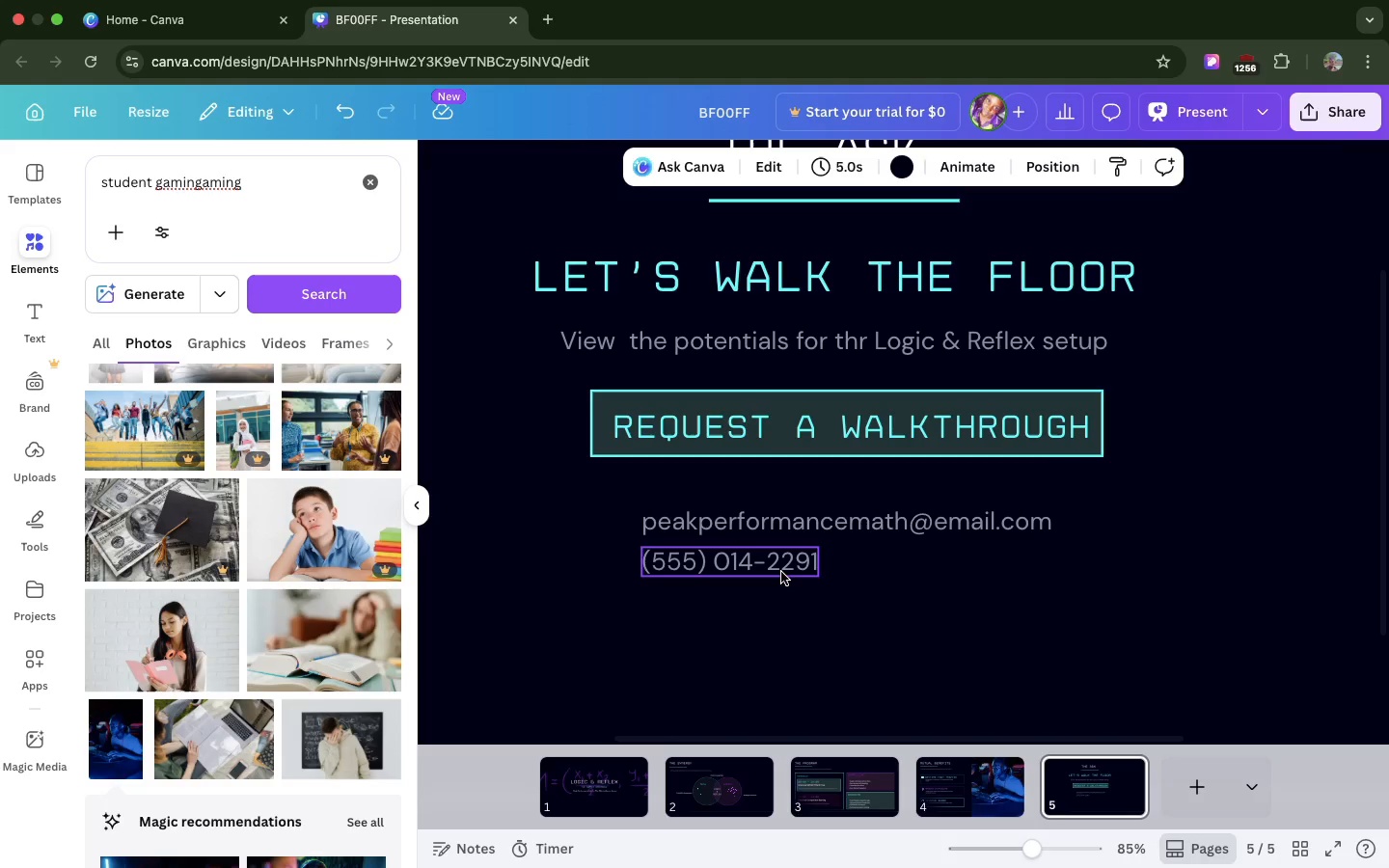 
left_click_drag(start_coordinate=[781, 572], to_coordinate=[906, 582])
 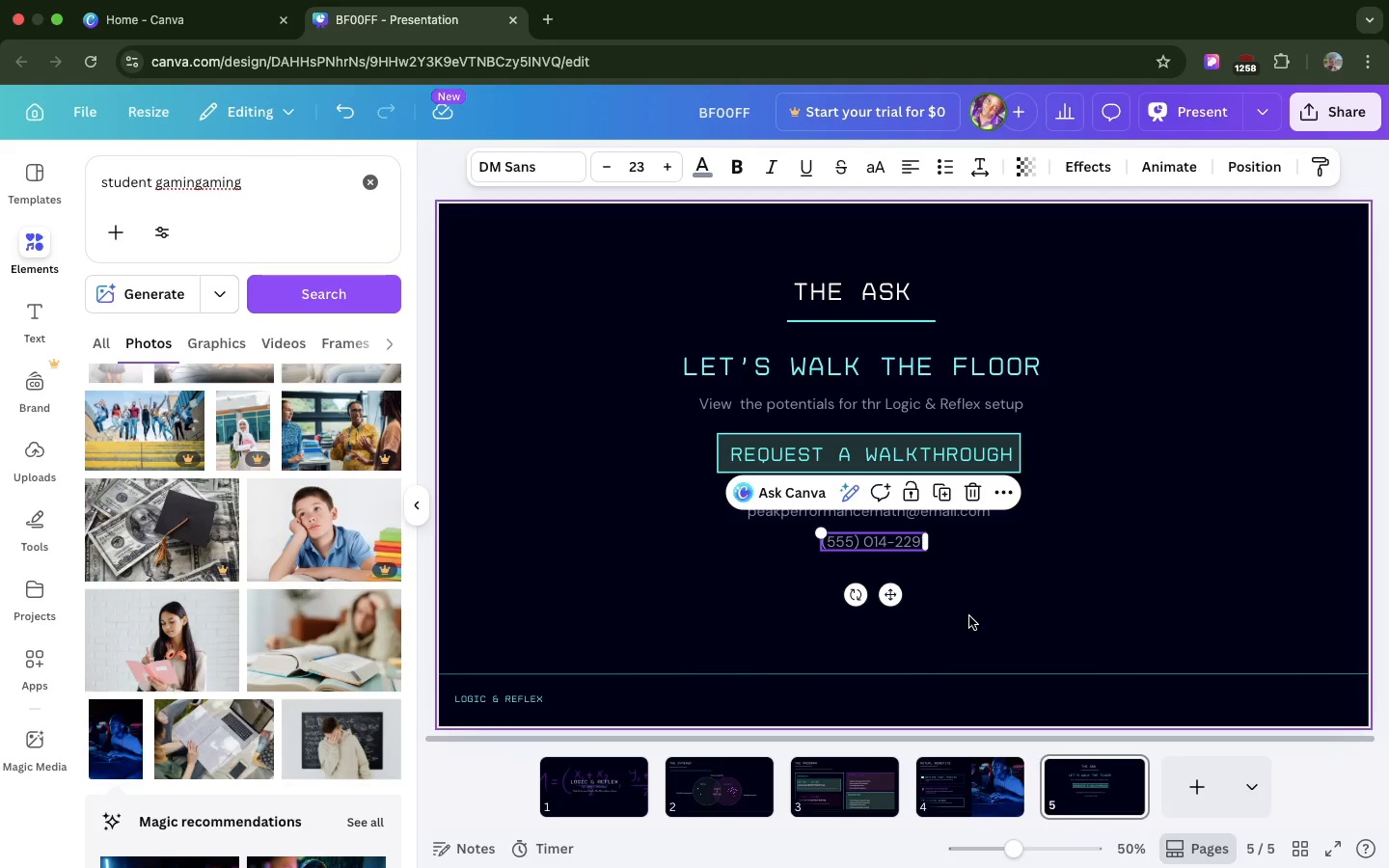 
left_click_drag(start_coordinate=[969, 616], to_coordinate=[712, 265])
 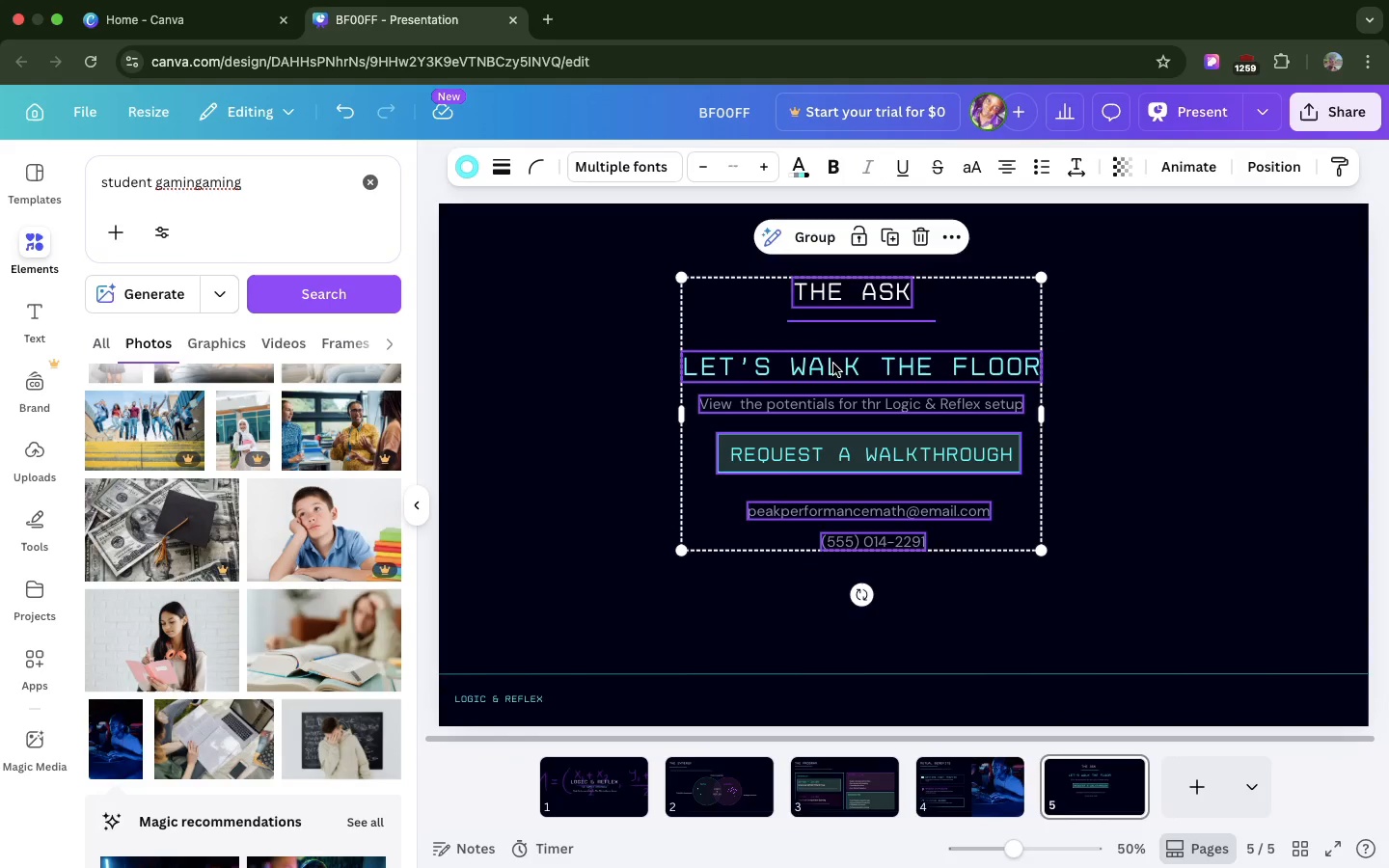 
left_click_drag(start_coordinate=[833, 364], to_coordinate=[862, 386])
 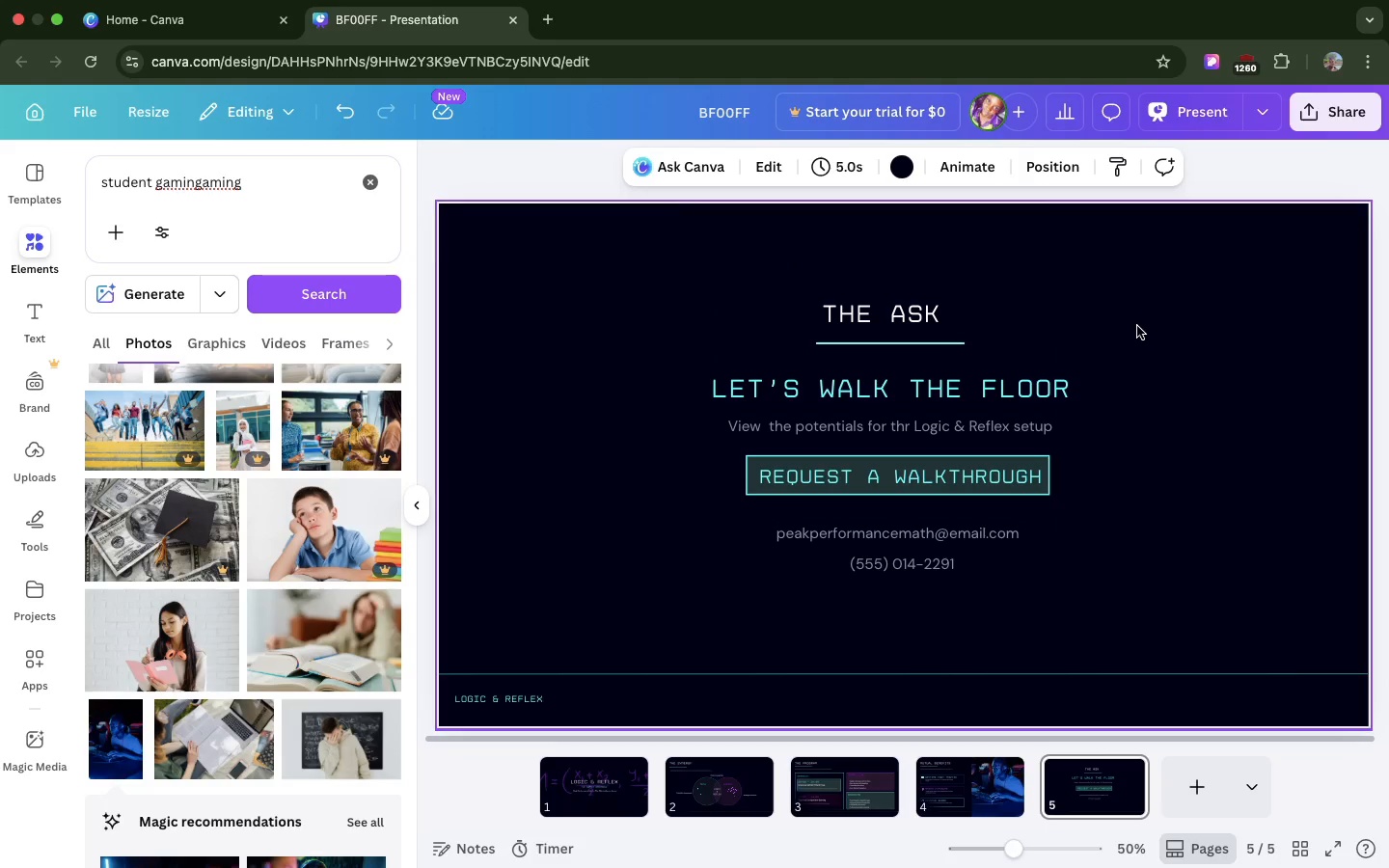 
left_click([1137, 326])
 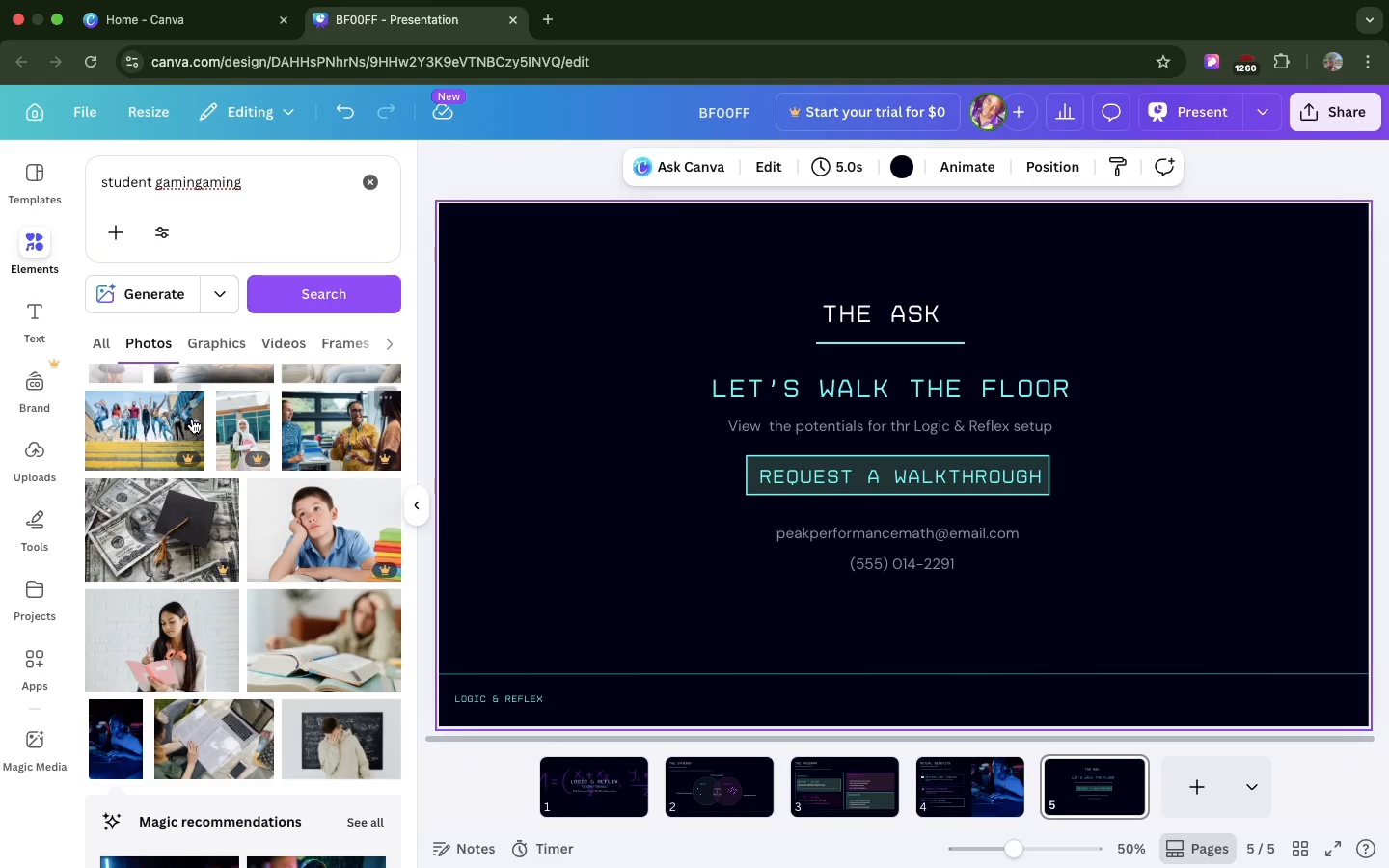 
scroll: coordinate [192, 419], scroll_direction: down, amount: 36.0
 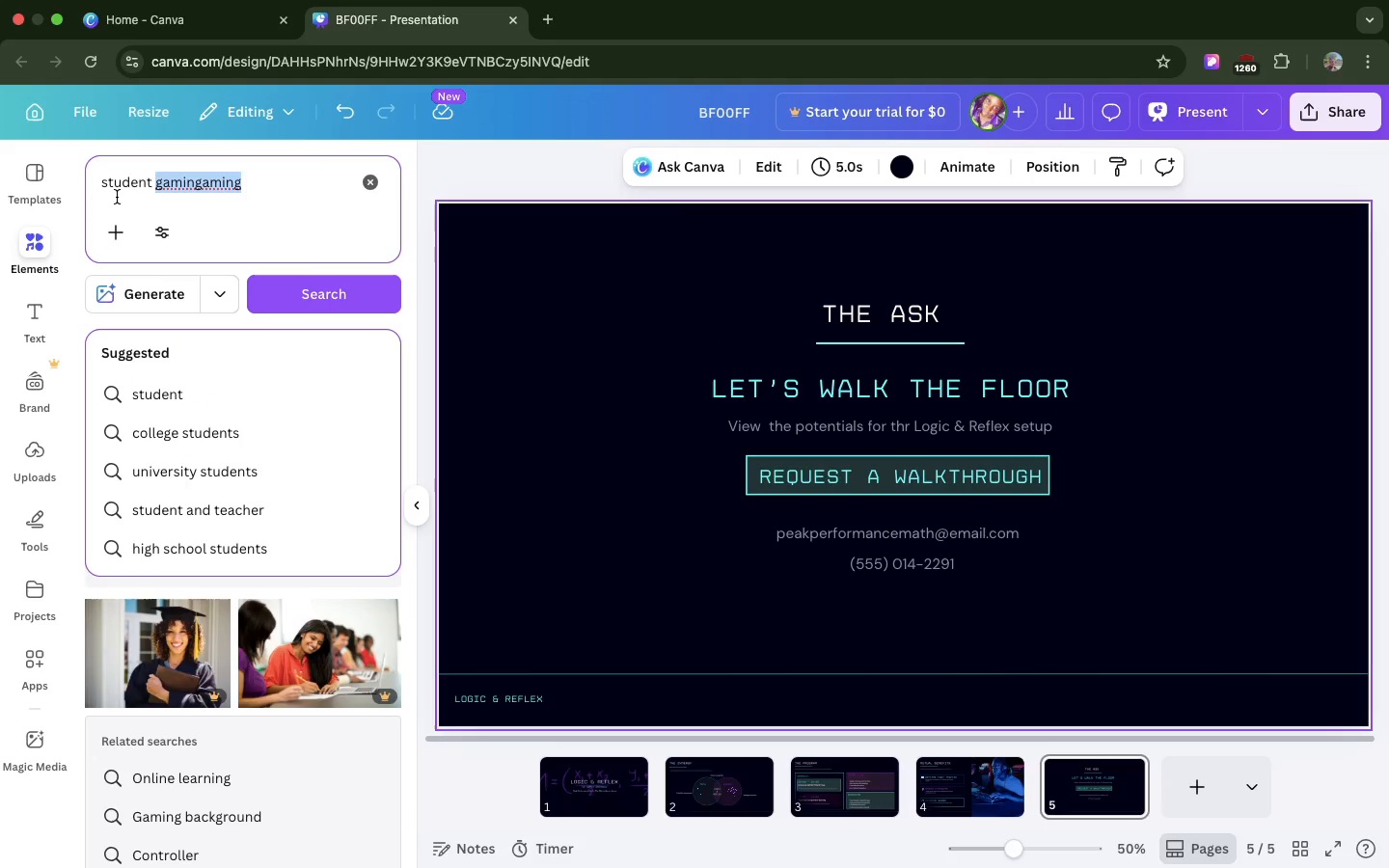 
double_click([117, 197])
 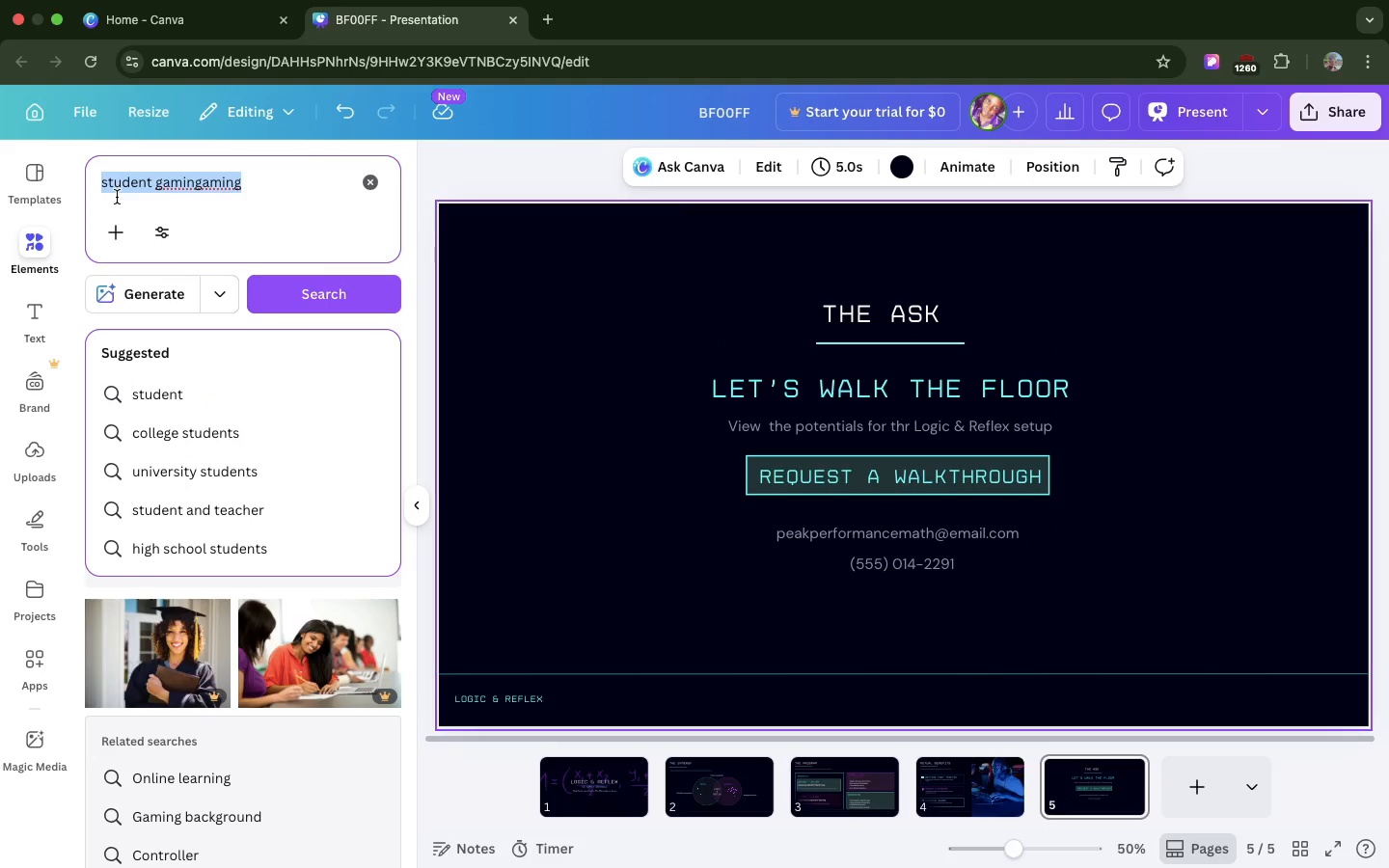 
triple_click([117, 197])
 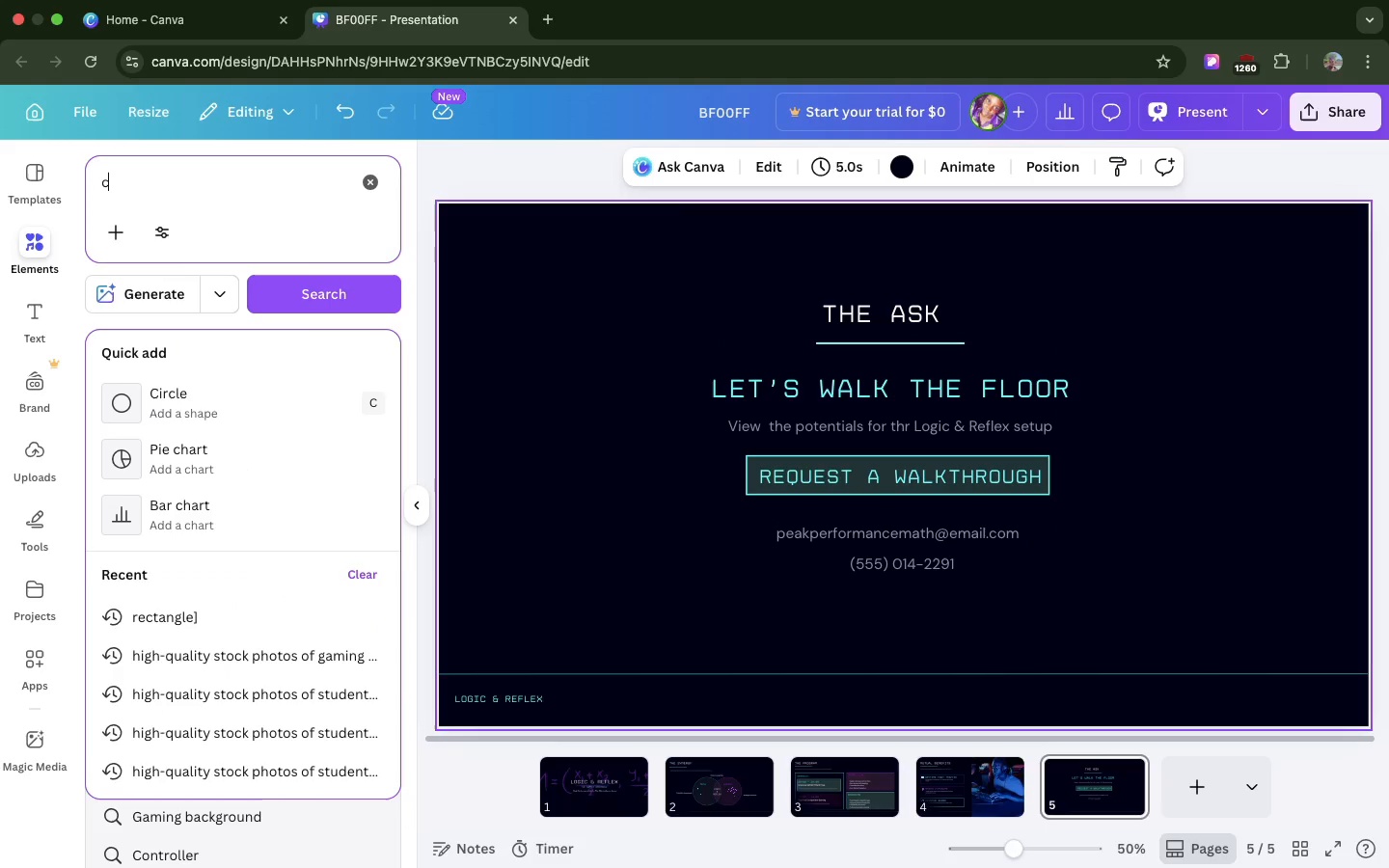 
type(corner)
 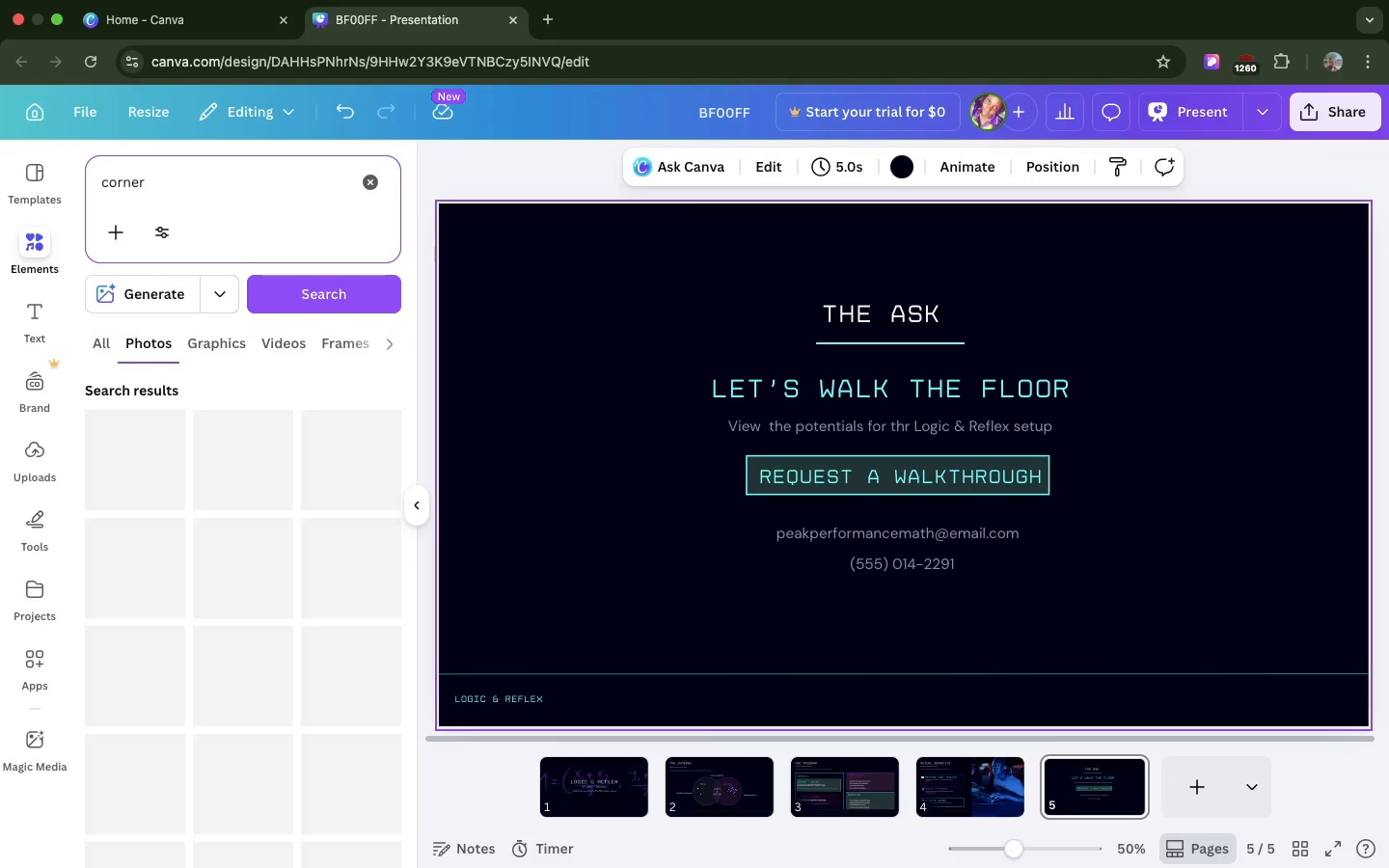 
key(Enter)
 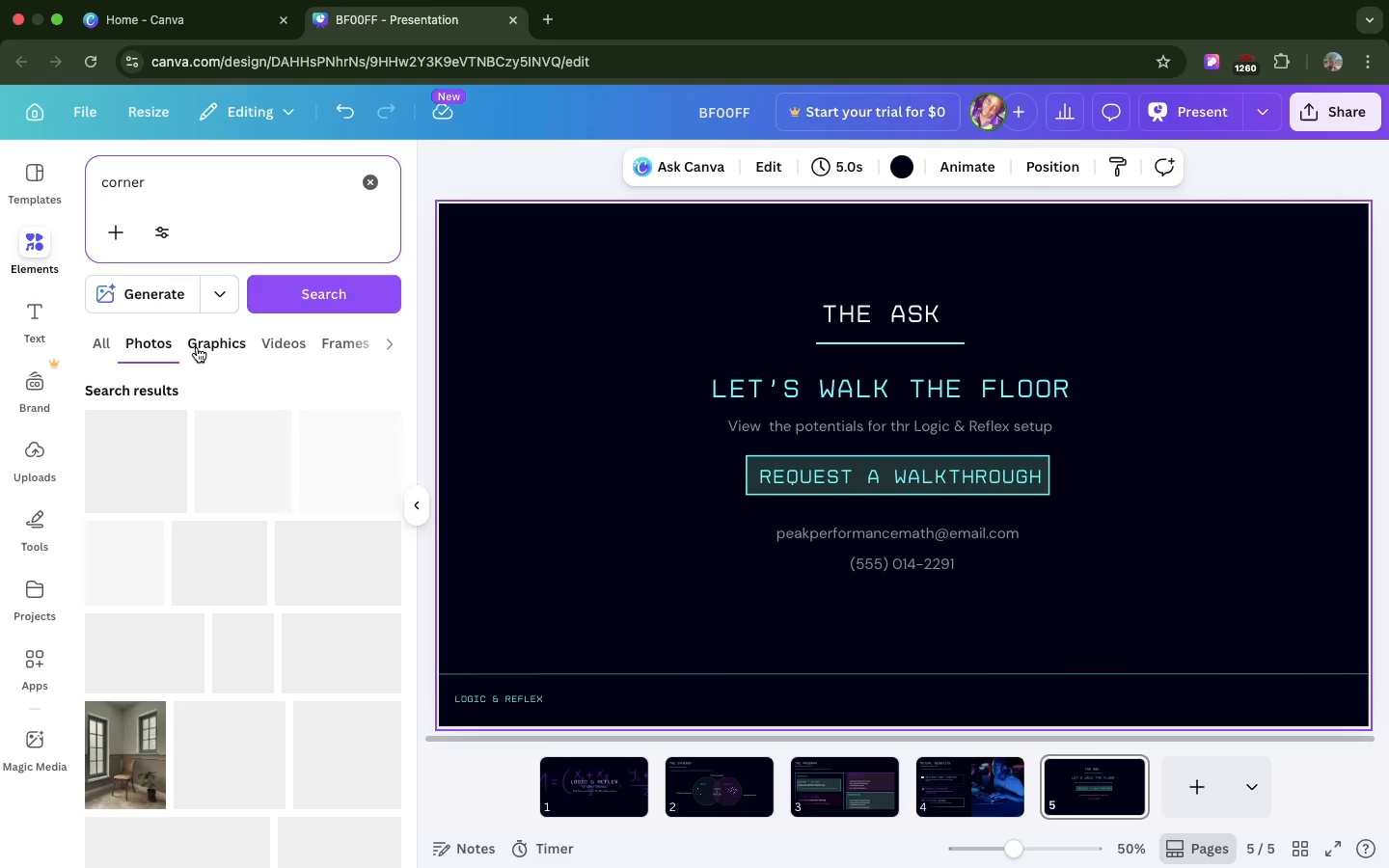 
left_click([197, 347])
 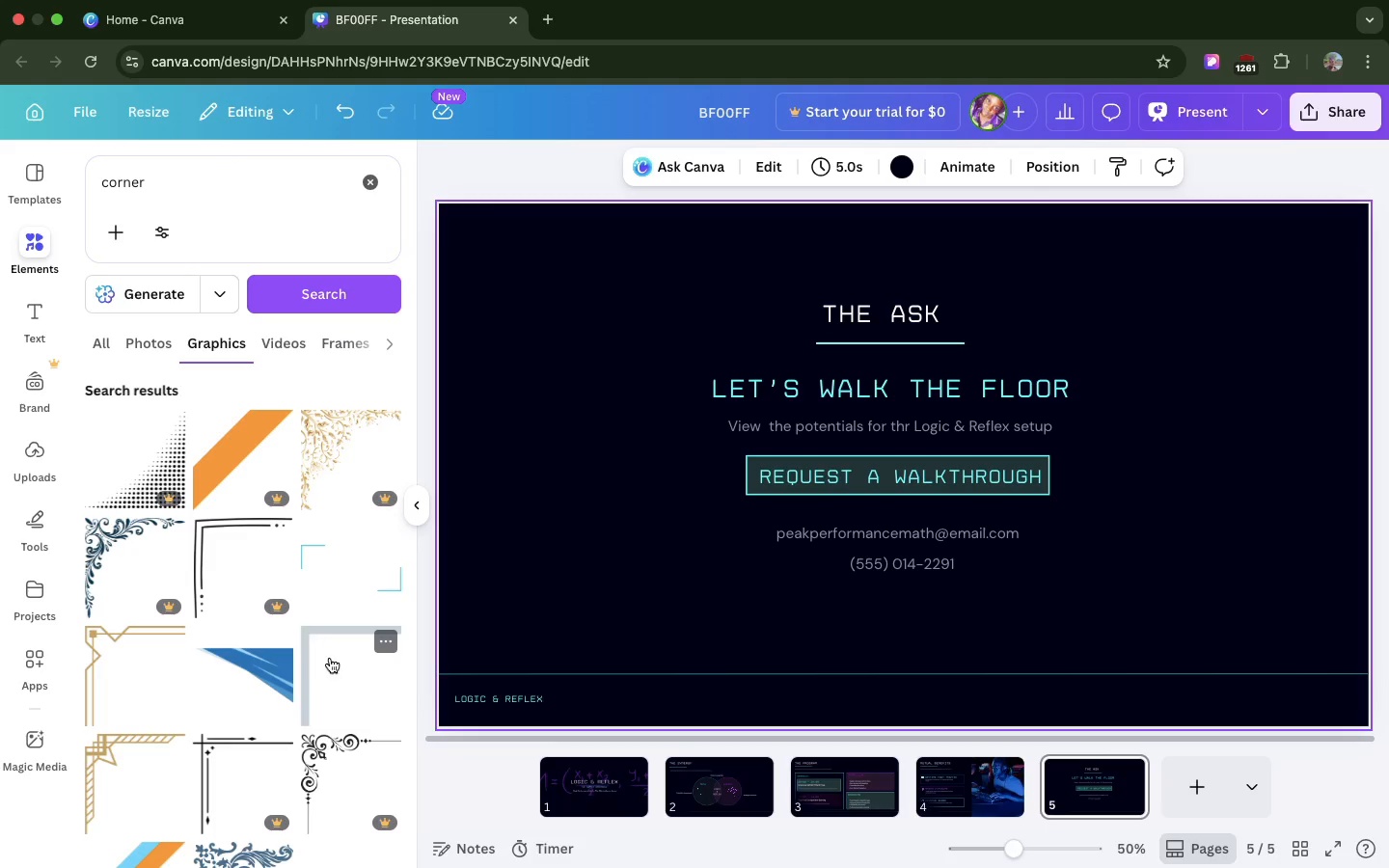 
left_click_drag(start_coordinate=[330, 659], to_coordinate=[496, 302])
 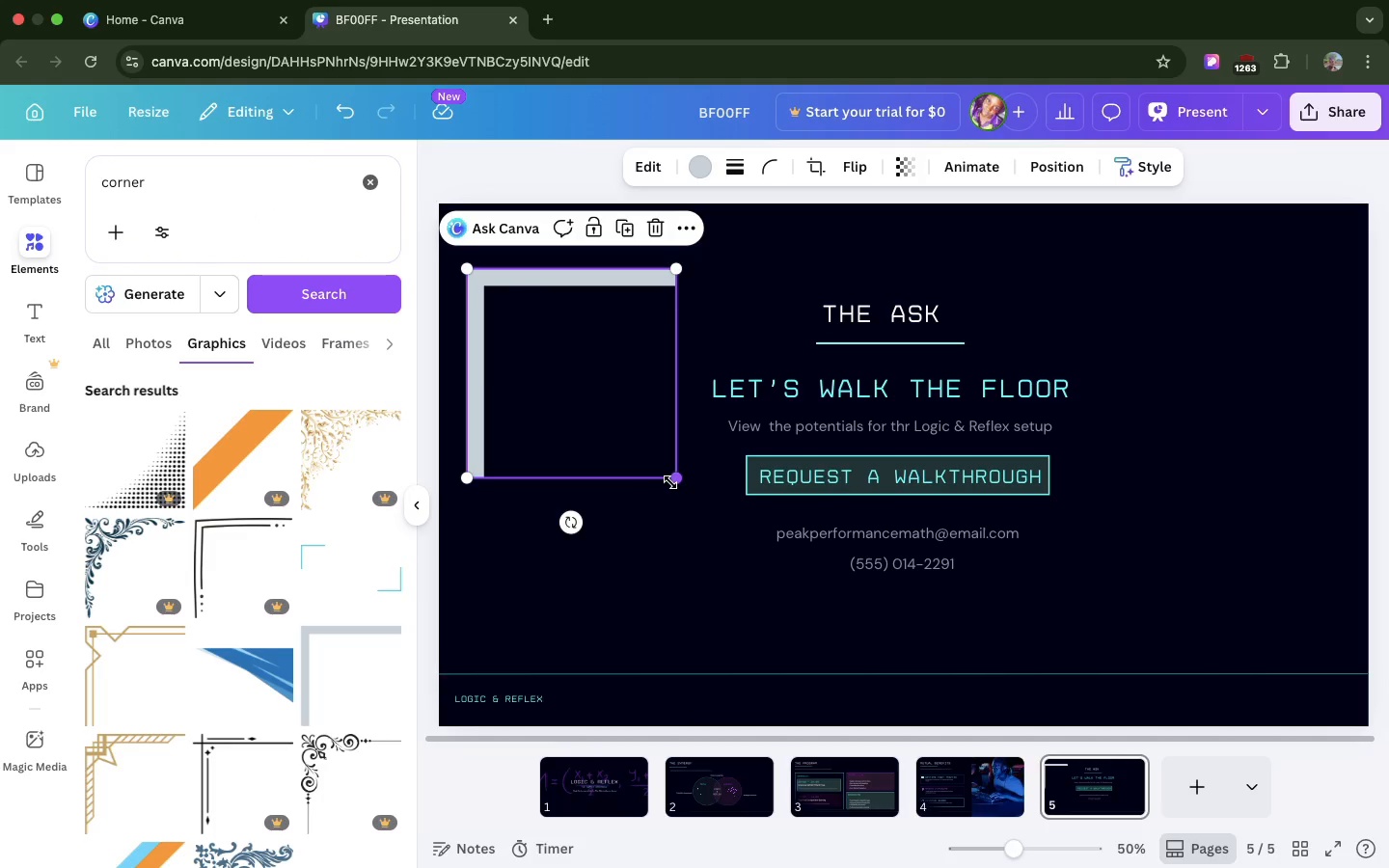 
left_click_drag(start_coordinate=[674, 482], to_coordinate=[600, 363])
 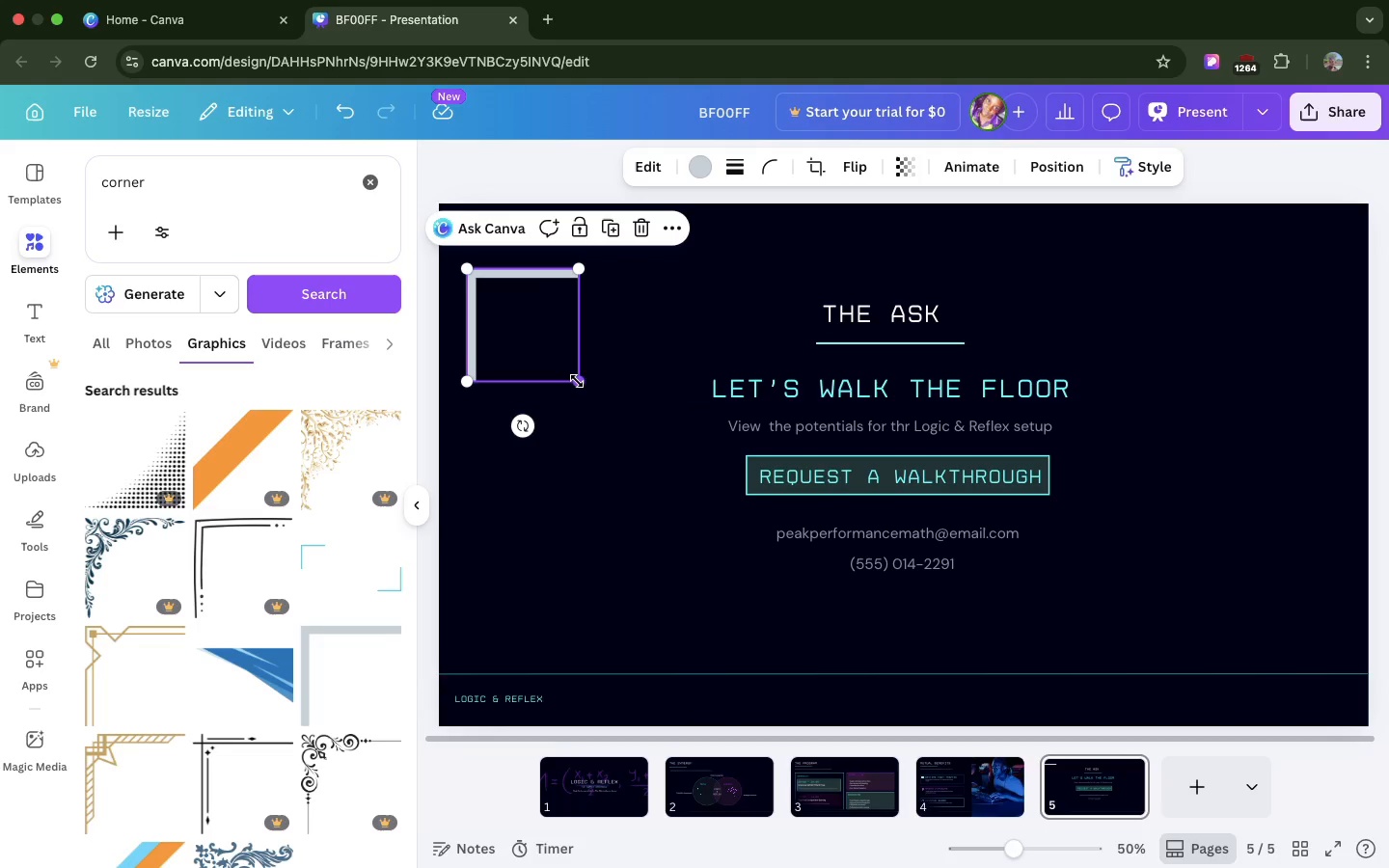 
left_click_drag(start_coordinate=[577, 381], to_coordinate=[563, 353])
 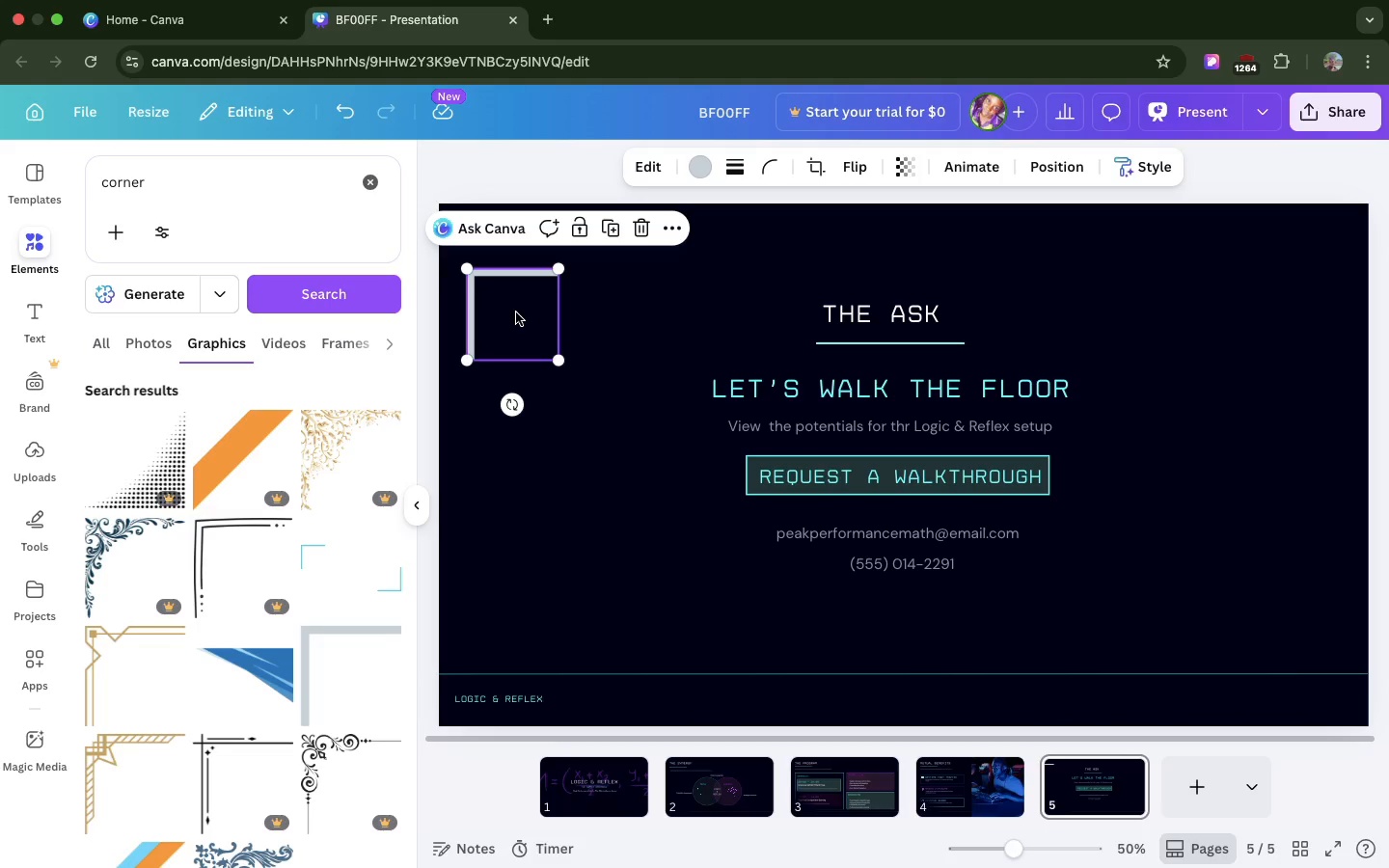 
left_click_drag(start_coordinate=[516, 312], to_coordinate=[525, 299])
 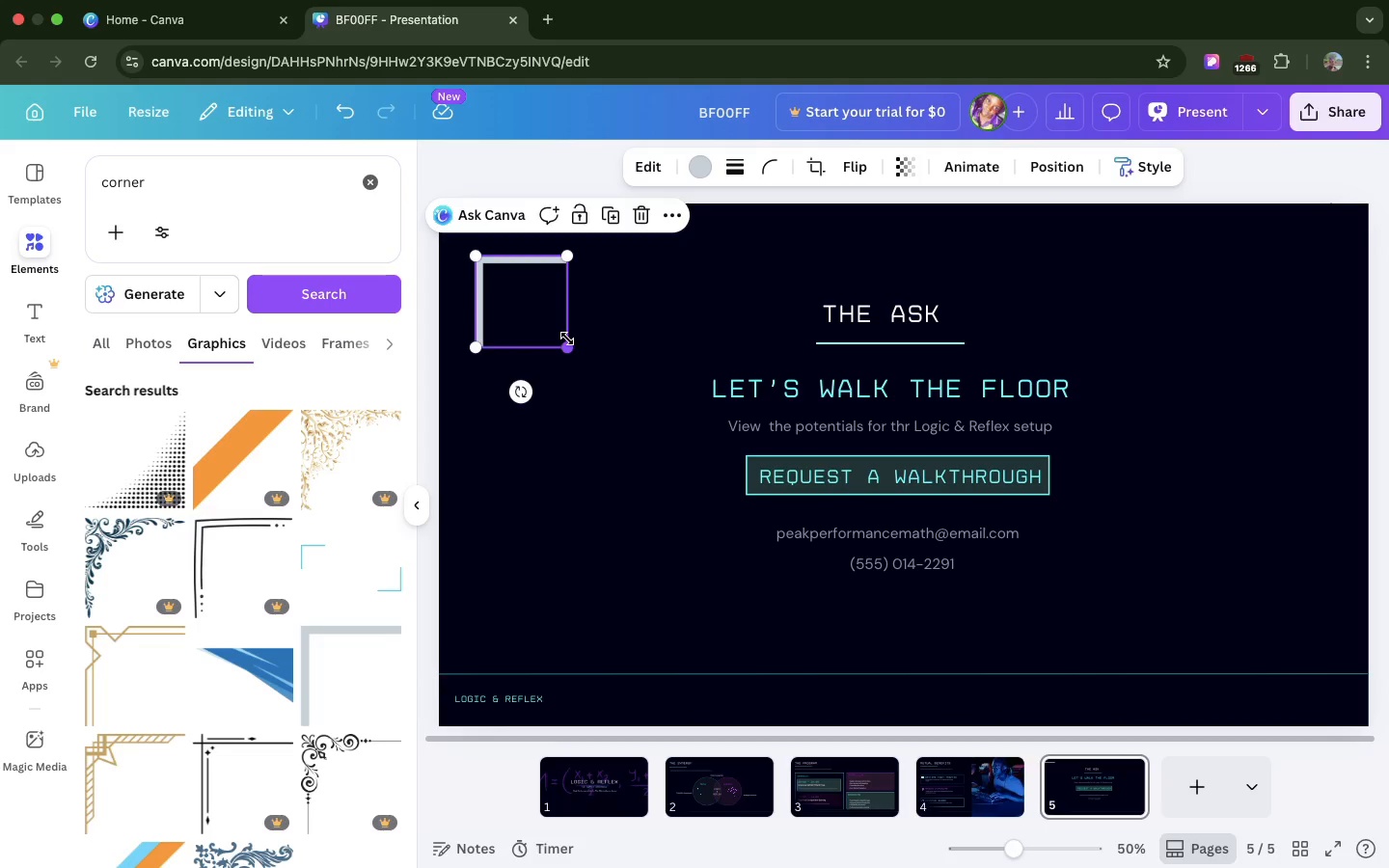 
left_click_drag(start_coordinate=[567, 339], to_coordinate=[544, 311])
 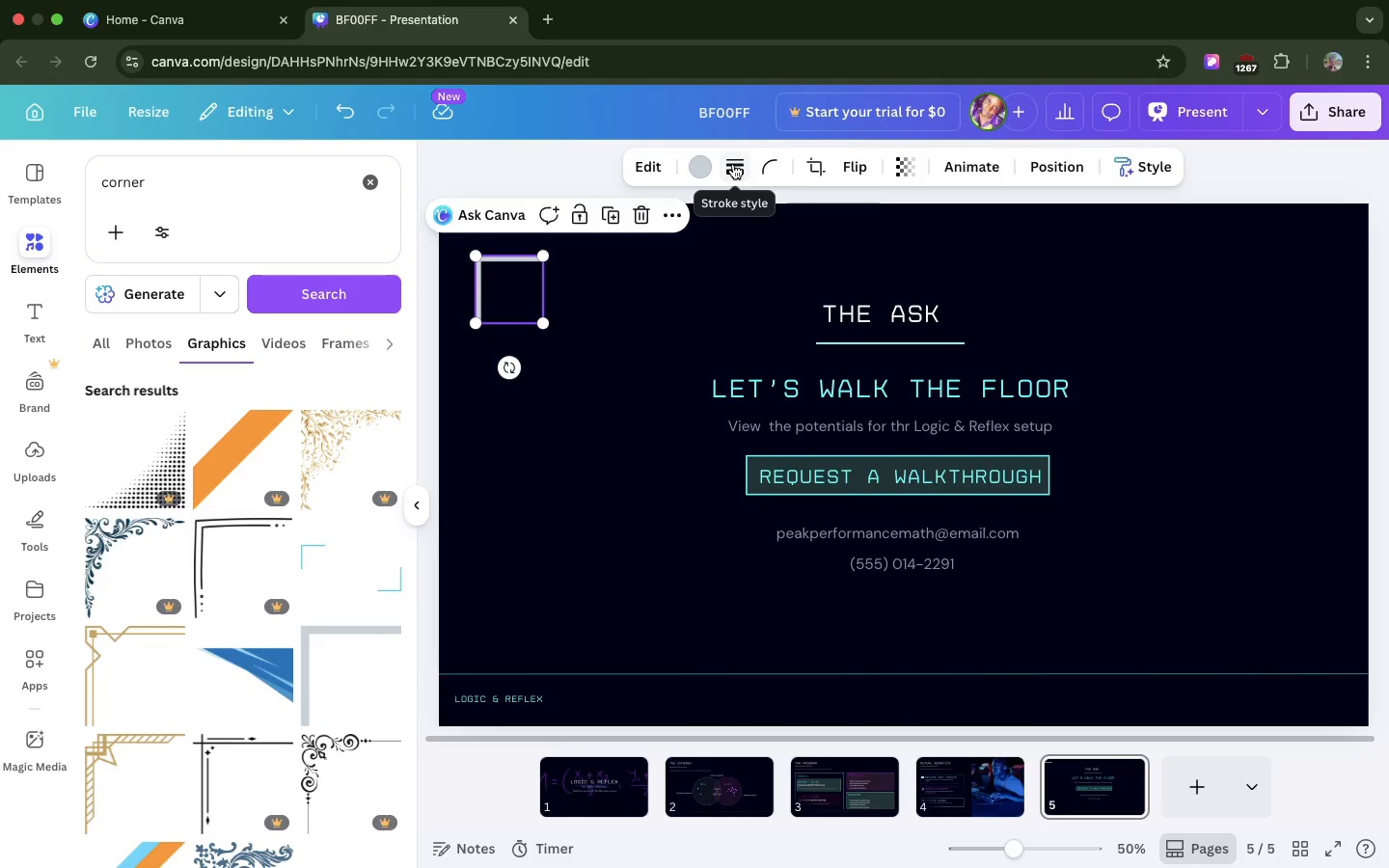 
left_click([733, 164])
 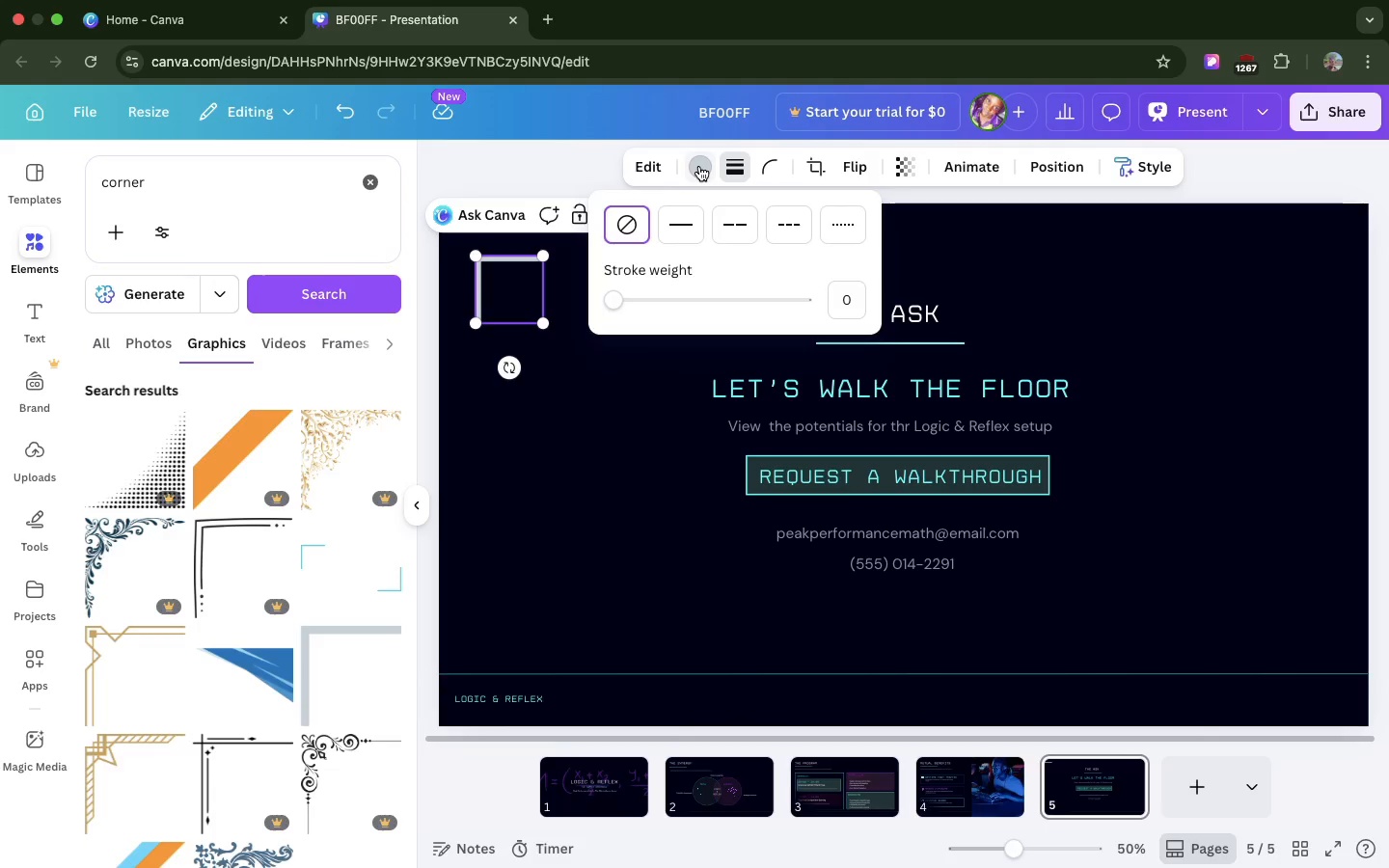 
left_click([699, 166])
 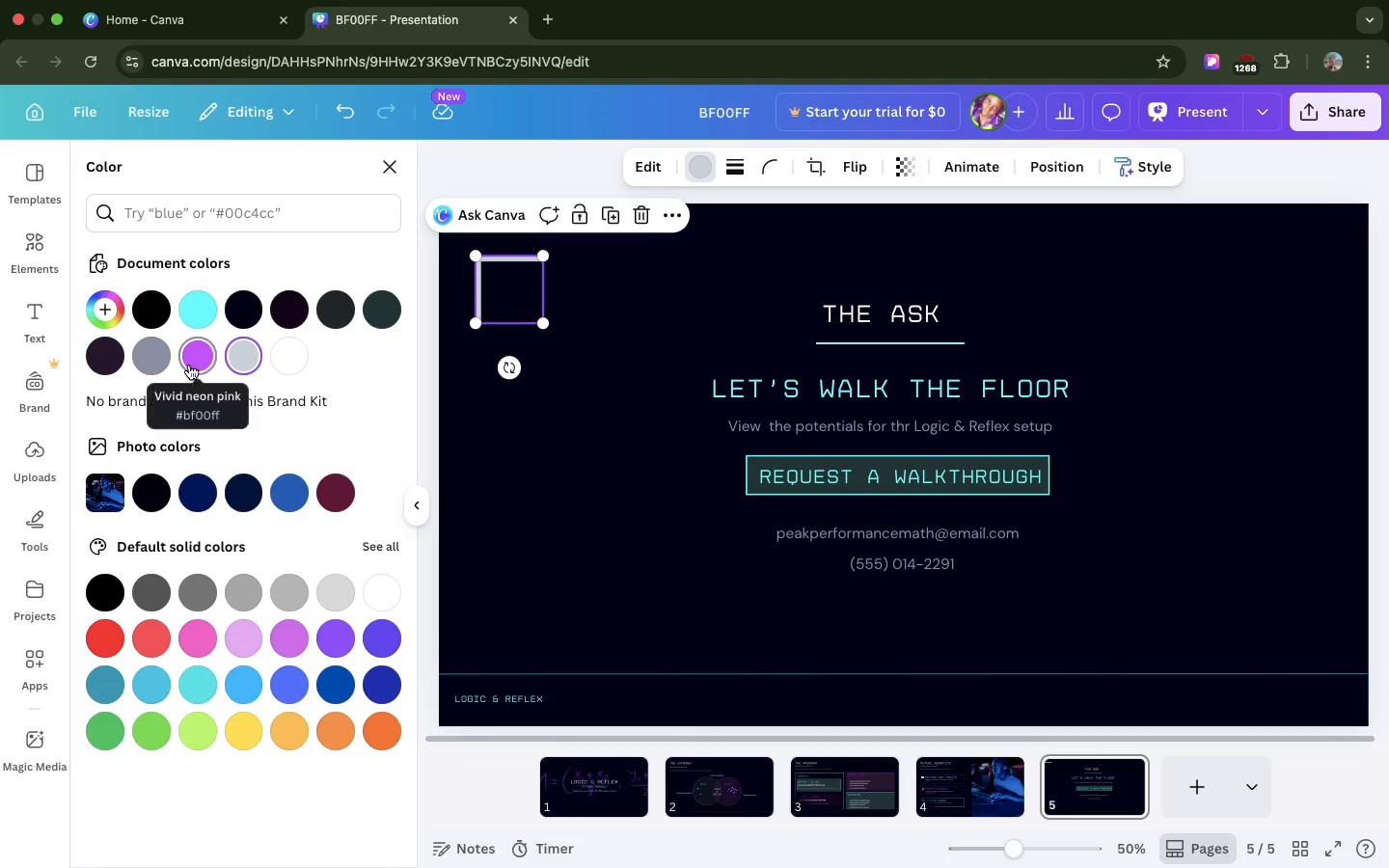 
left_click([189, 365])
 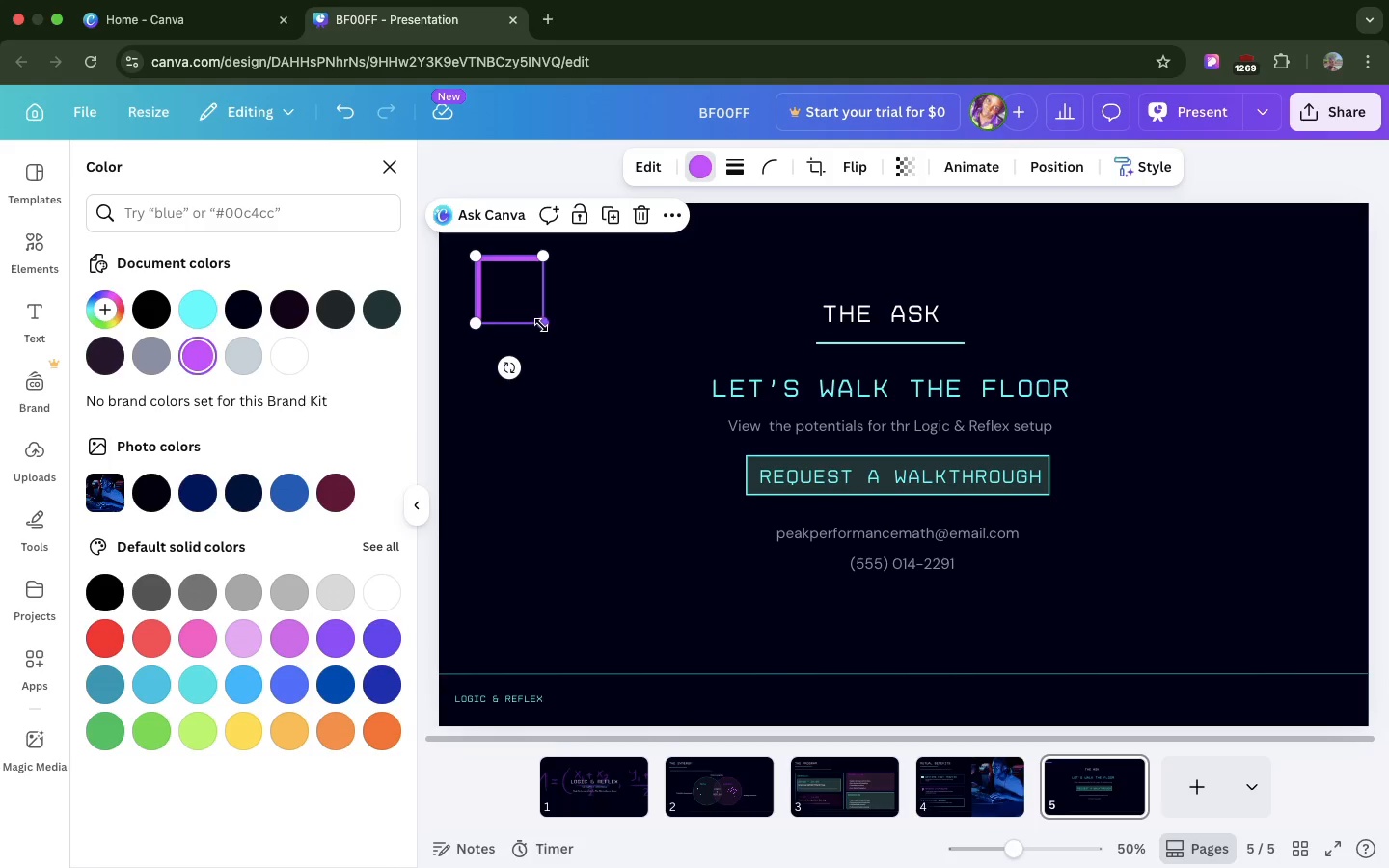 
left_click_drag(start_coordinate=[541, 325], to_coordinate=[532, 314])
 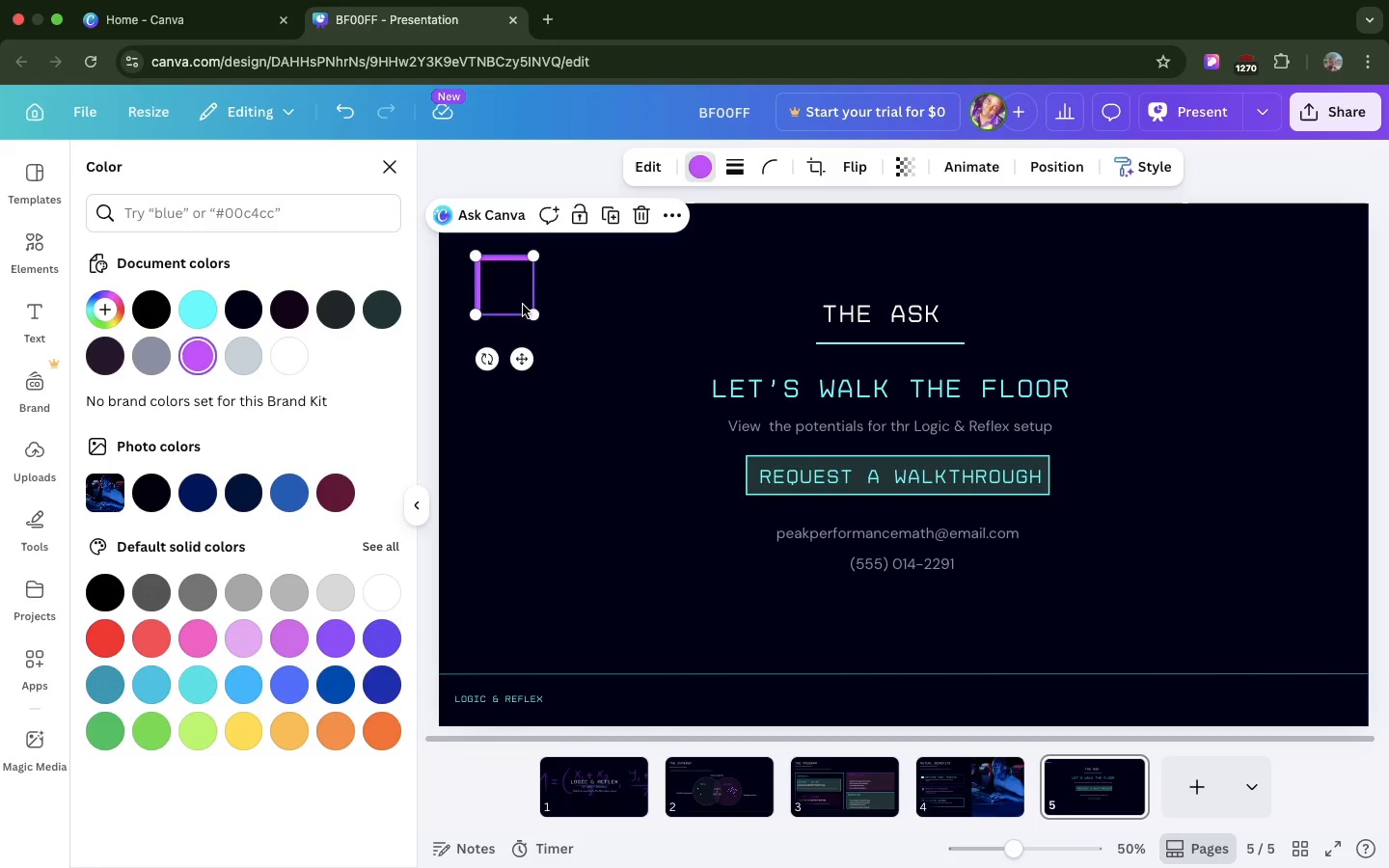 
key(Meta+D)
 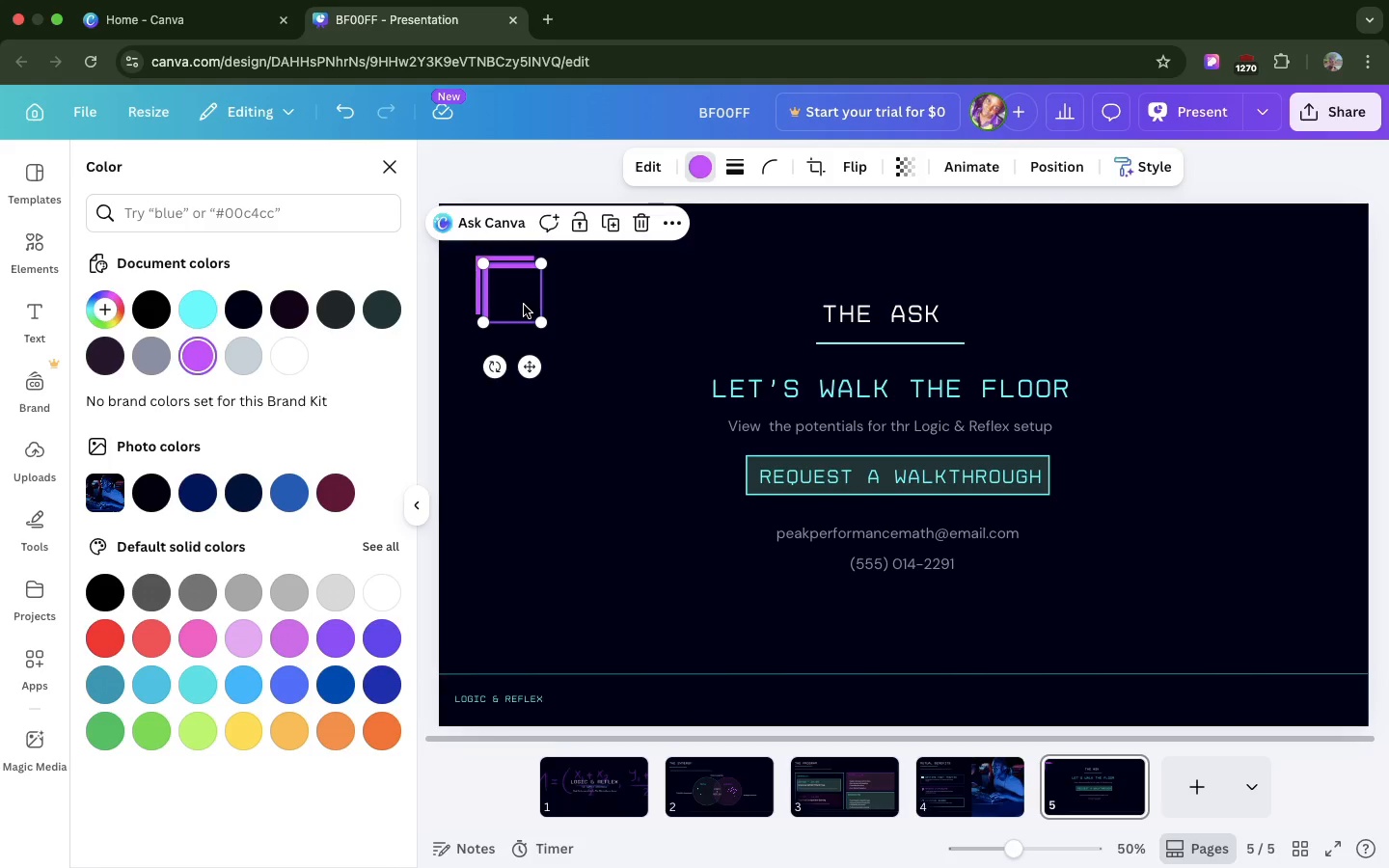 
left_click_drag(start_coordinate=[523, 305], to_coordinate=[1292, 307])
 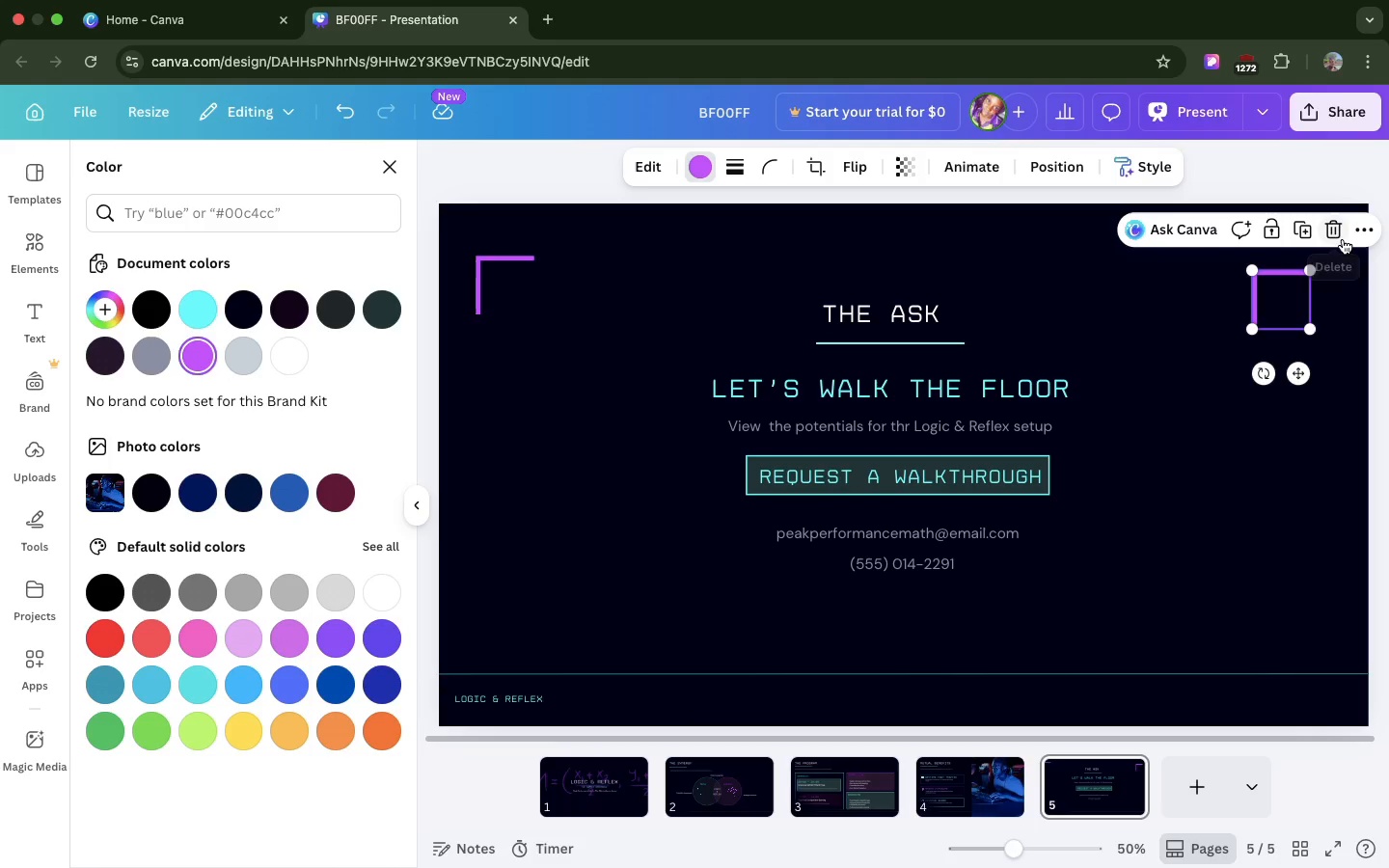 
left_click([1355, 228])
 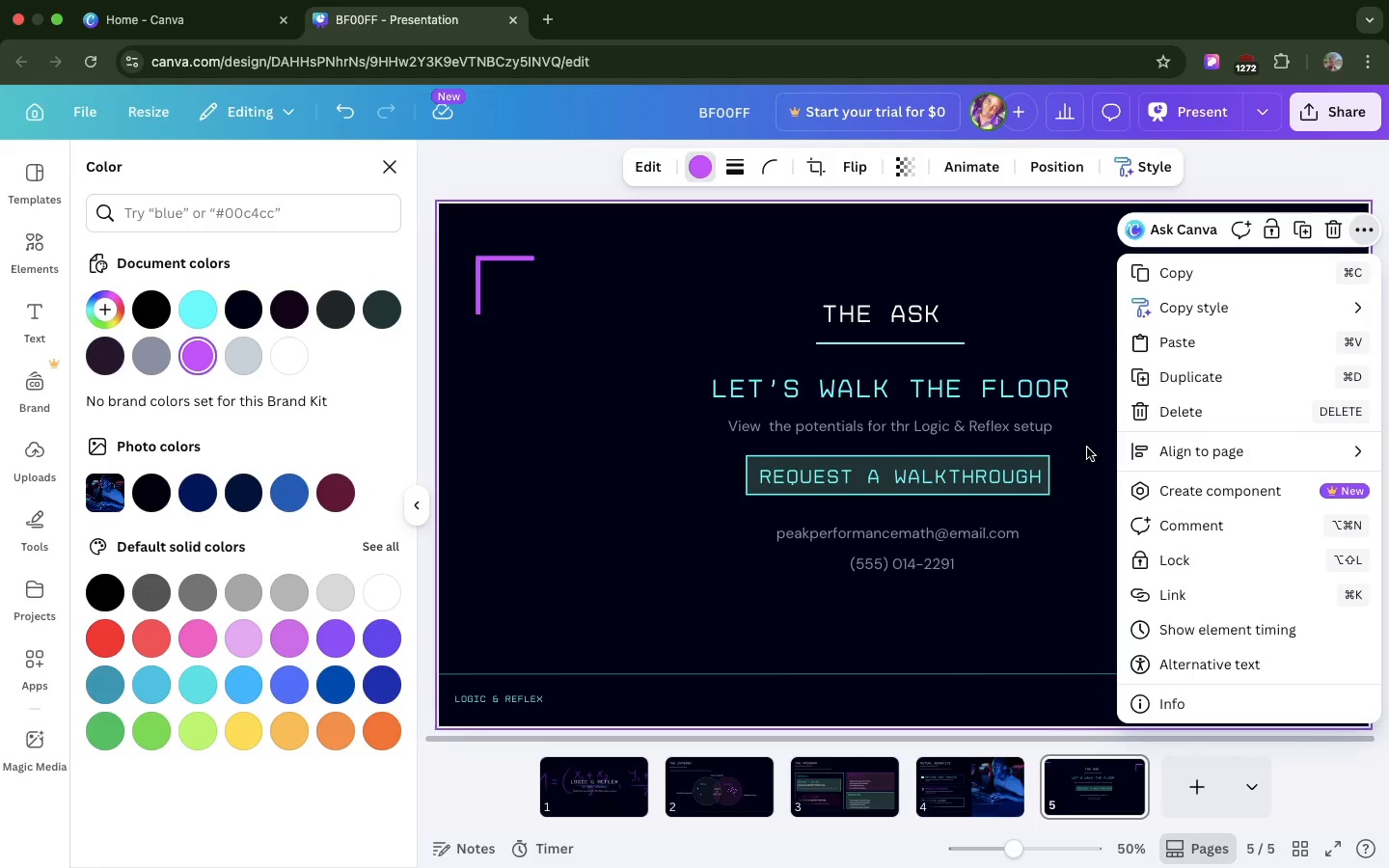 
left_click([1087, 448])
 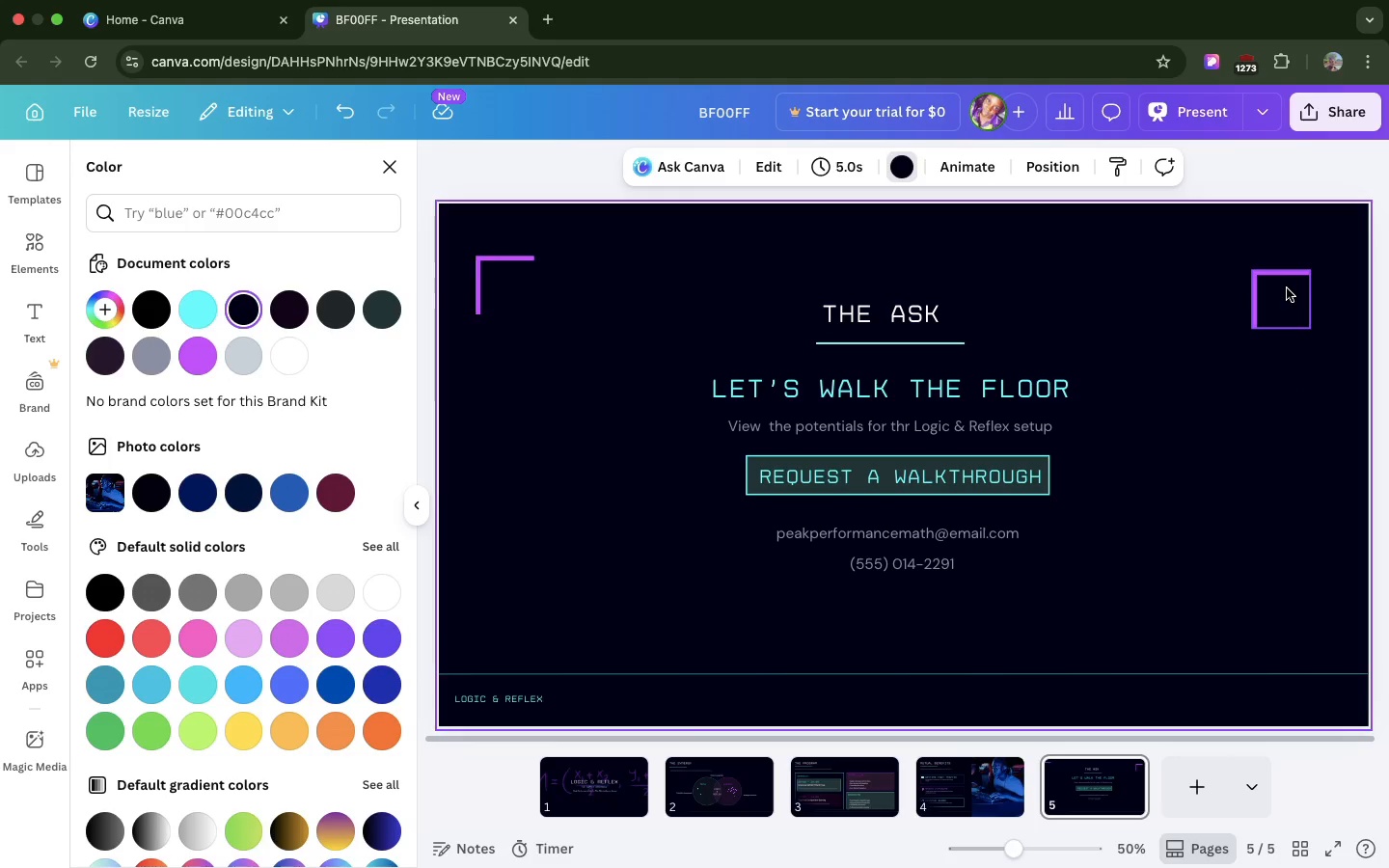 
left_click_drag(start_coordinate=[1287, 288], to_coordinate=[1288, 334])
 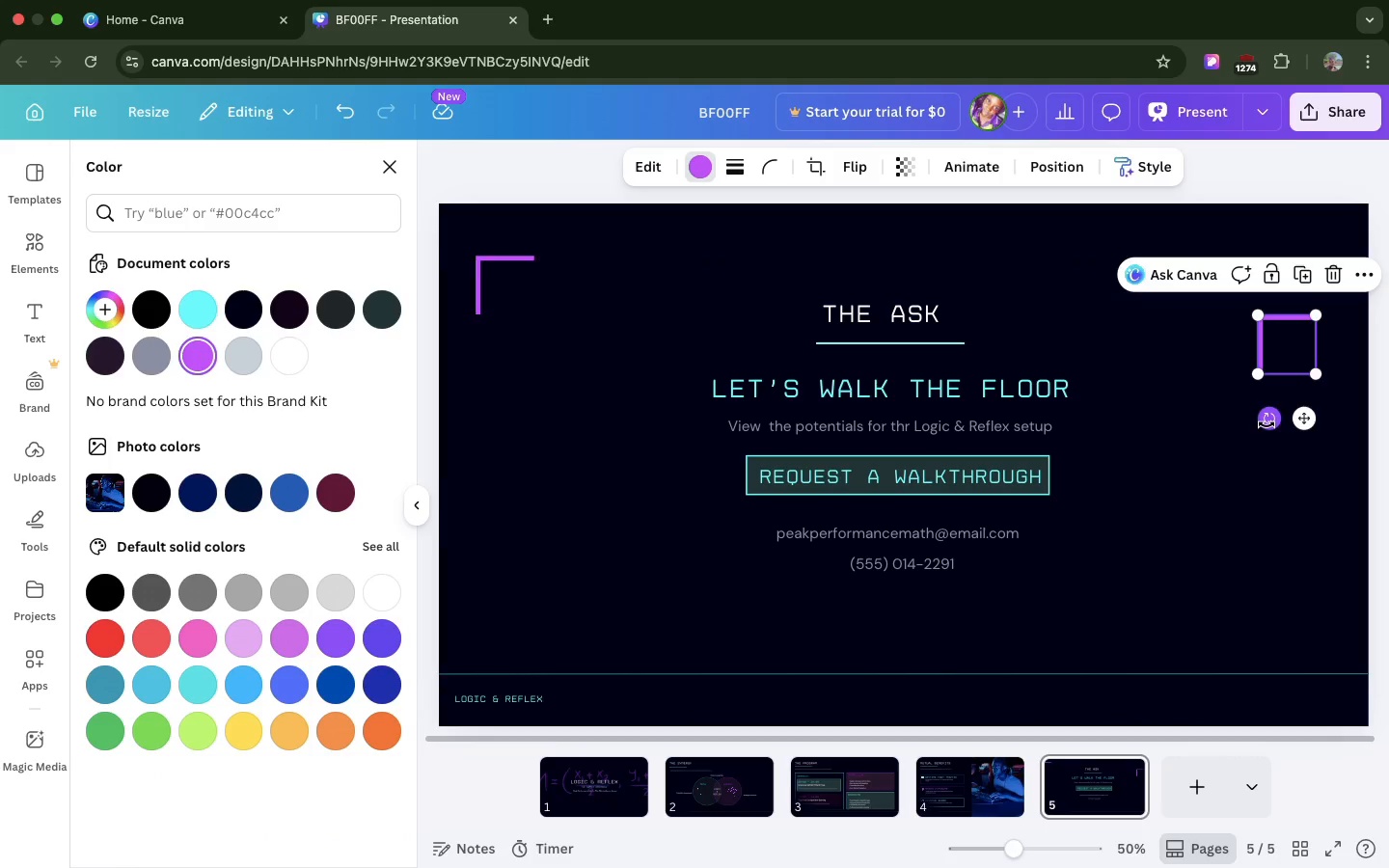 
left_click_drag(start_coordinate=[1266, 424], to_coordinate=[1212, 325])
 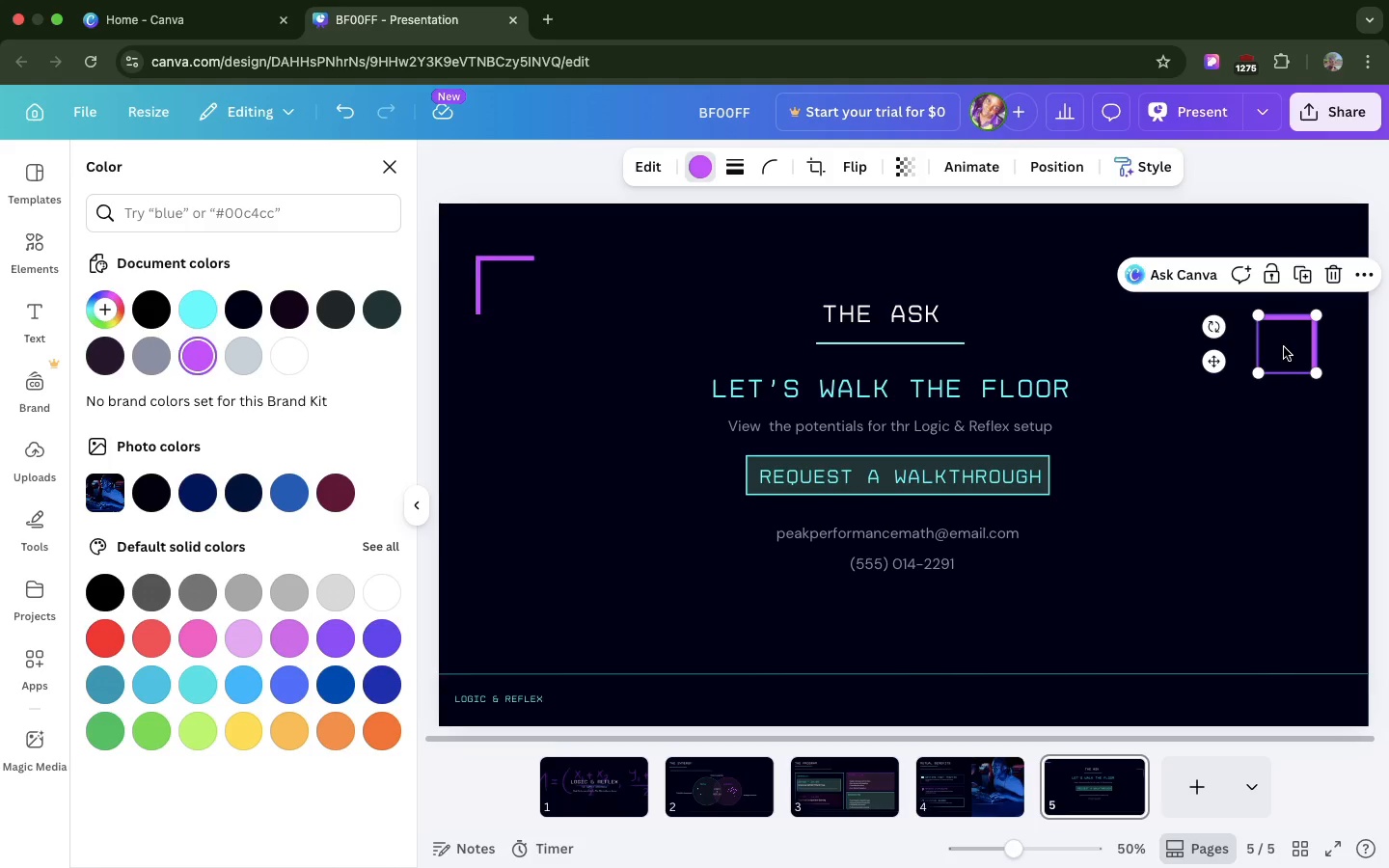 
left_click_drag(start_coordinate=[1284, 347], to_coordinate=[1306, 285])
 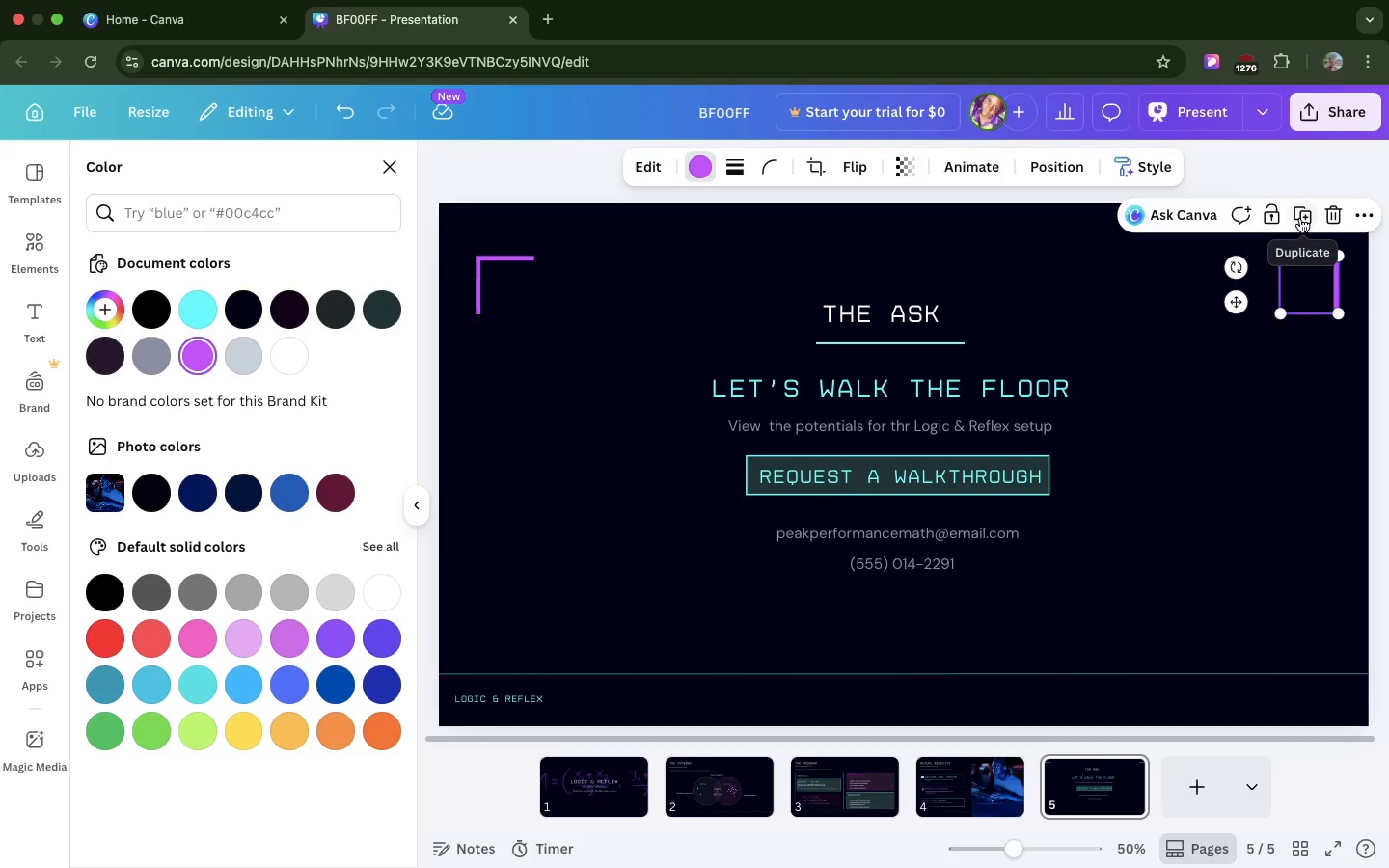 
left_click([1300, 218])
 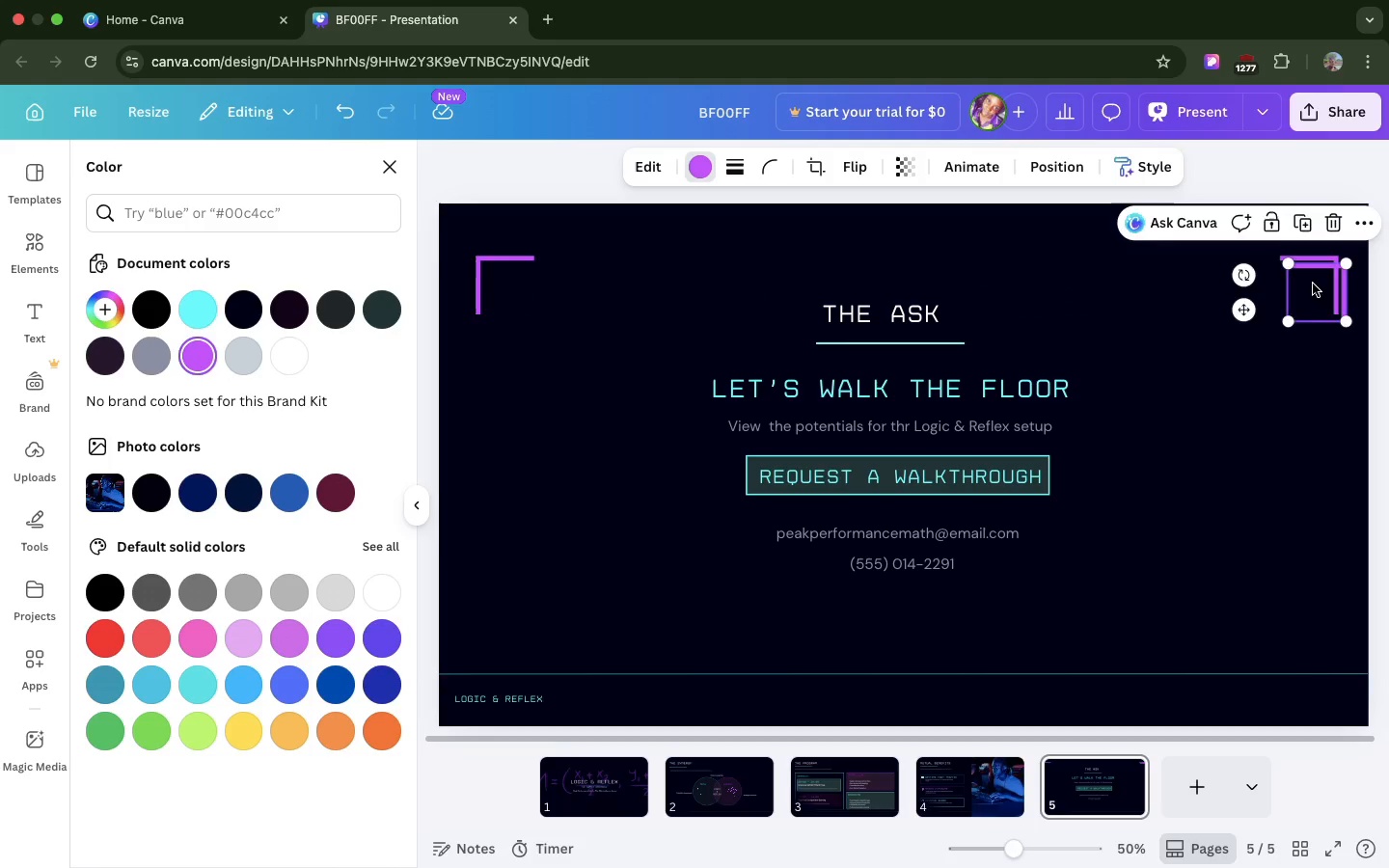 
left_click_drag(start_coordinate=[1313, 284], to_coordinate=[1299, 596])
 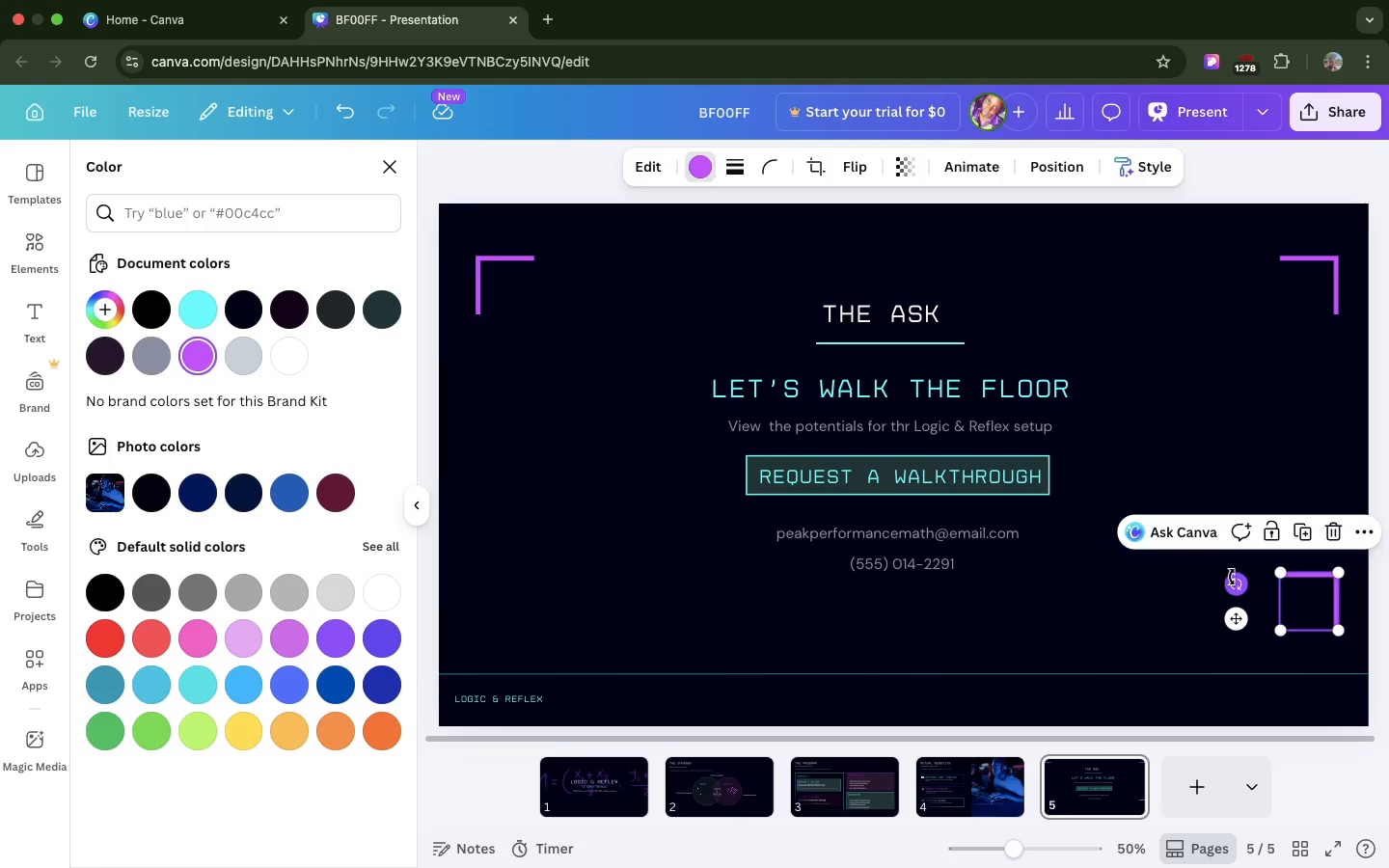 
left_click_drag(start_coordinate=[1232, 577], to_coordinate=[1336, 530])
 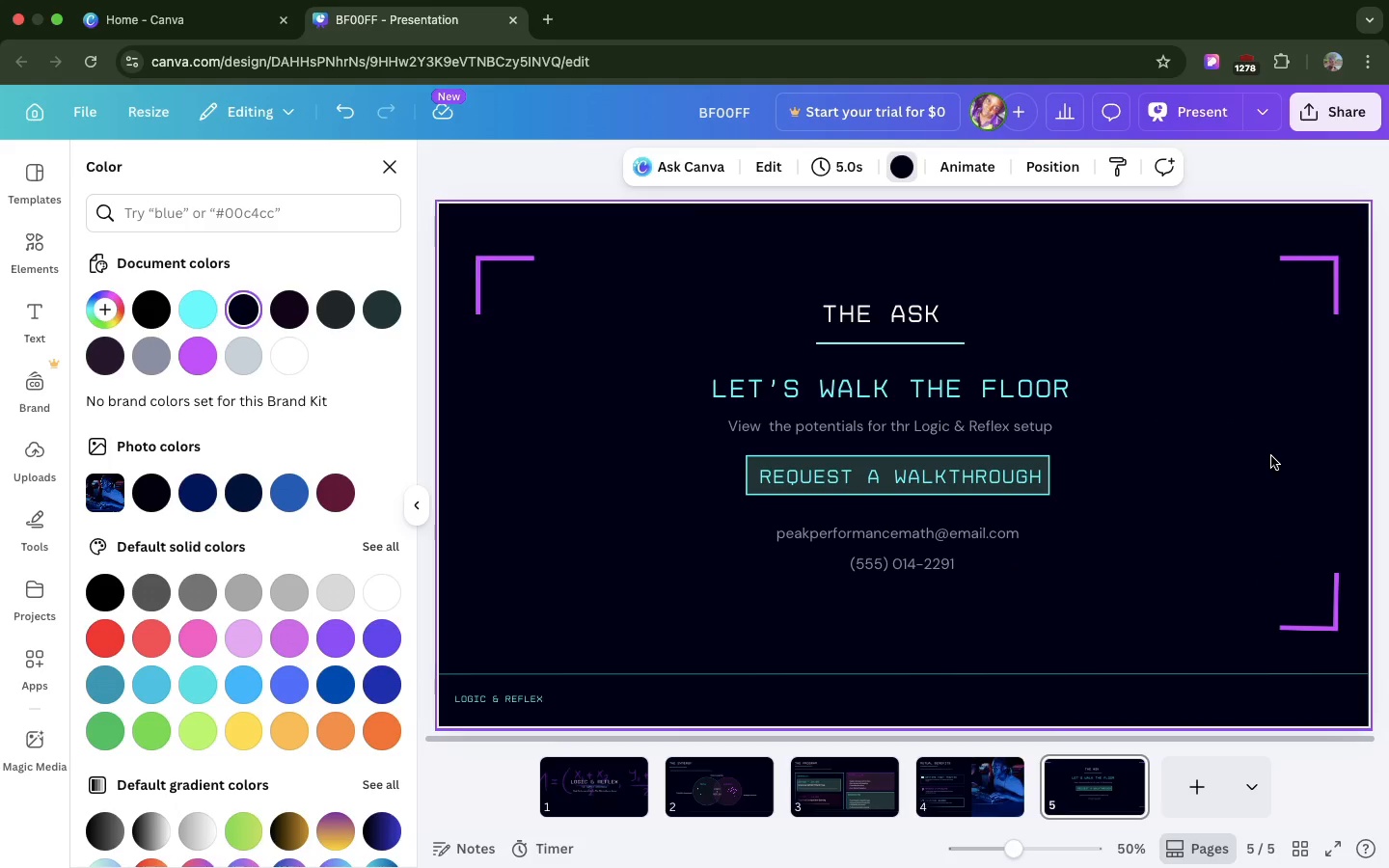 
left_click([1271, 456])
 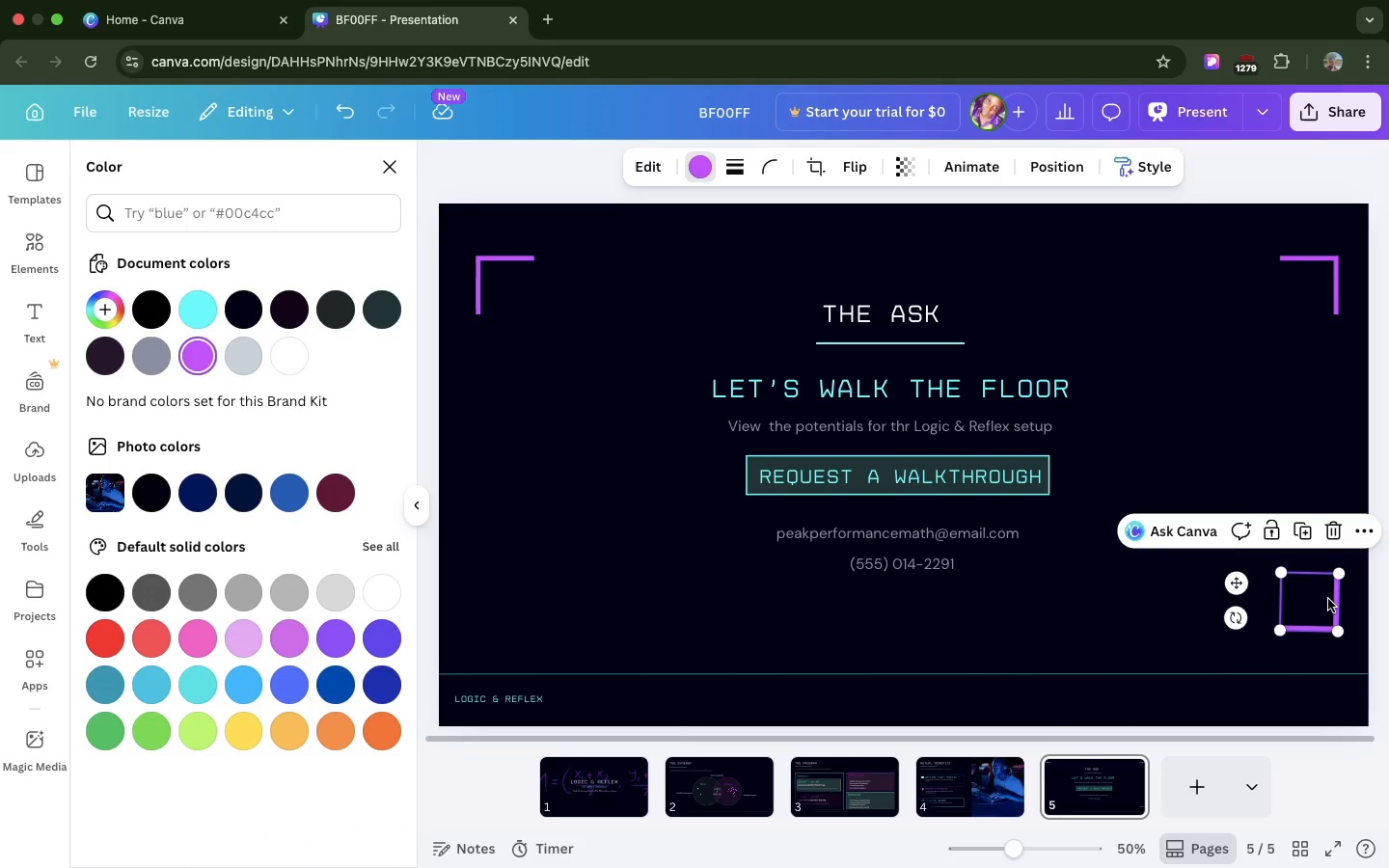 
left_click([1328, 599])
 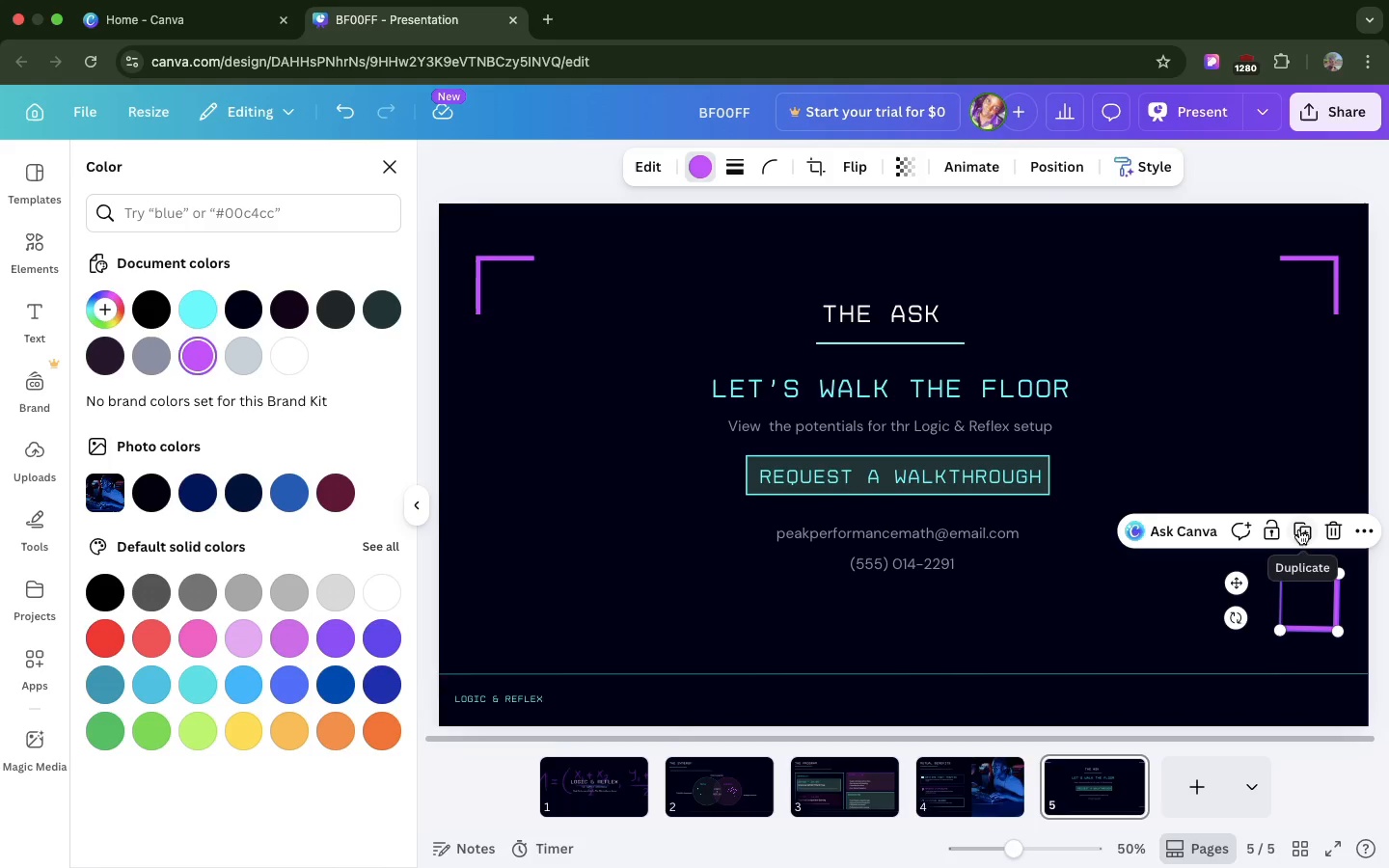 
left_click([1299, 529])
 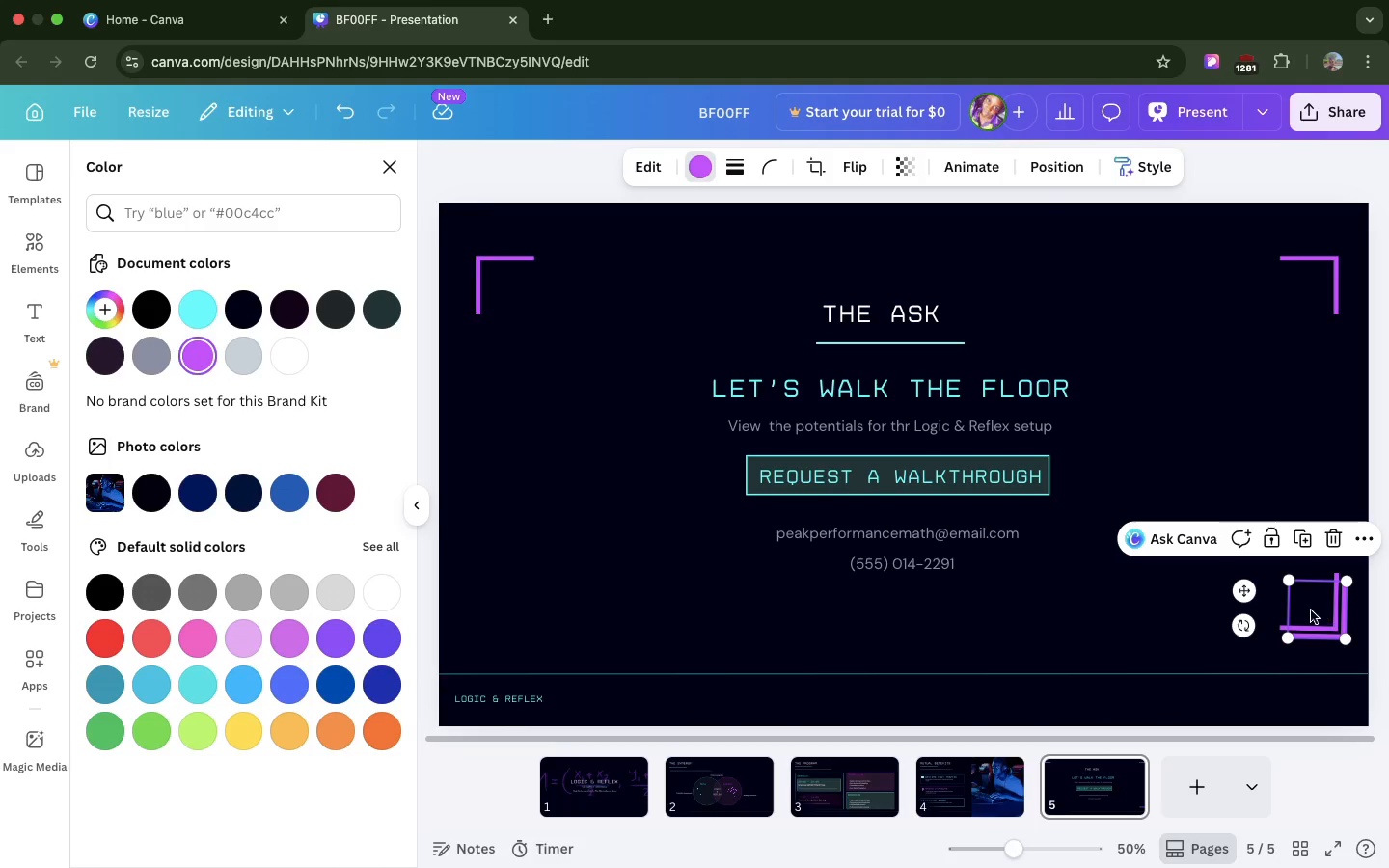 
left_click_drag(start_coordinate=[1321, 610], to_coordinate=[514, 602])
 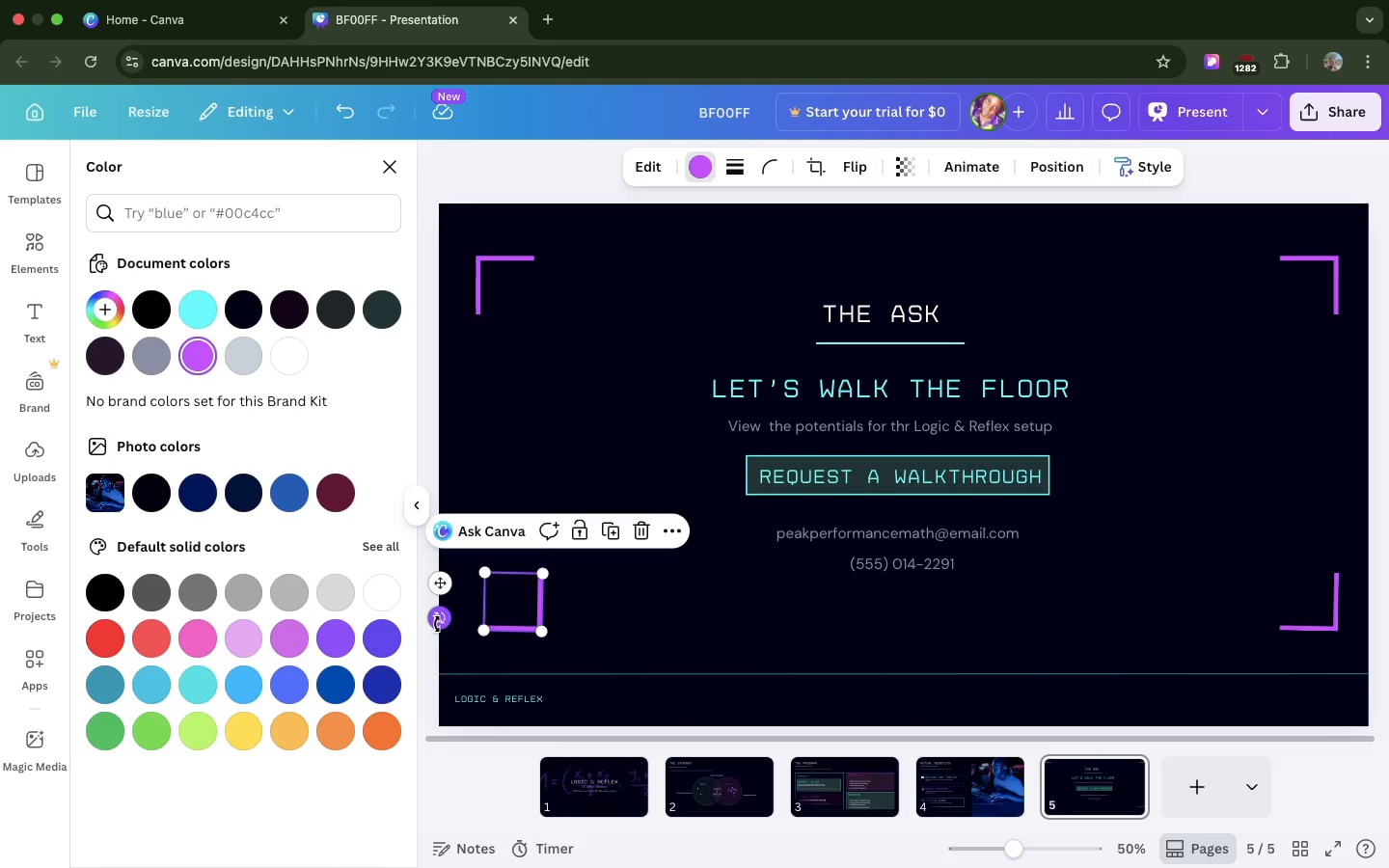 
left_click_drag(start_coordinate=[437, 624], to_coordinate=[489, 484])
 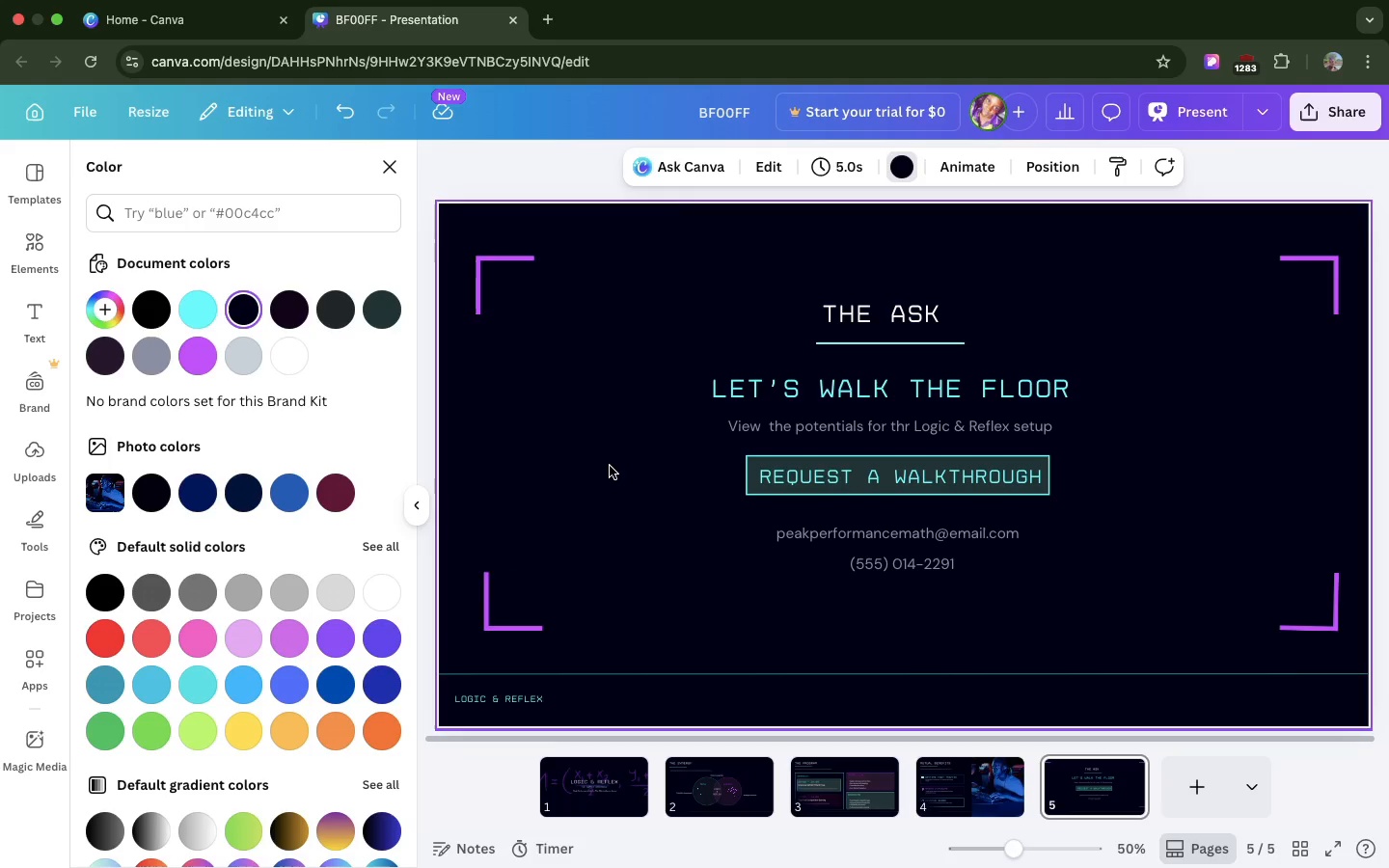 
left_click([610, 466])
 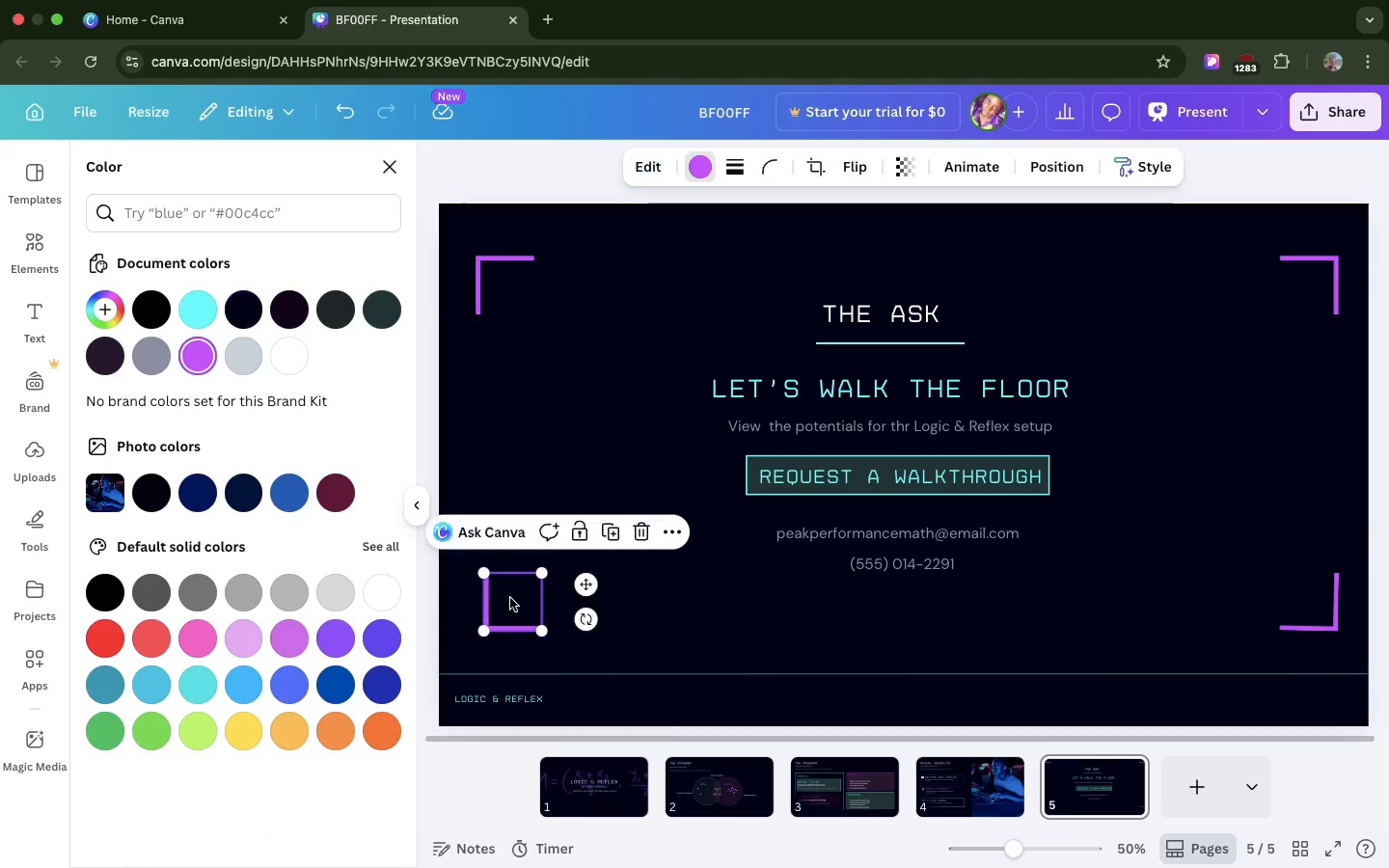 
left_click_drag(start_coordinate=[510, 598], to_coordinate=[504, 611])
 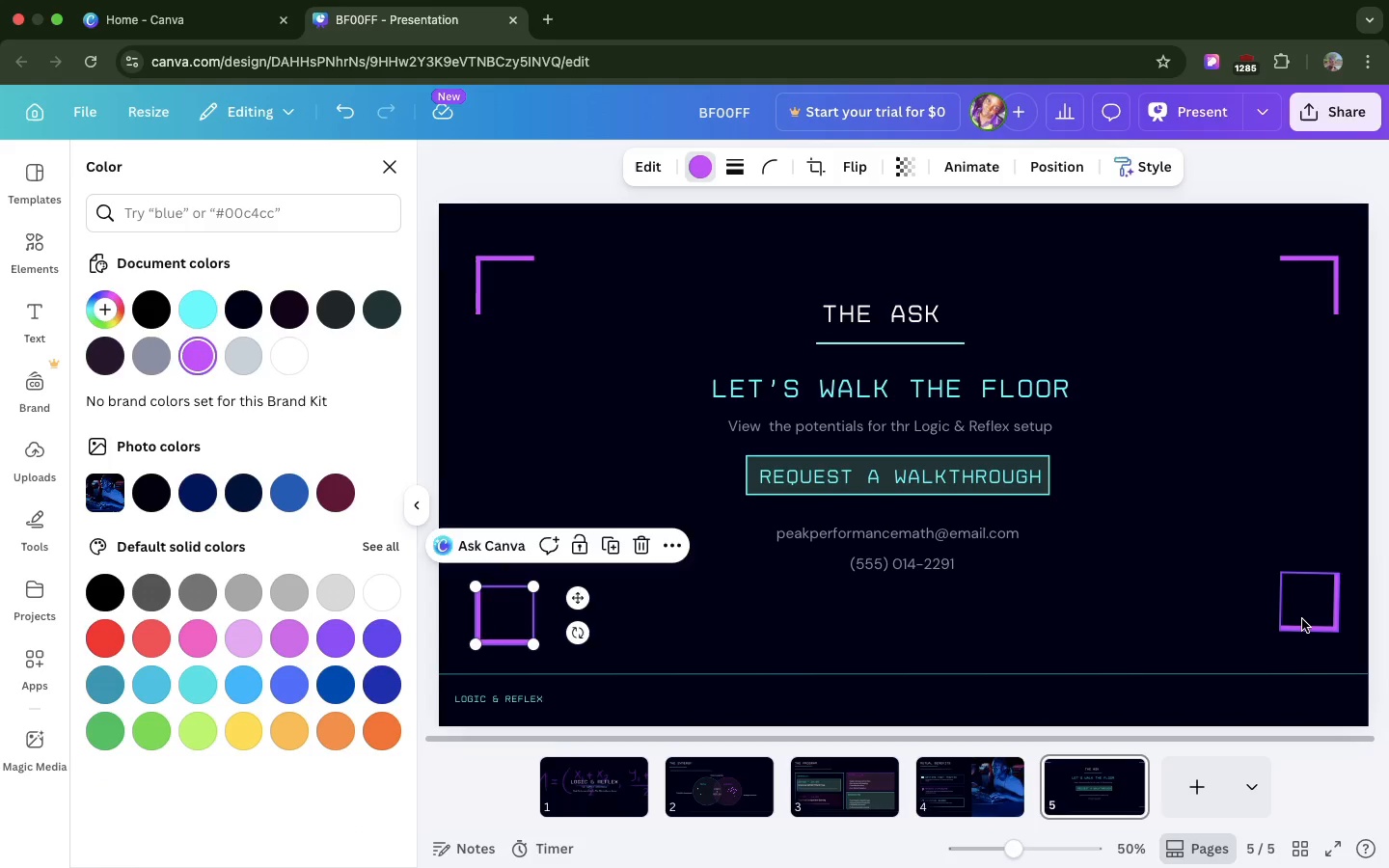 
left_click([1302, 619])
 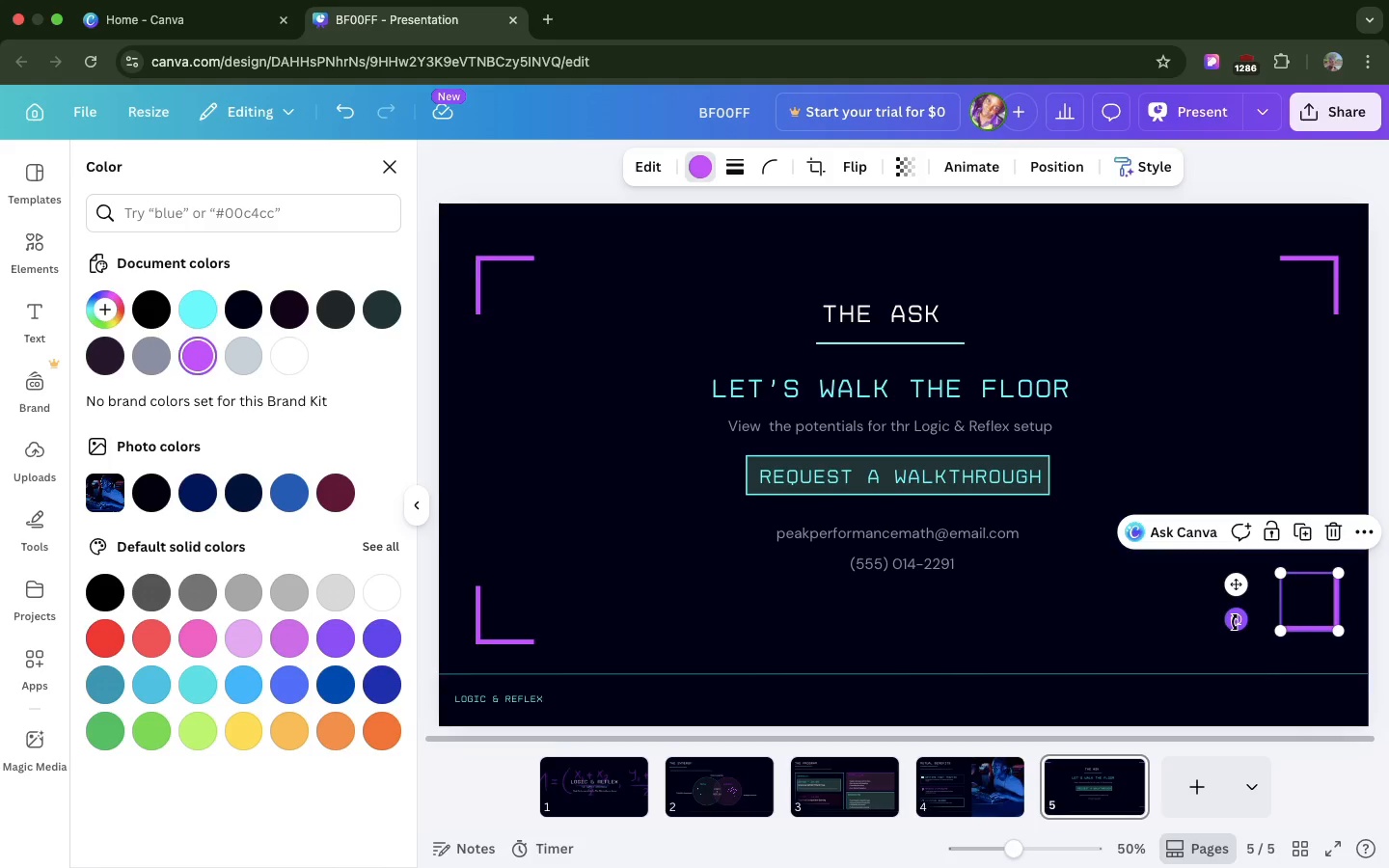 
wait(5.85)
 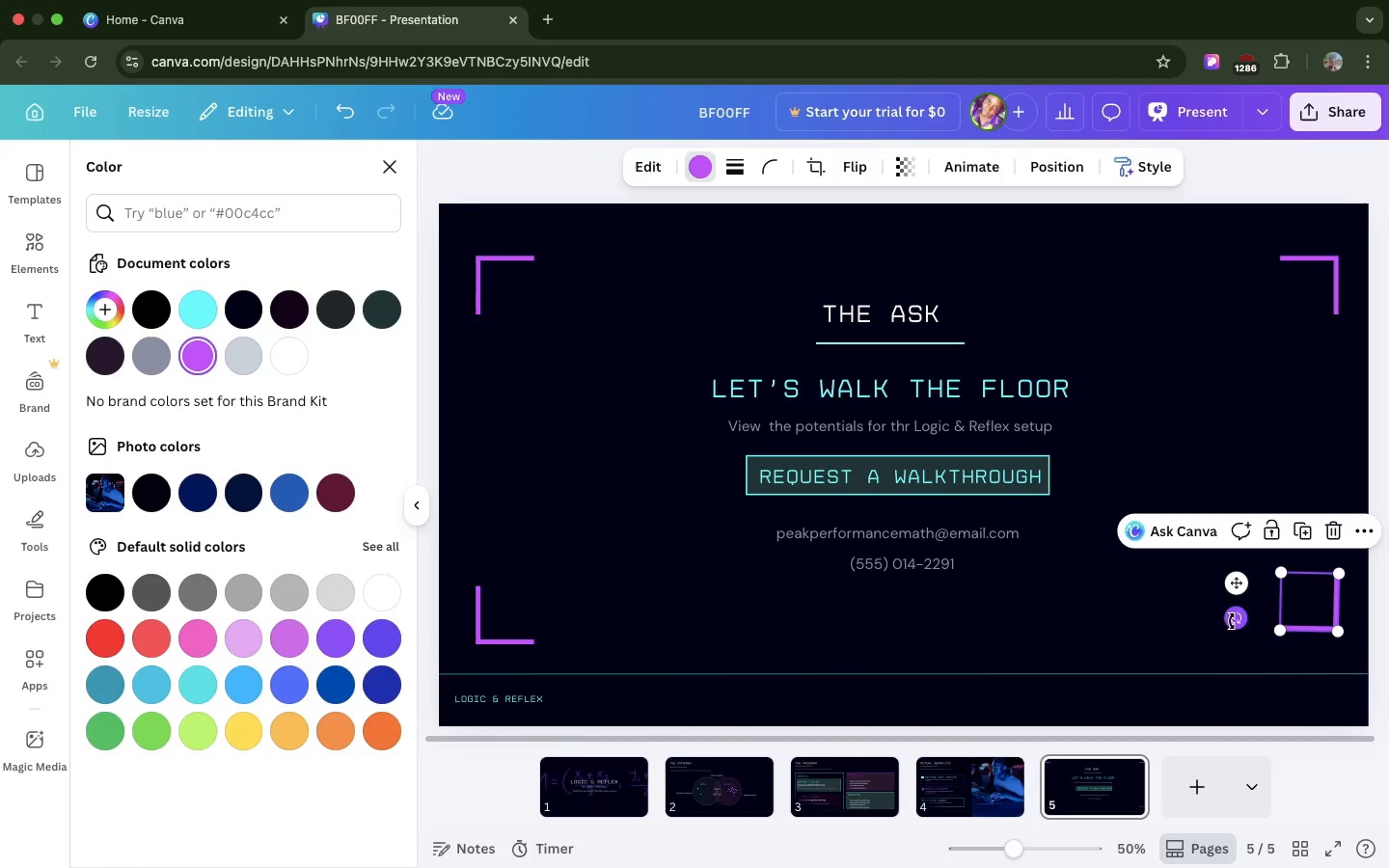 
left_click_drag(start_coordinate=[1322, 602], to_coordinate=[1324, 610])
 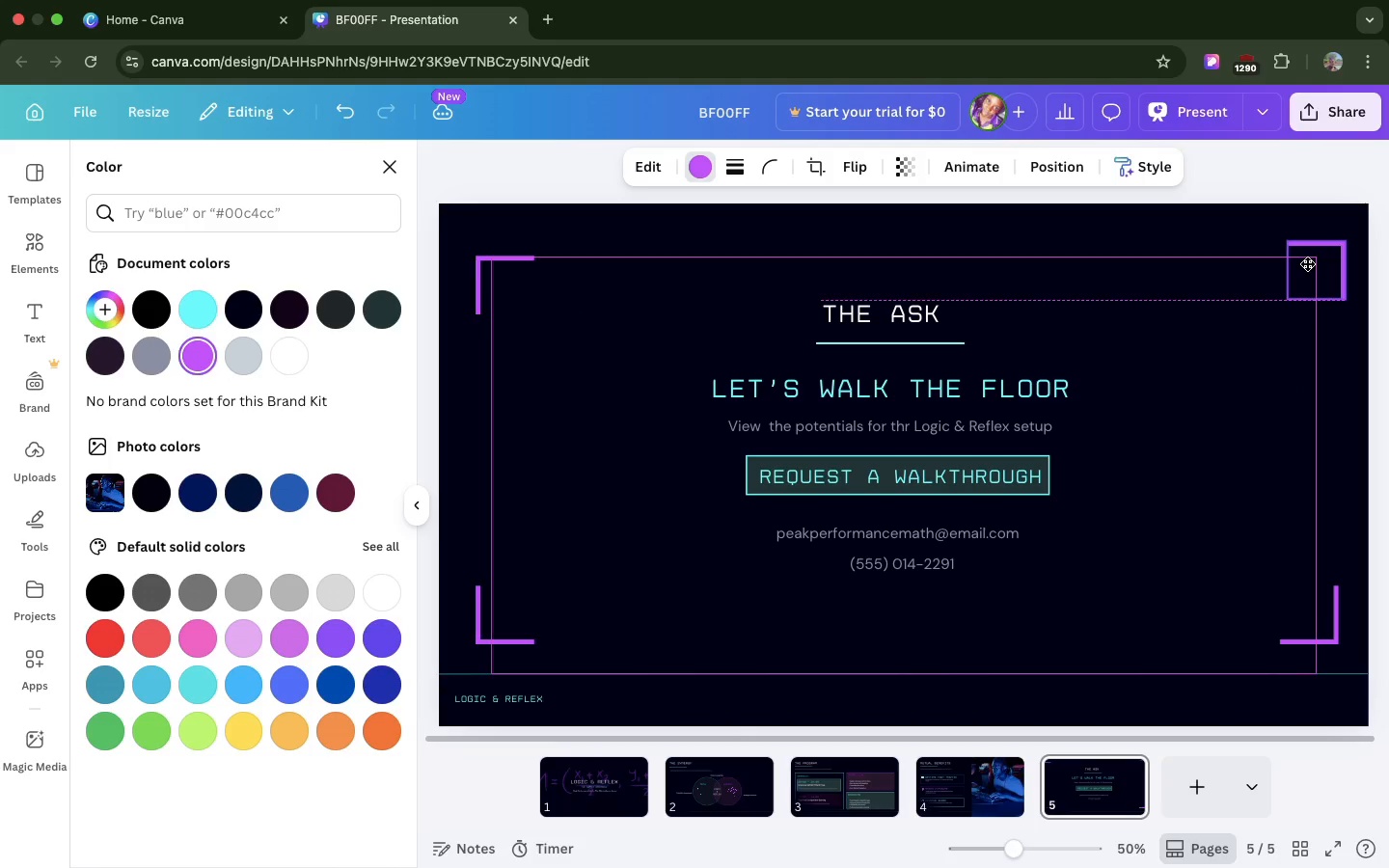 
wait(8.83)
 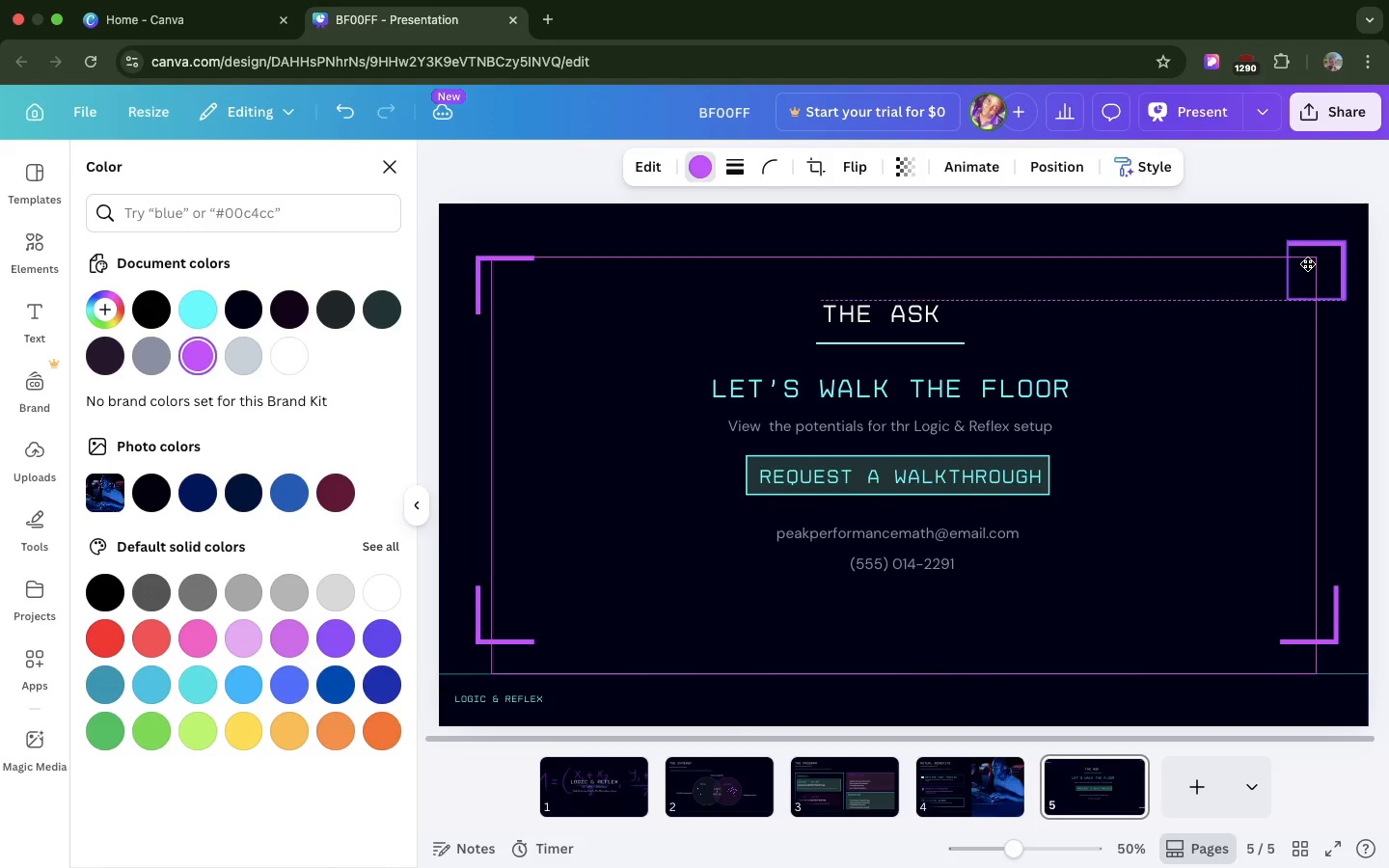 
left_click([1201, 475])
 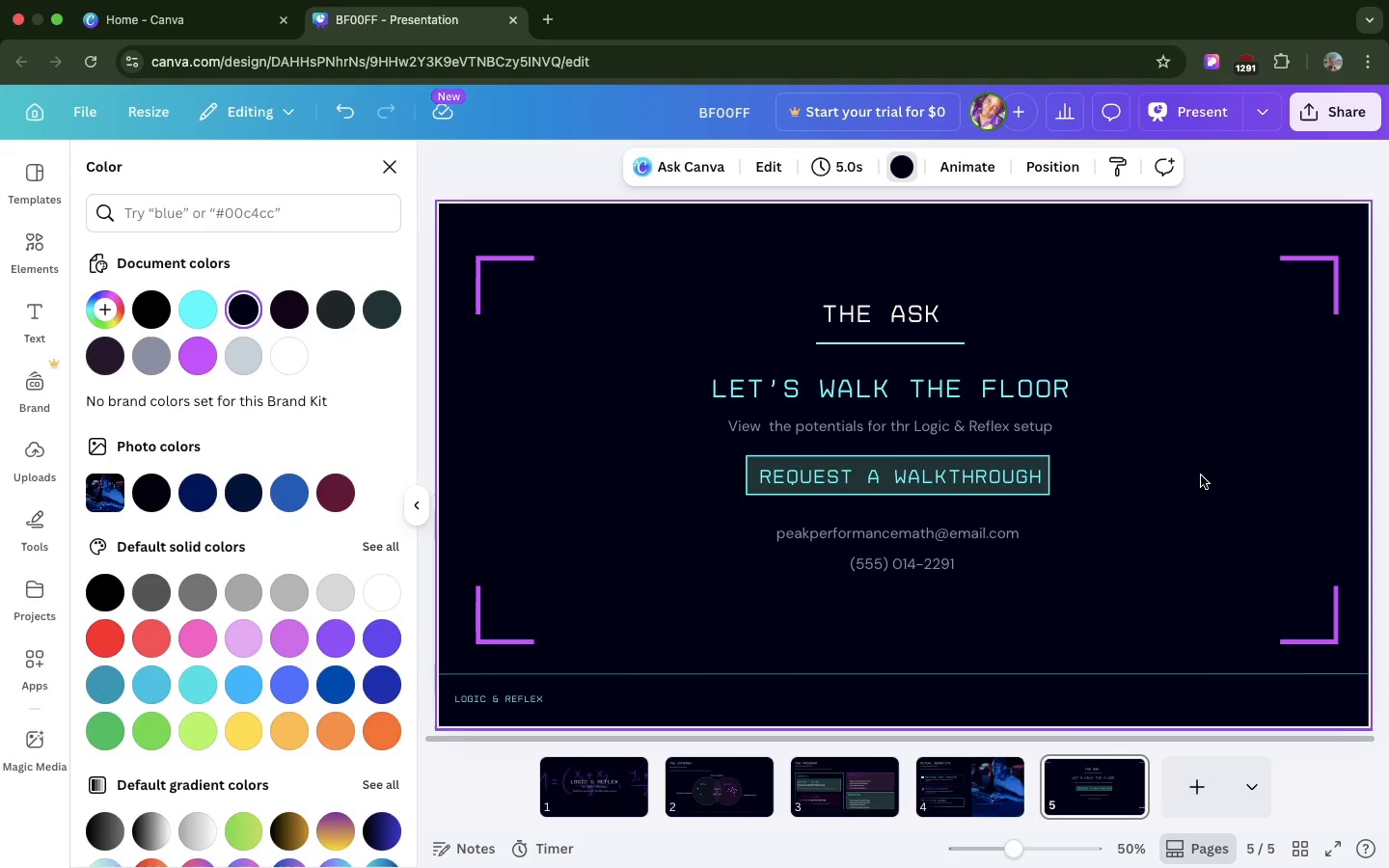 
scroll: coordinate [1201, 475], scroll_direction: down, amount: 35.0
 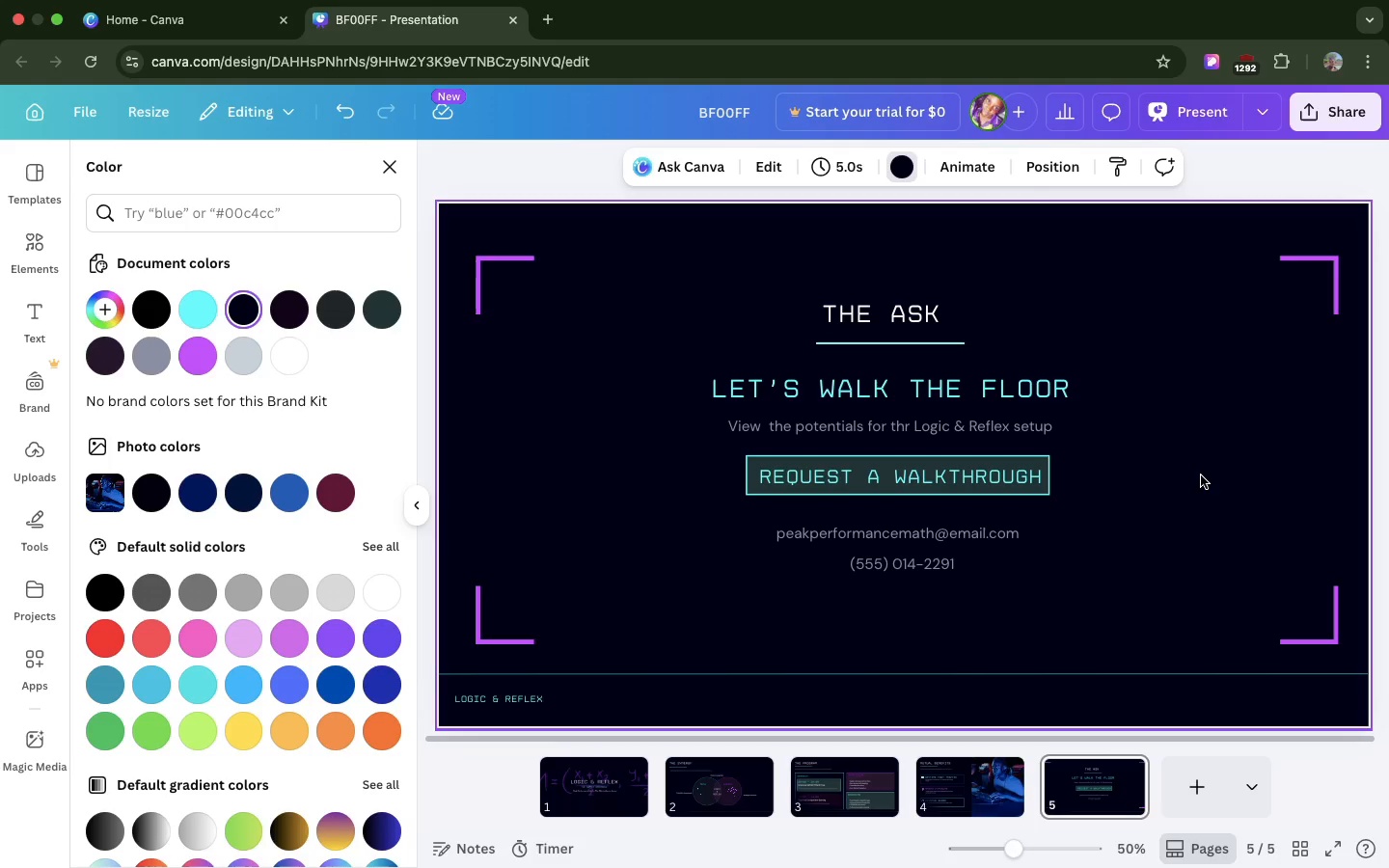 
wait(8.68)
 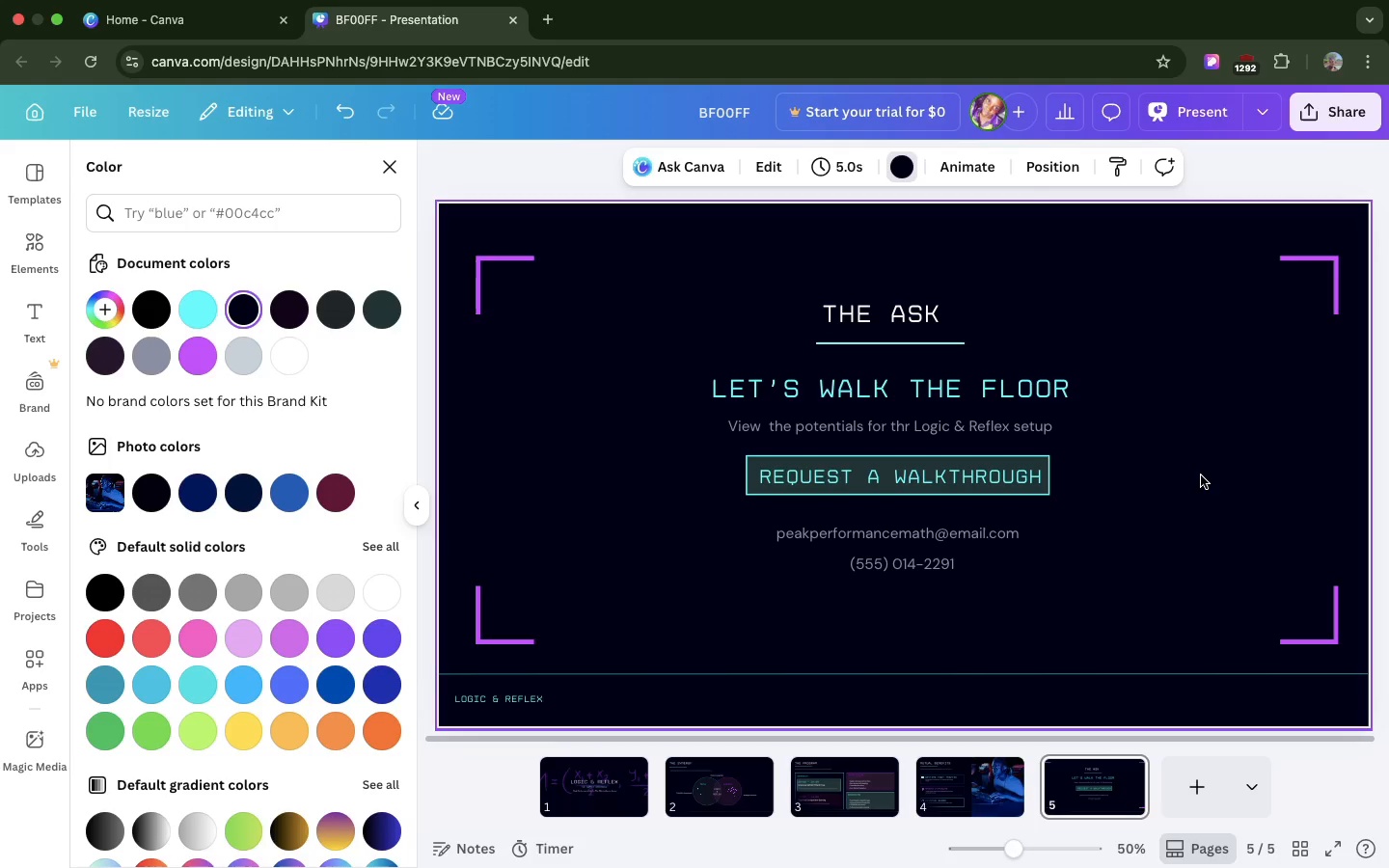 
left_click([850, 774])
 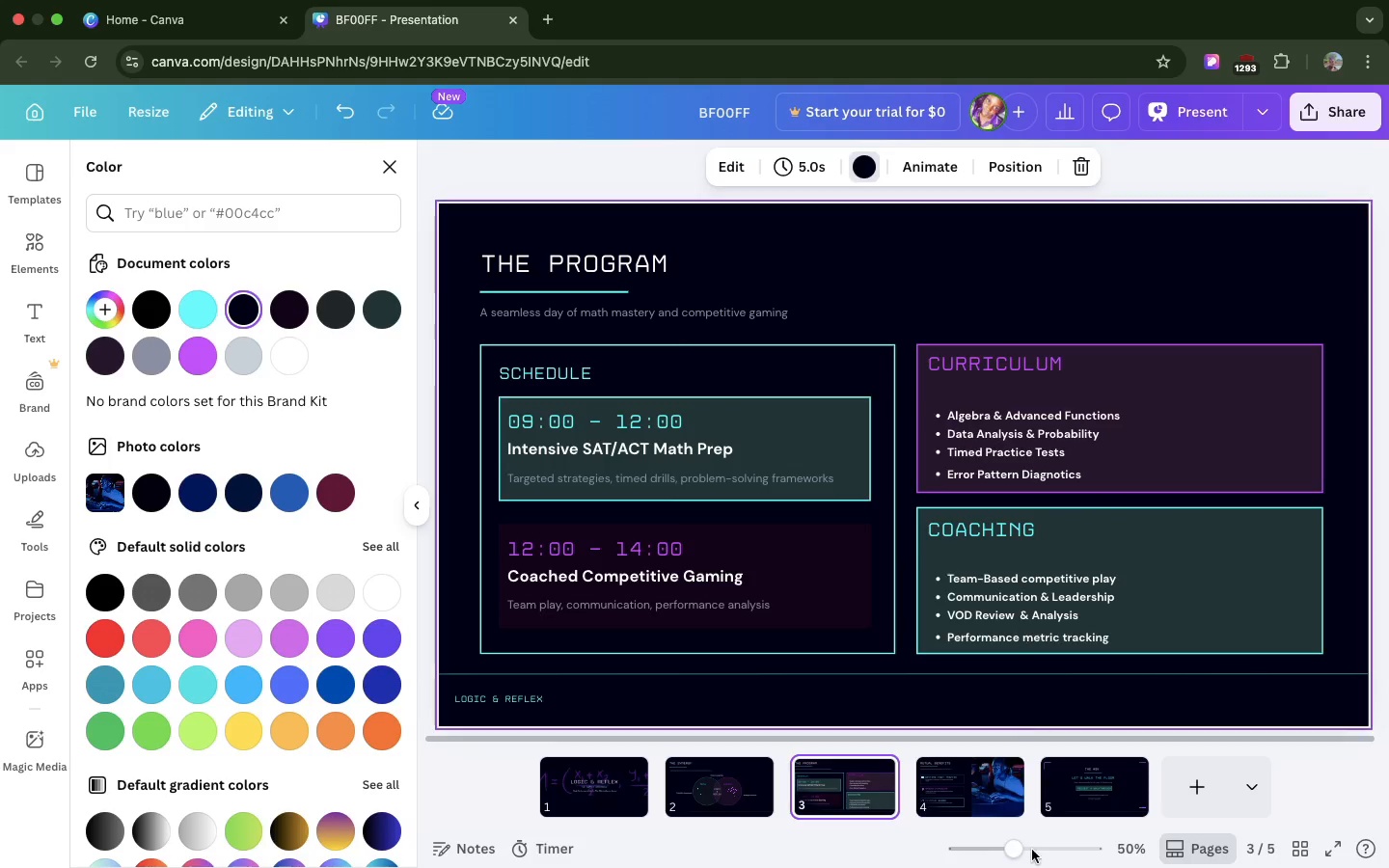 
left_click([952, 784])
 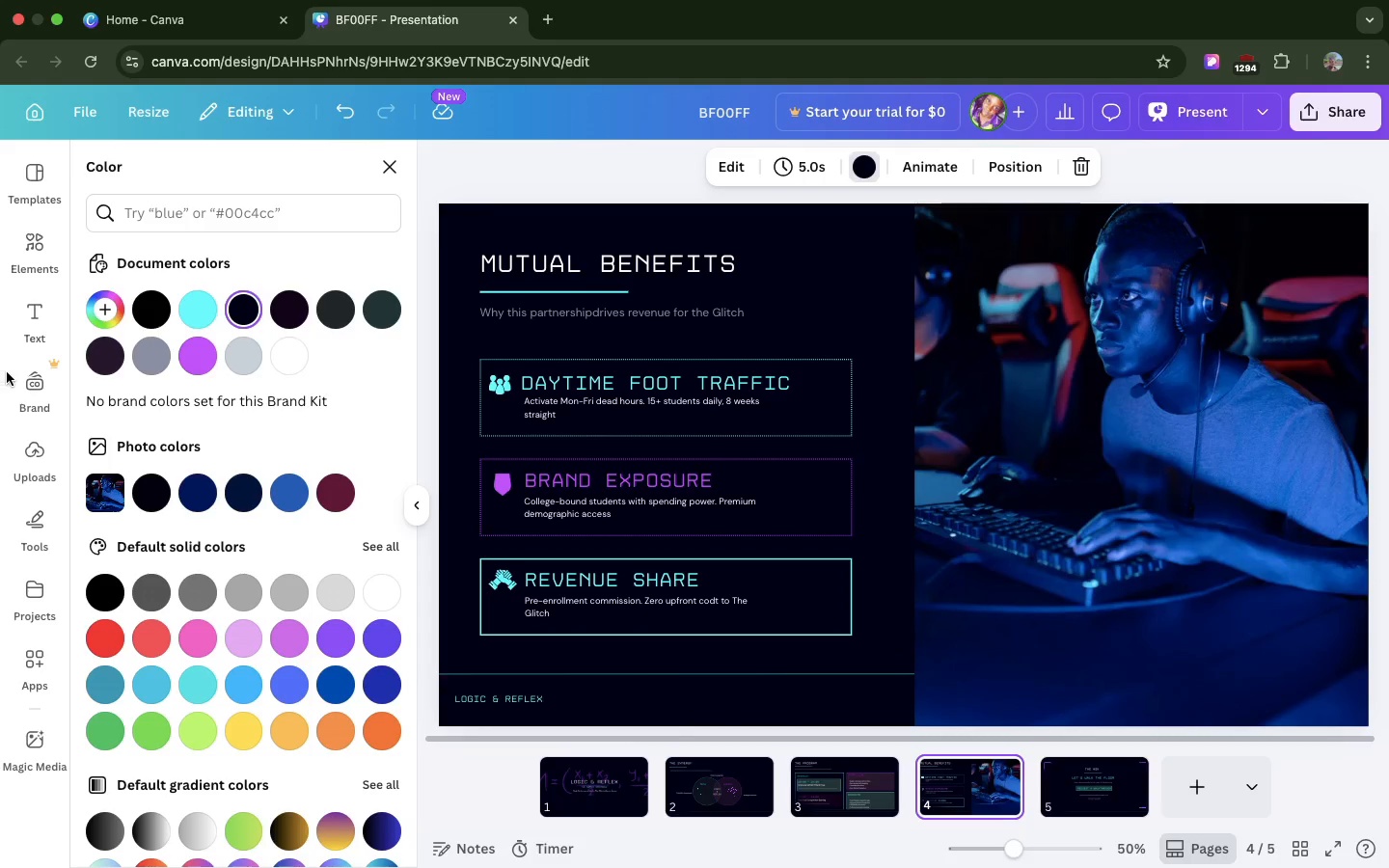 
wait(10.13)
 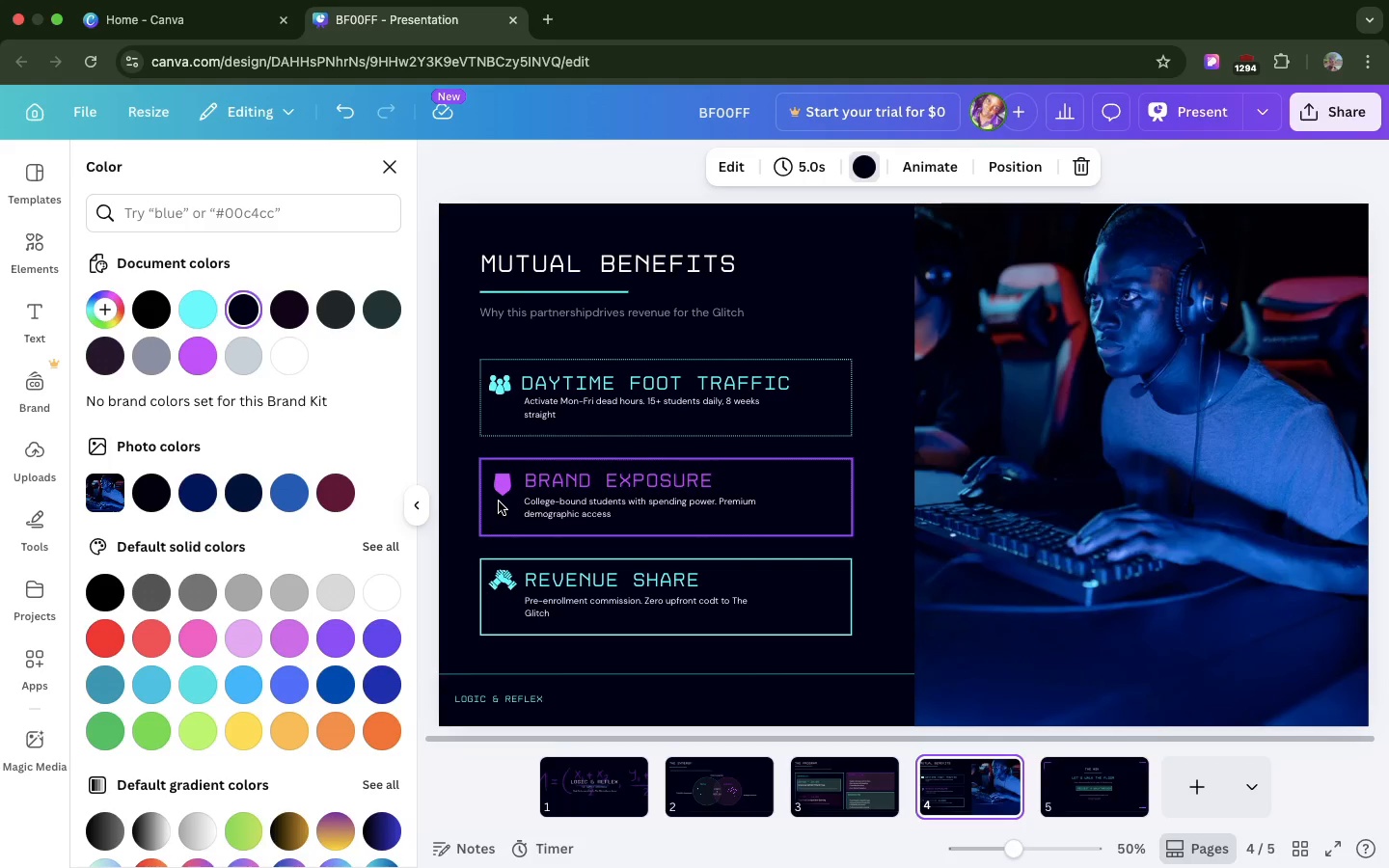 
key(Meta+Shift+3)
 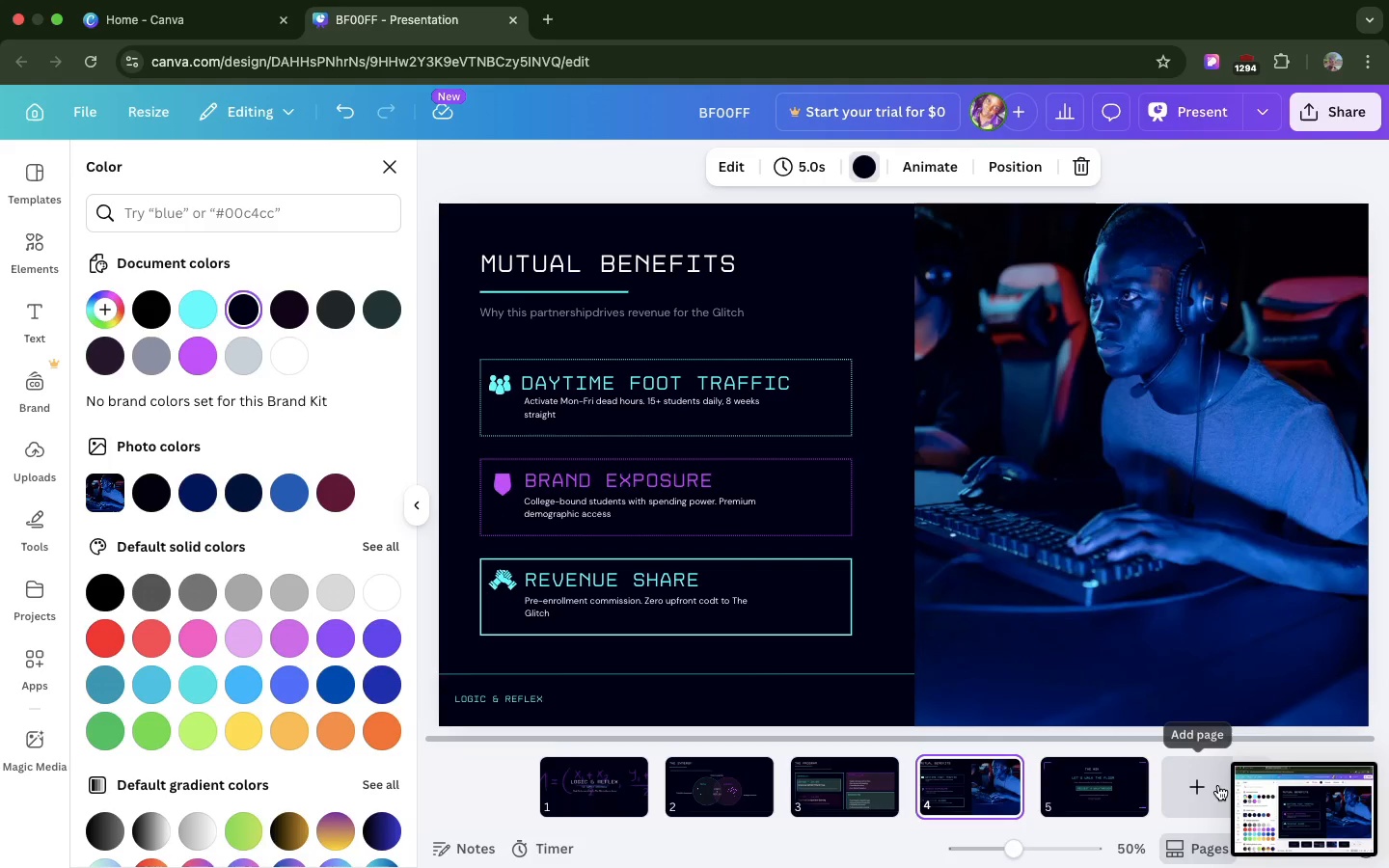 
mouse_move([1269, 760])
 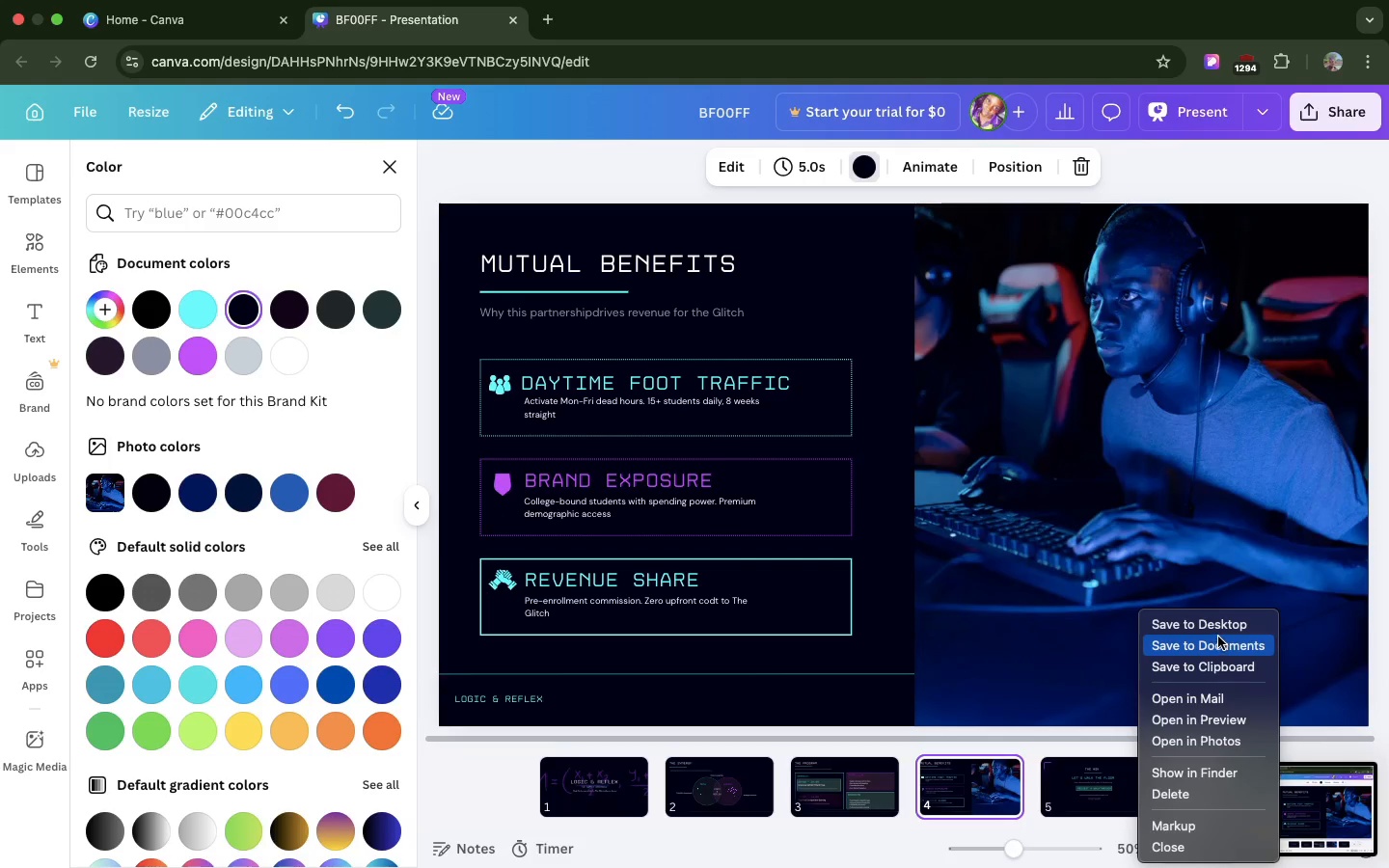 
left_click([1215, 630])
 